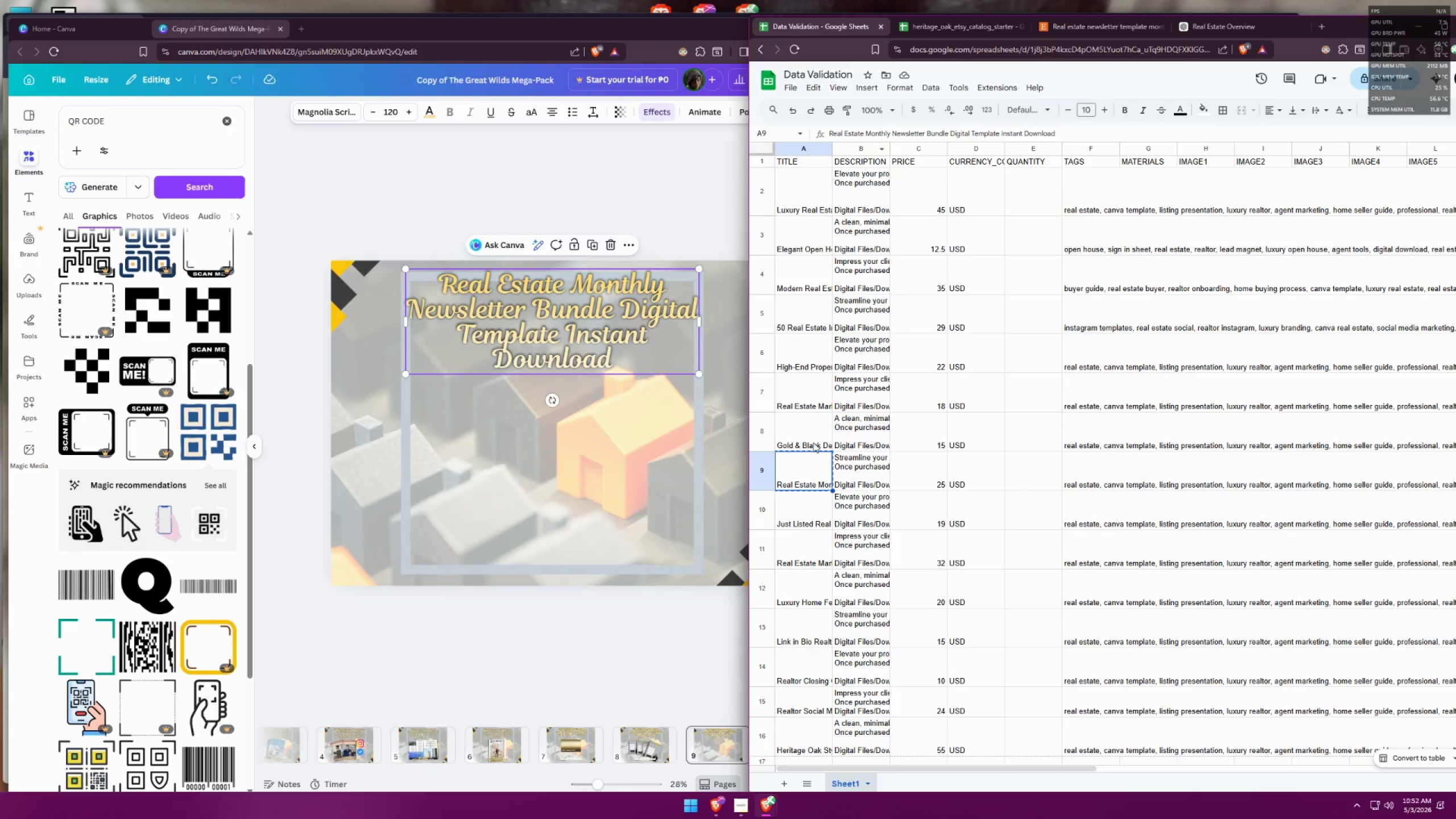 
key(Control+ControlLeft)
 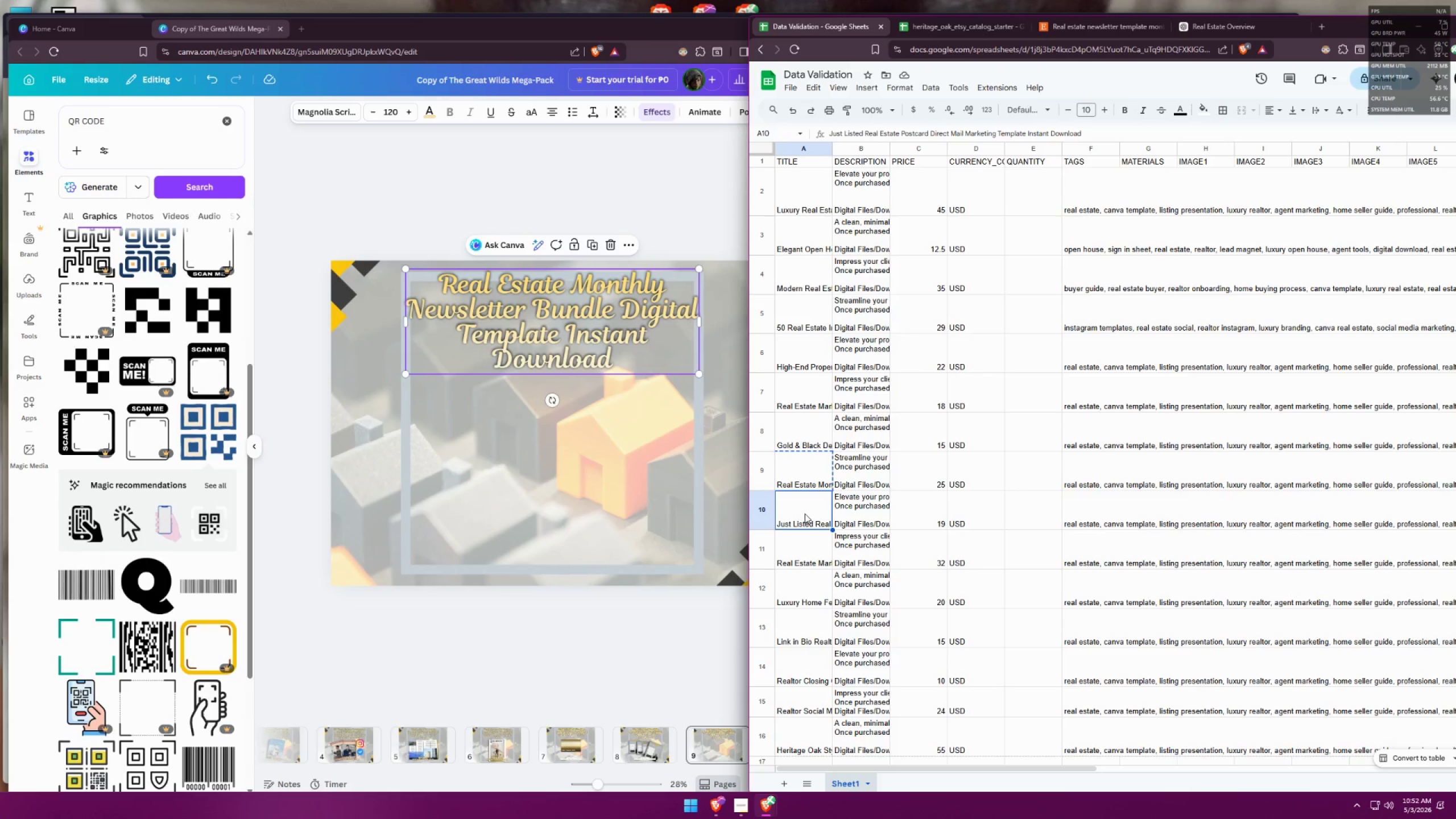 
key(Control+C)
 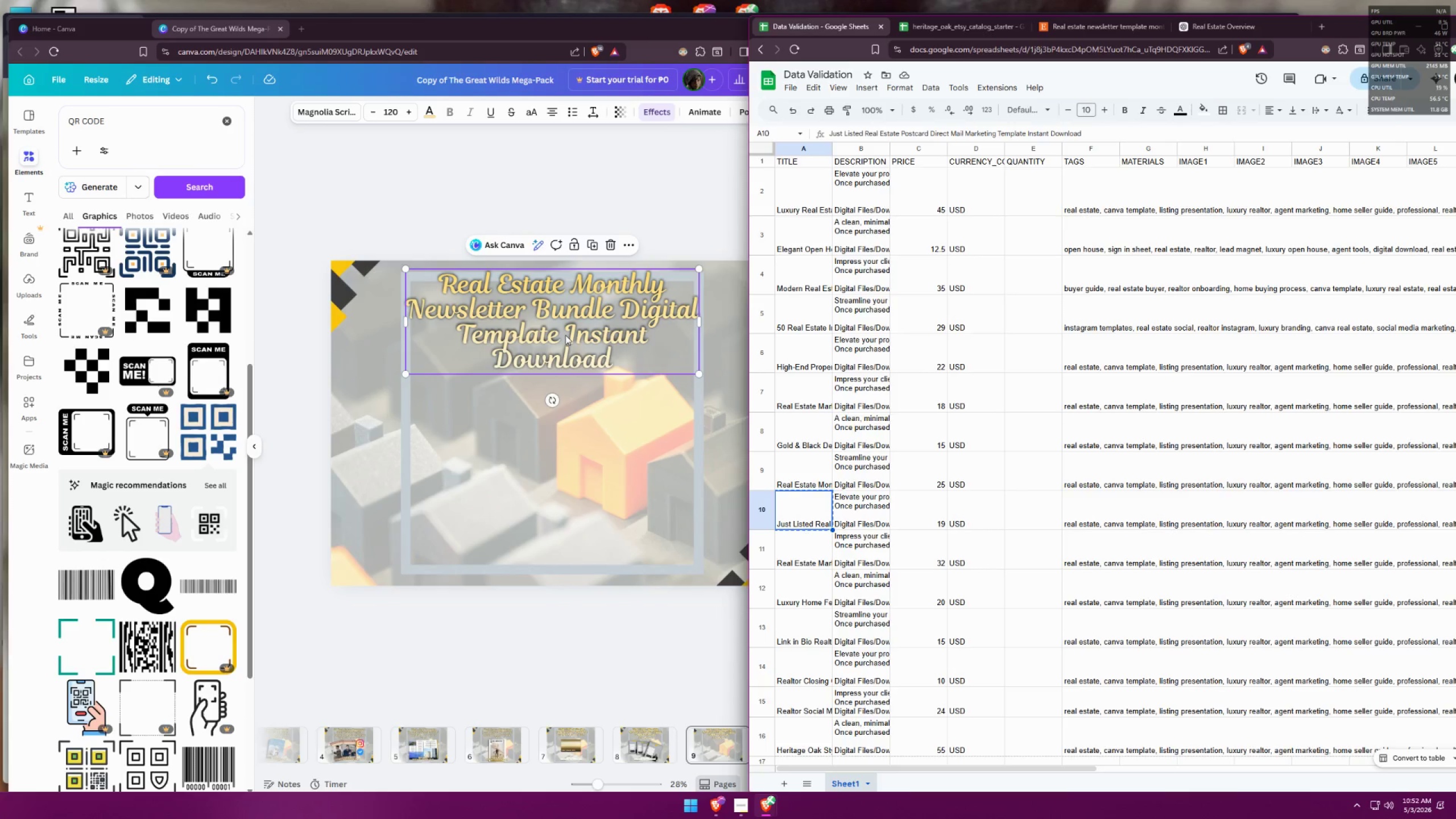 
double_click([565, 331])
 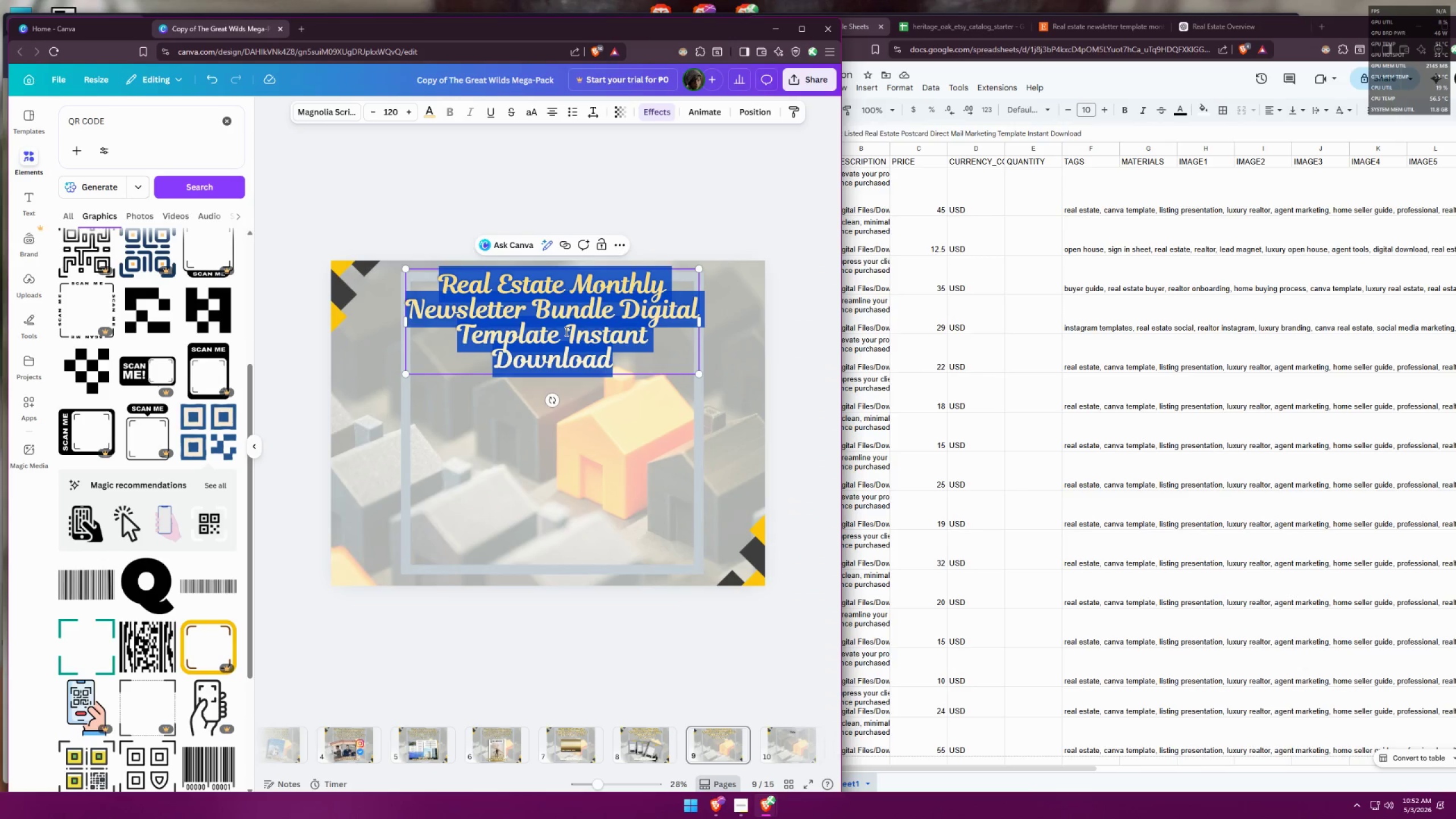 
key(Control+ControlLeft)
 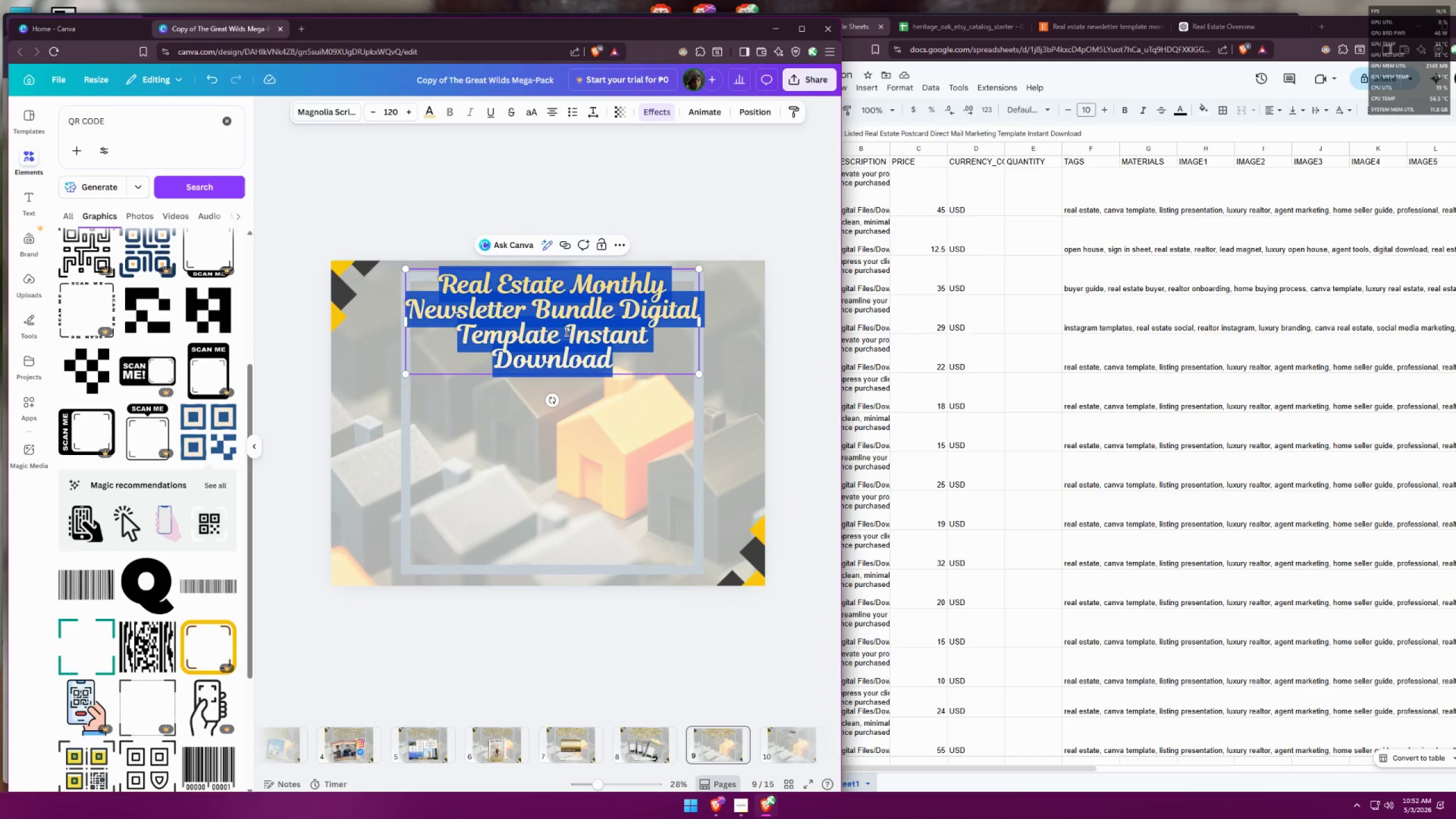 
key(Control+V)
 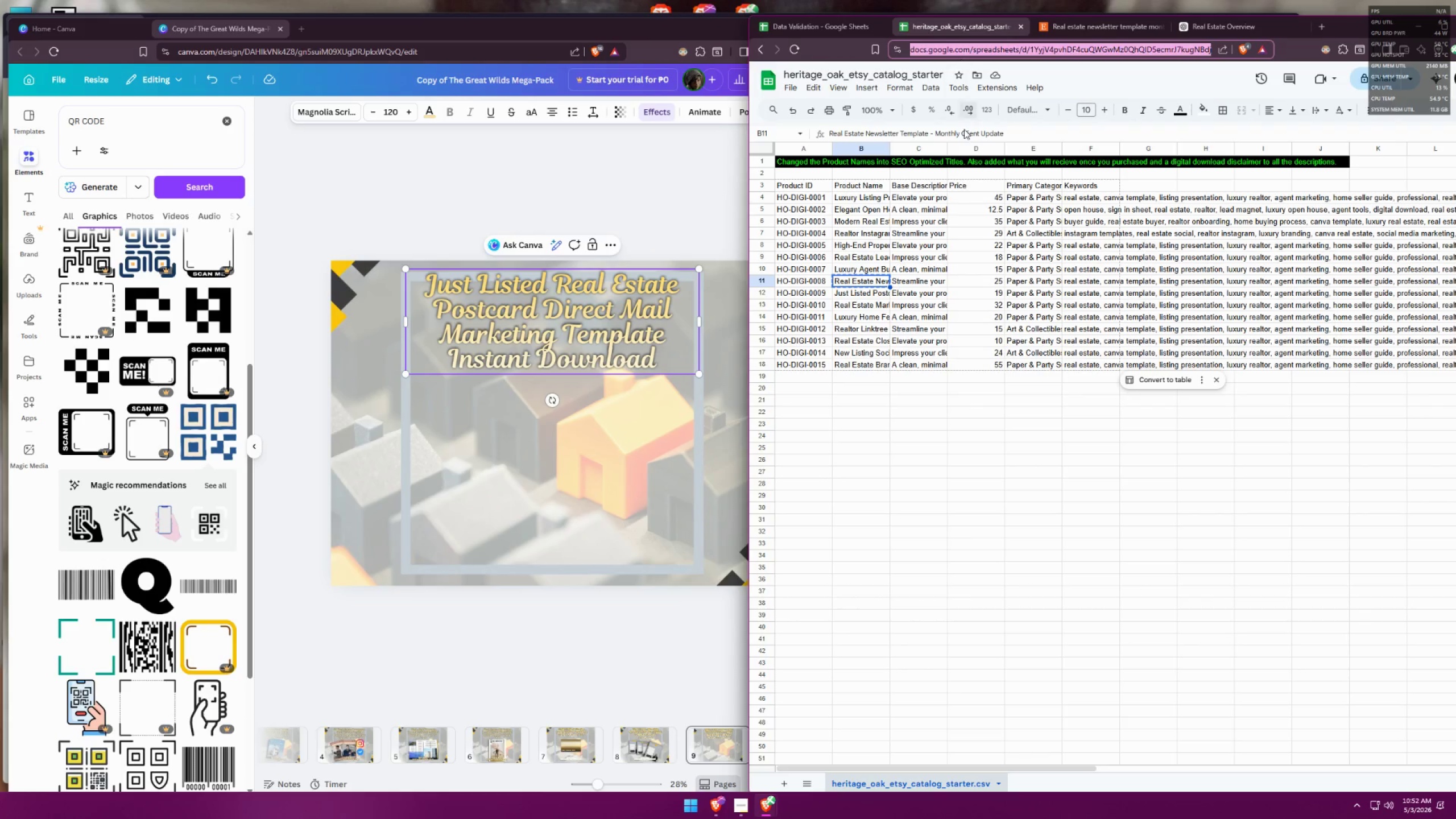 
left_click([864, 291])
 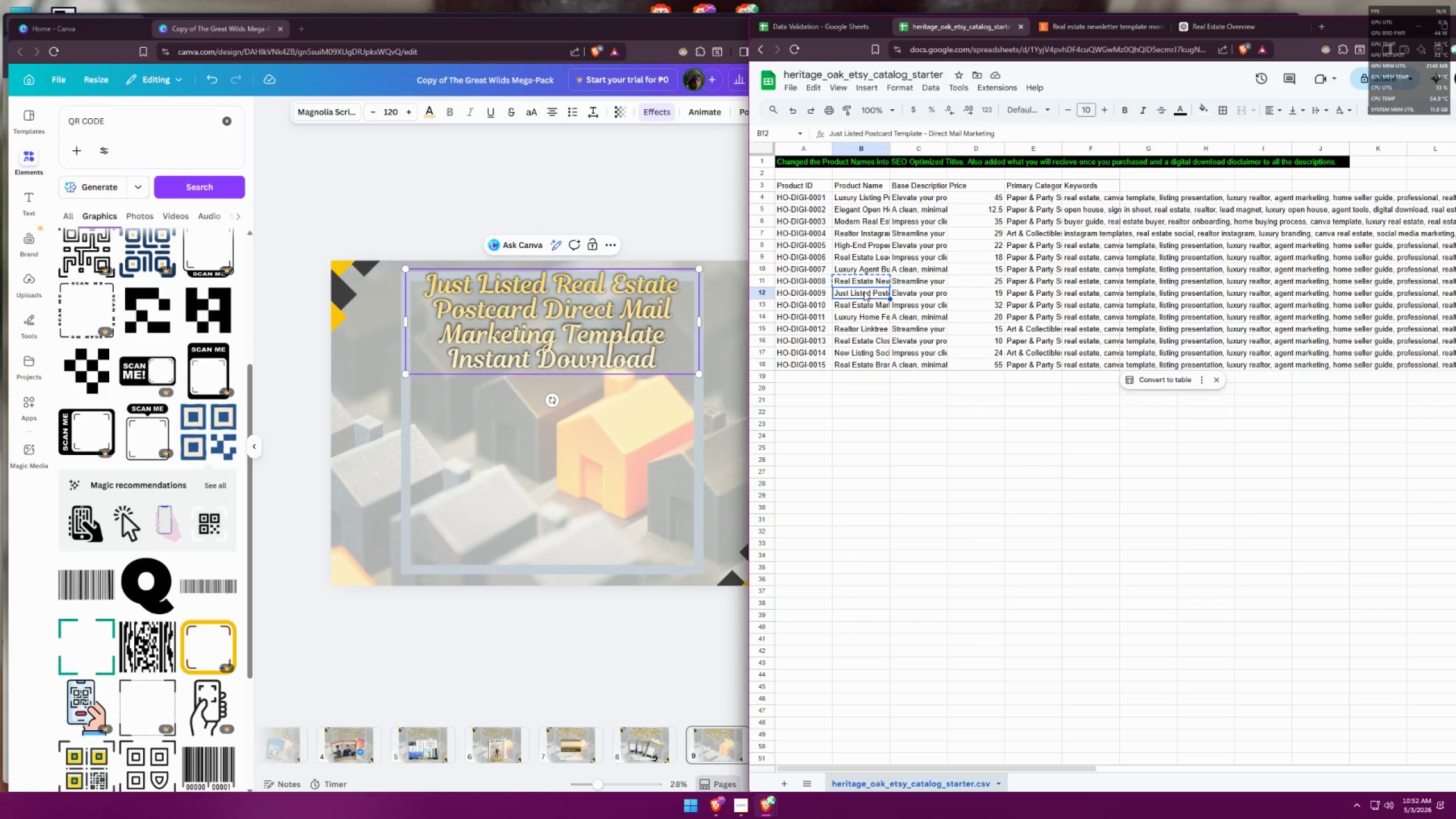 
key(Control+ControlLeft)
 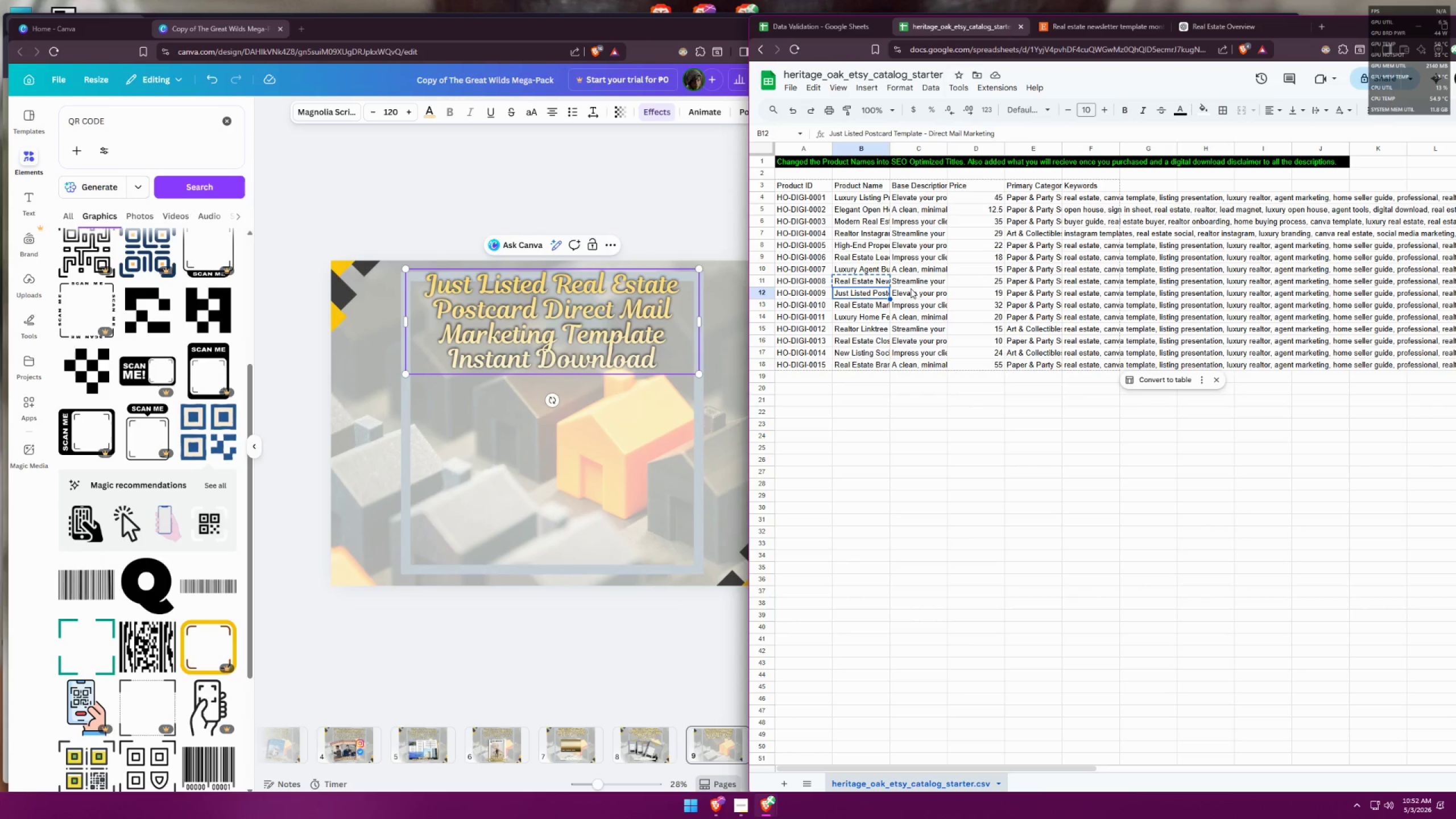 
key(Control+C)
 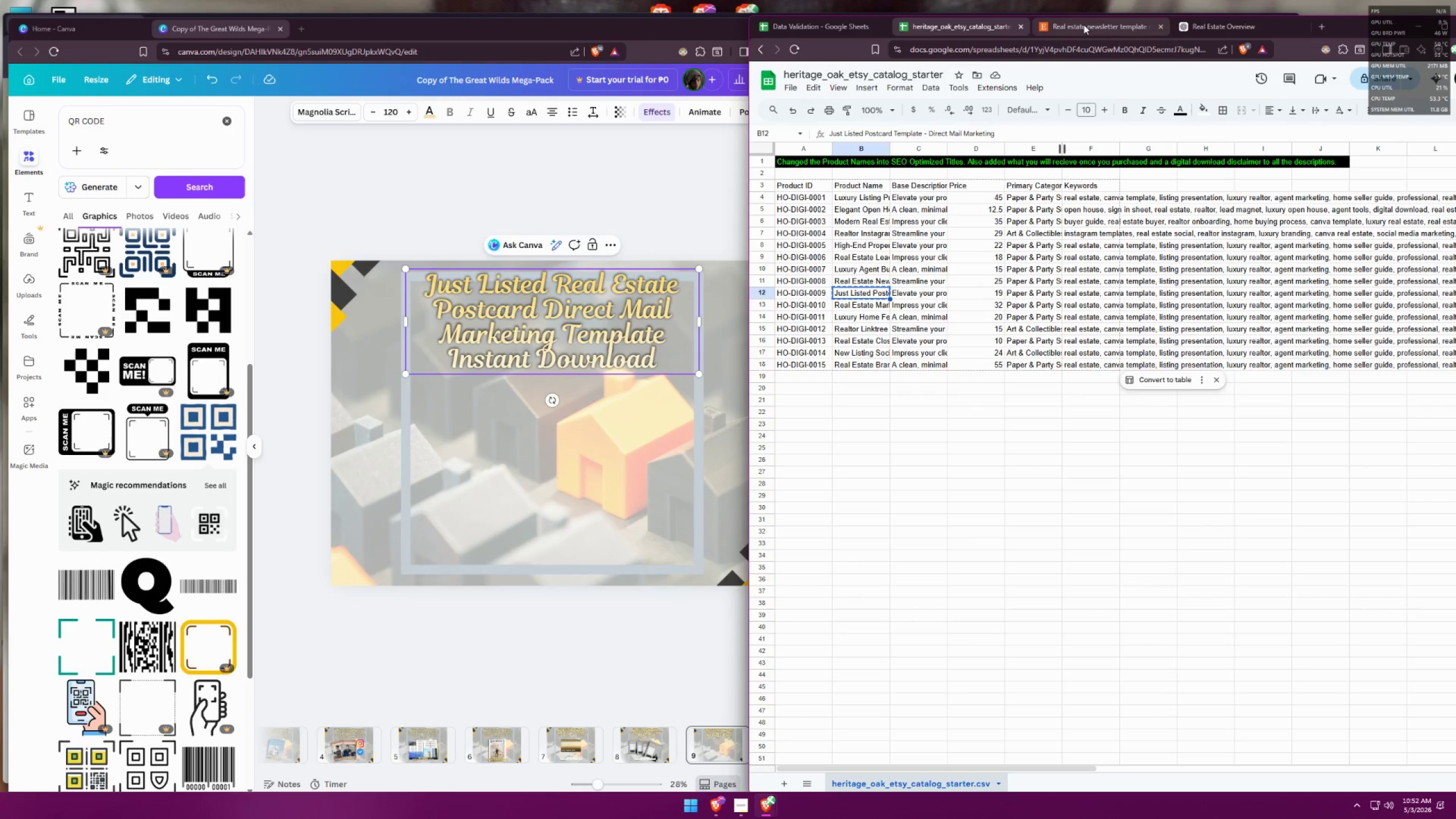 
left_click([1084, 23])
 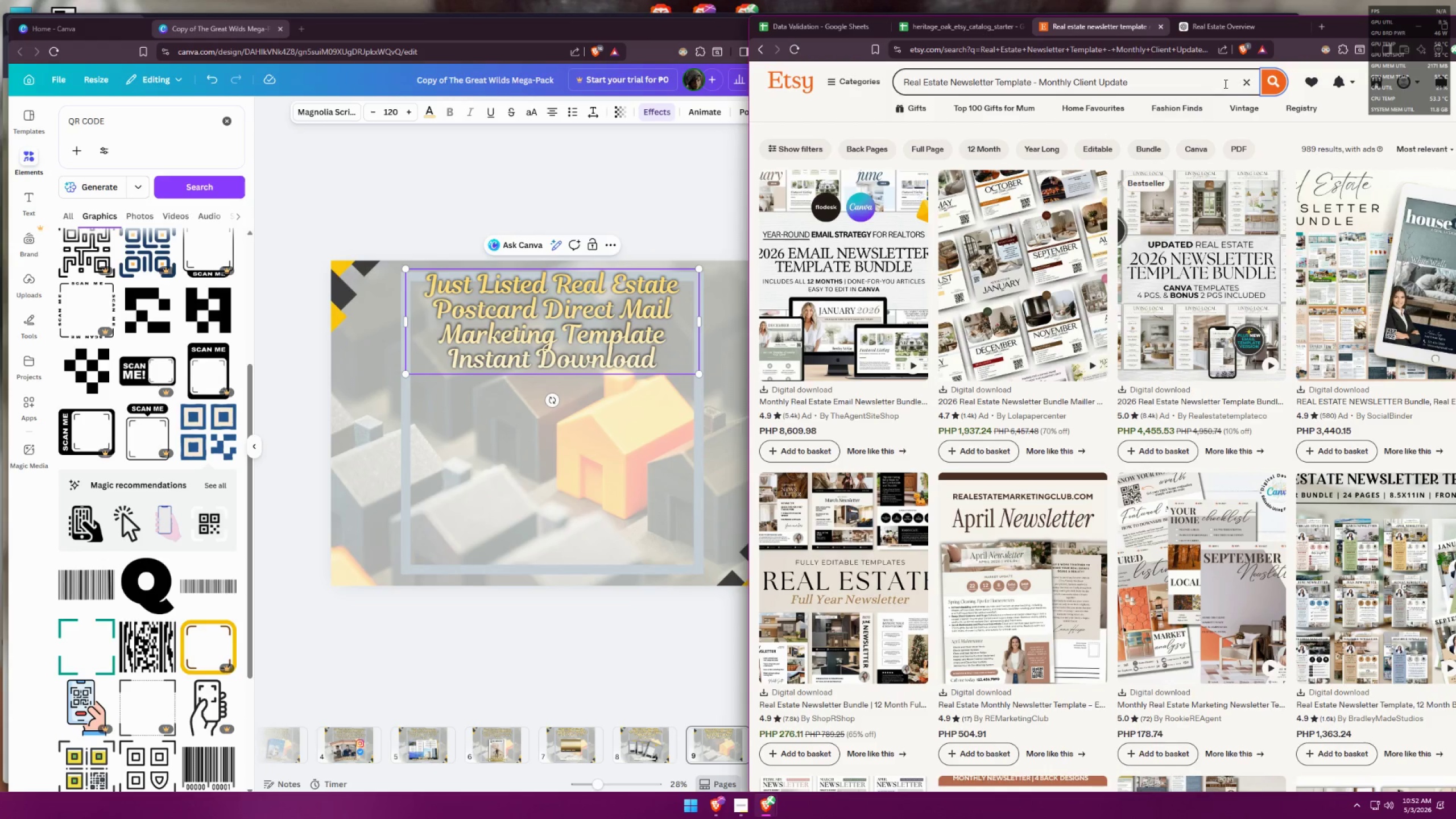 
left_click([1246, 77])
 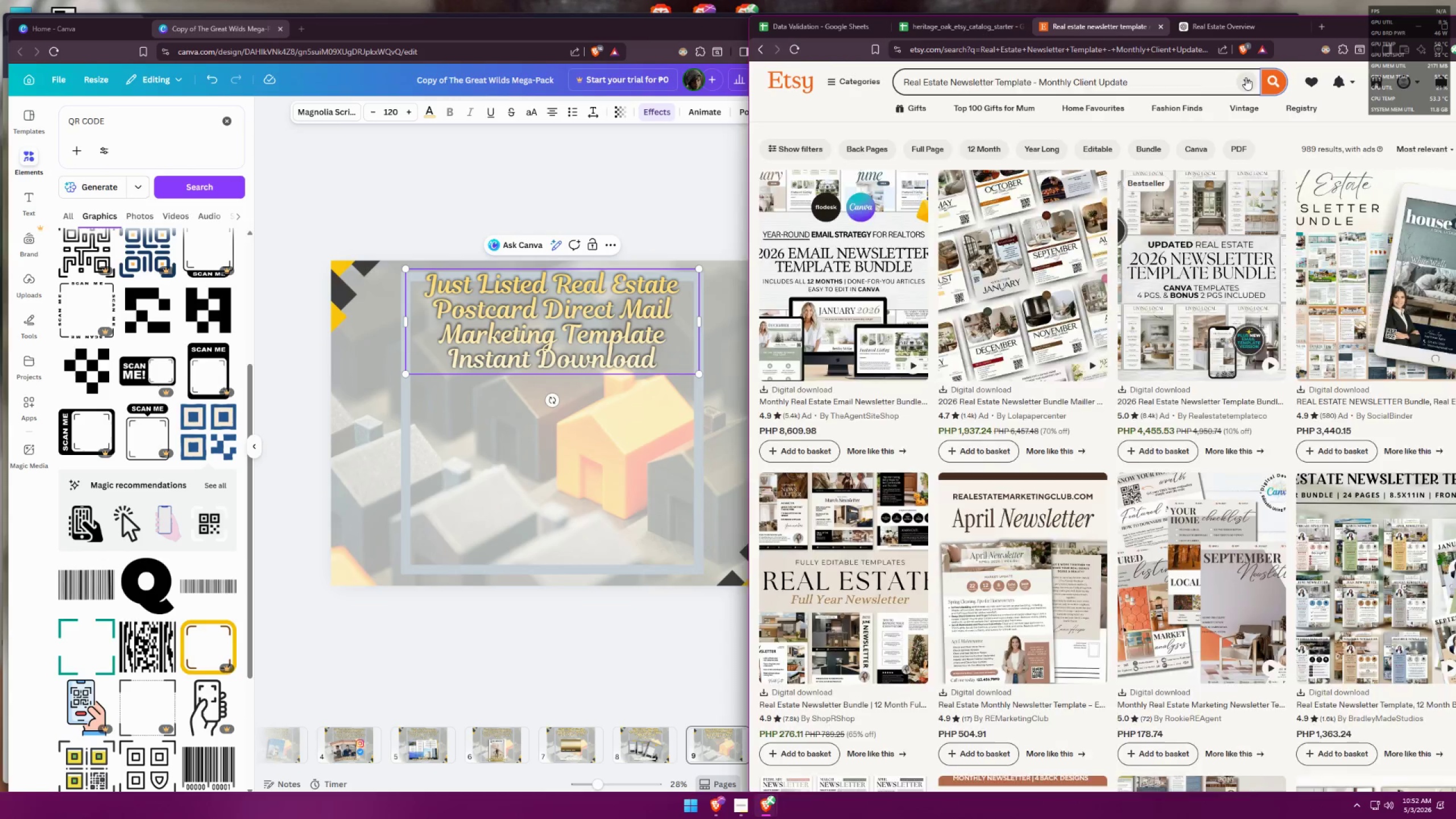 
key(Control+ControlLeft)
 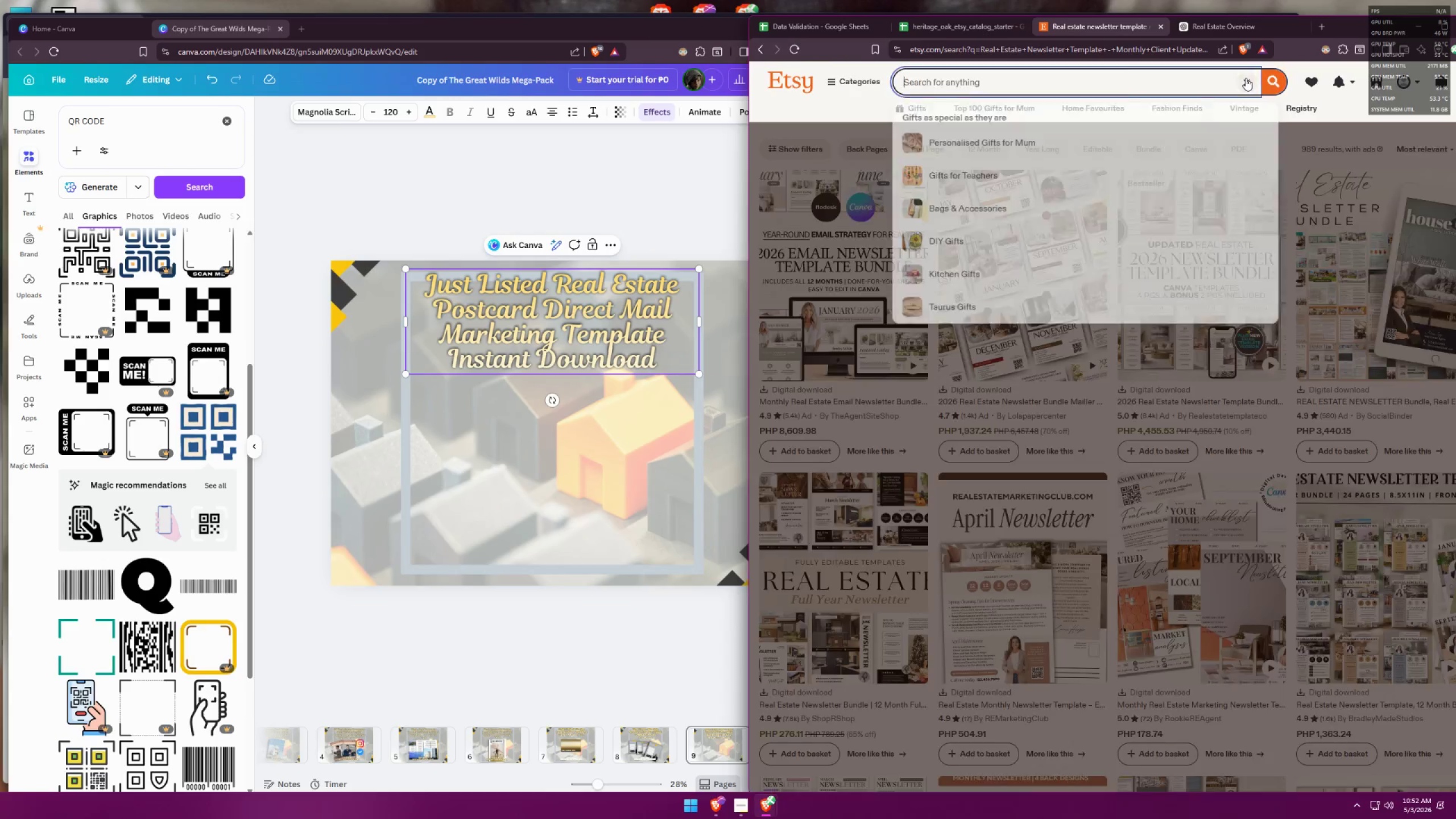 
key(Control+V)
 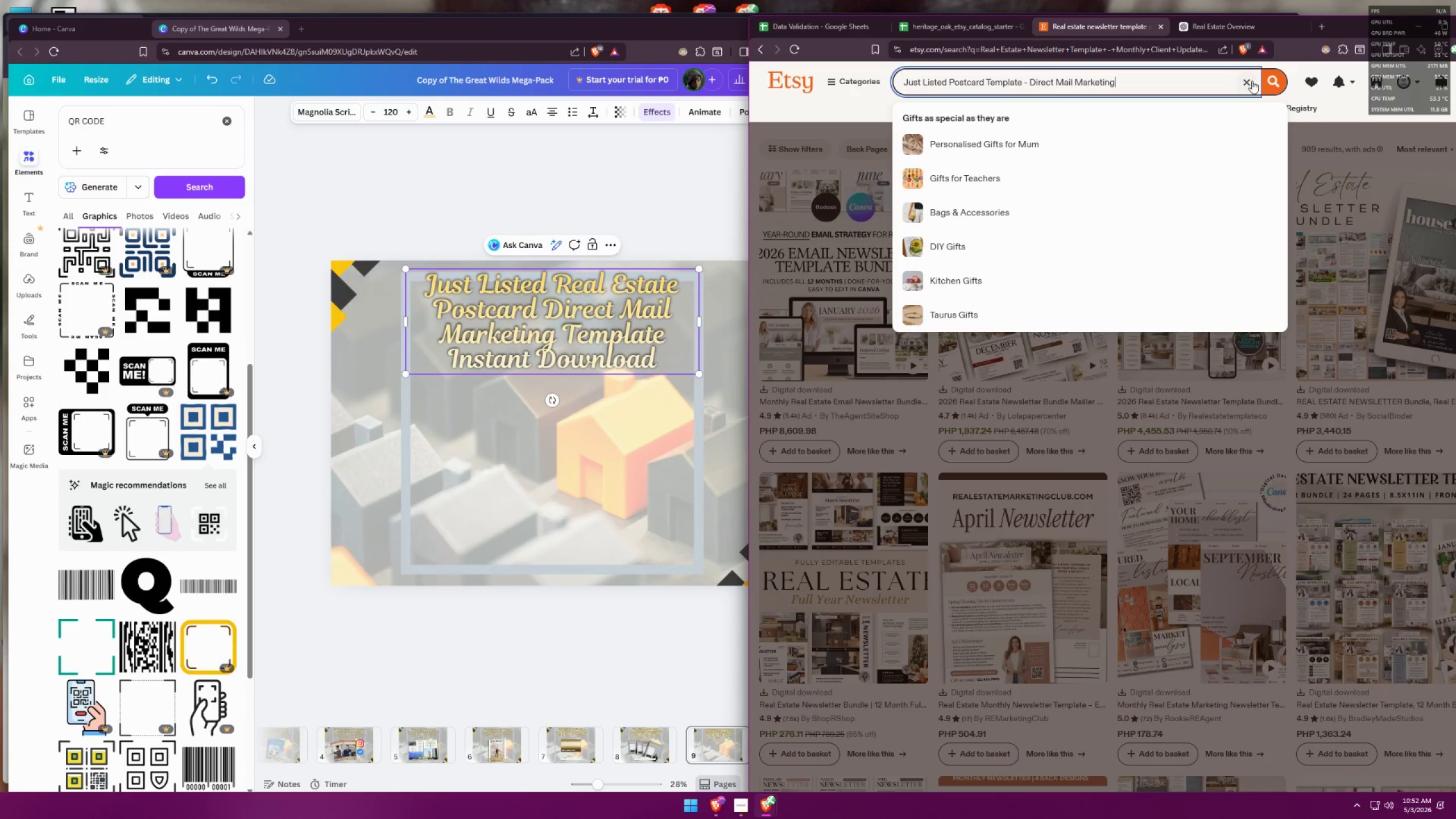 
left_click([1266, 81])
 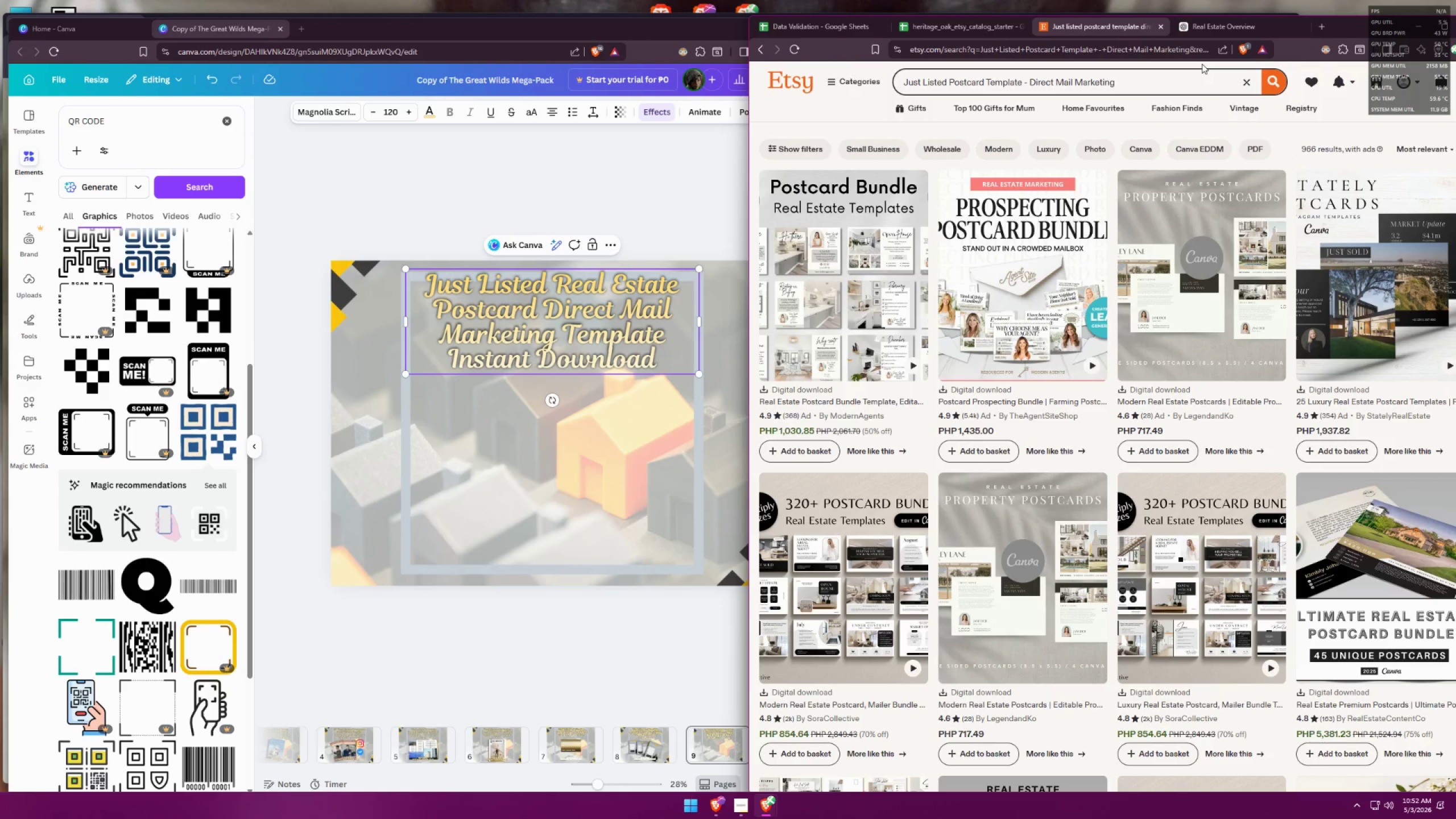 
wait(9.77)
 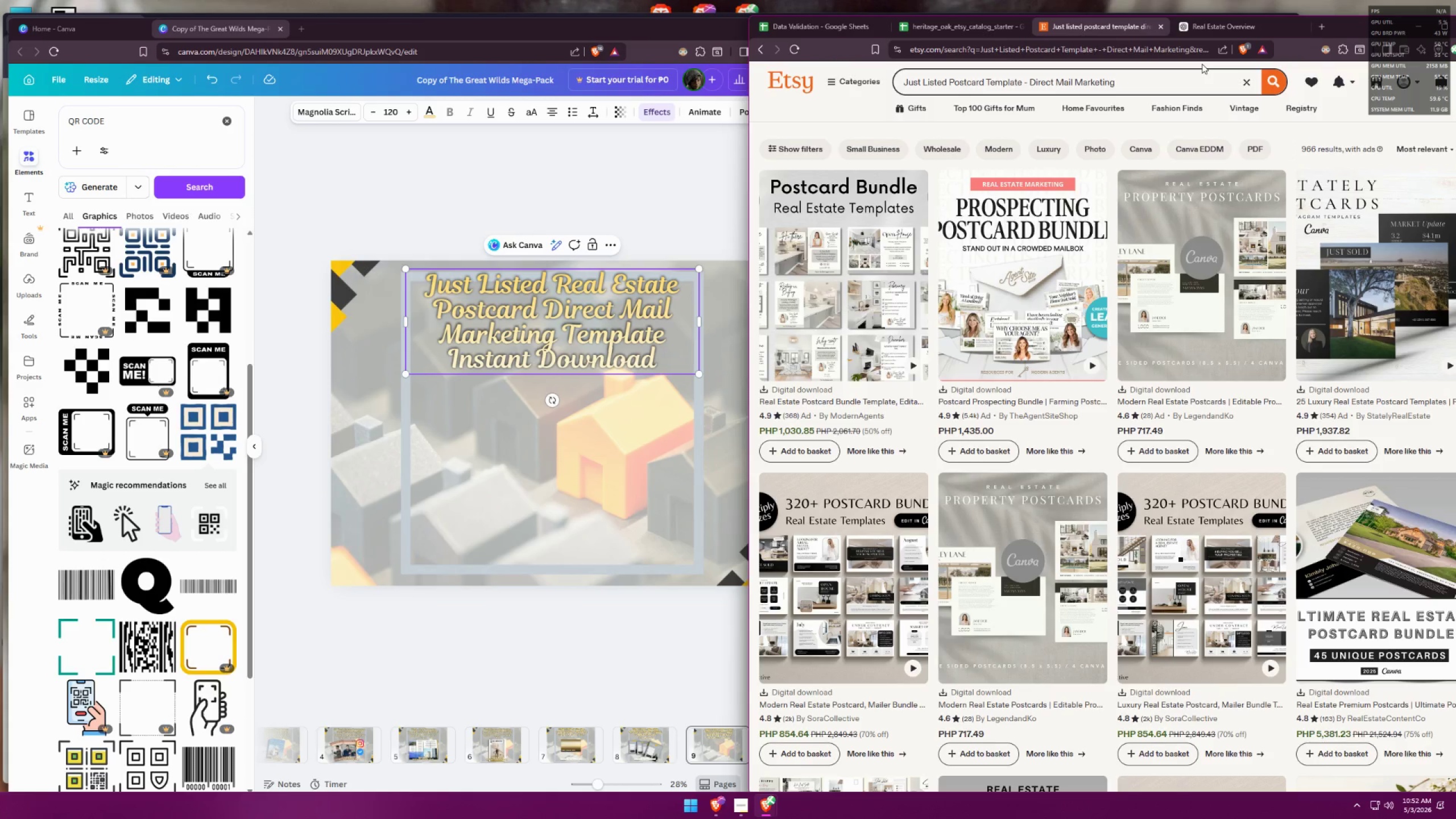 
left_click([515, 647])
 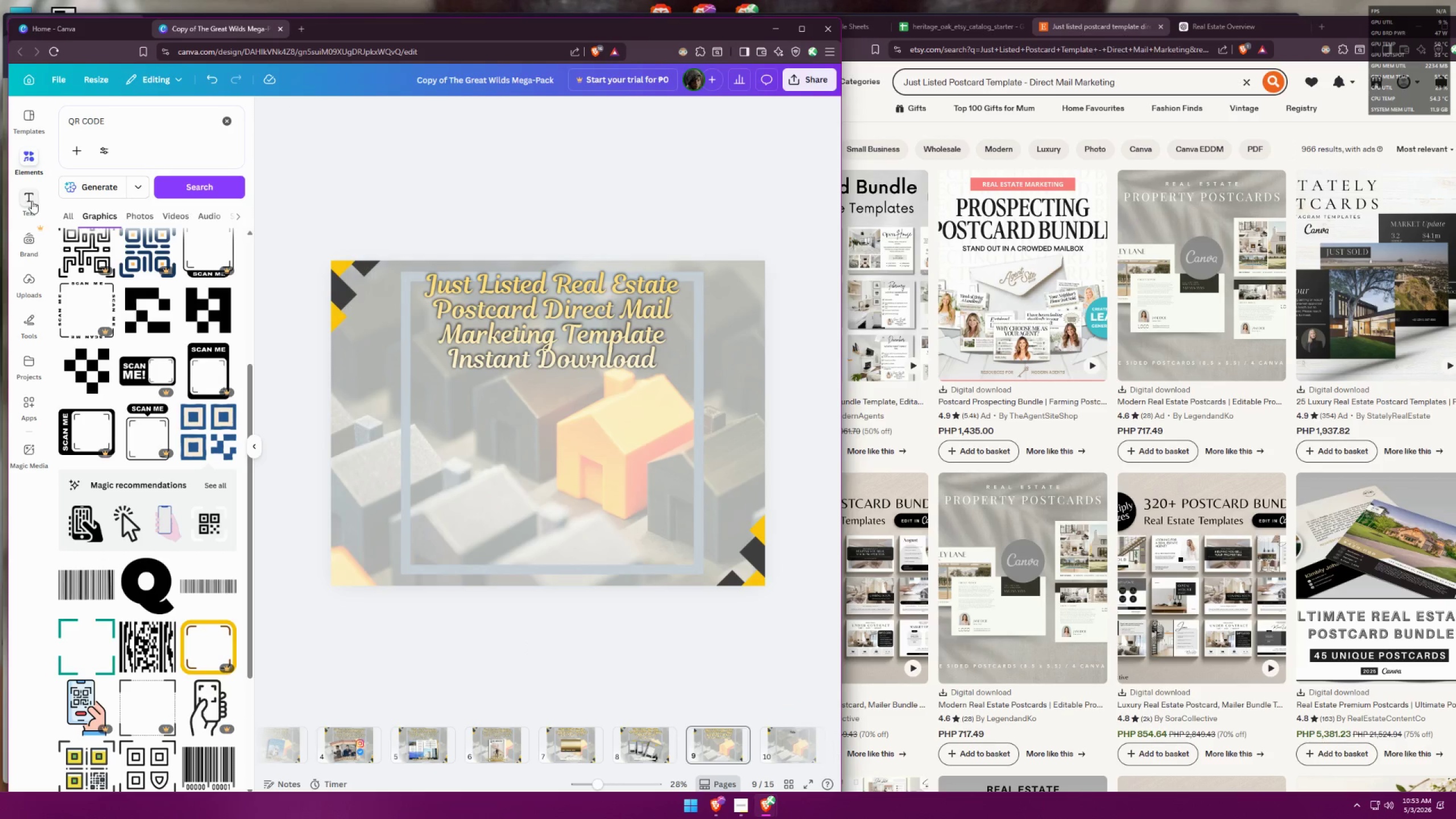 
left_click([29, 210])
 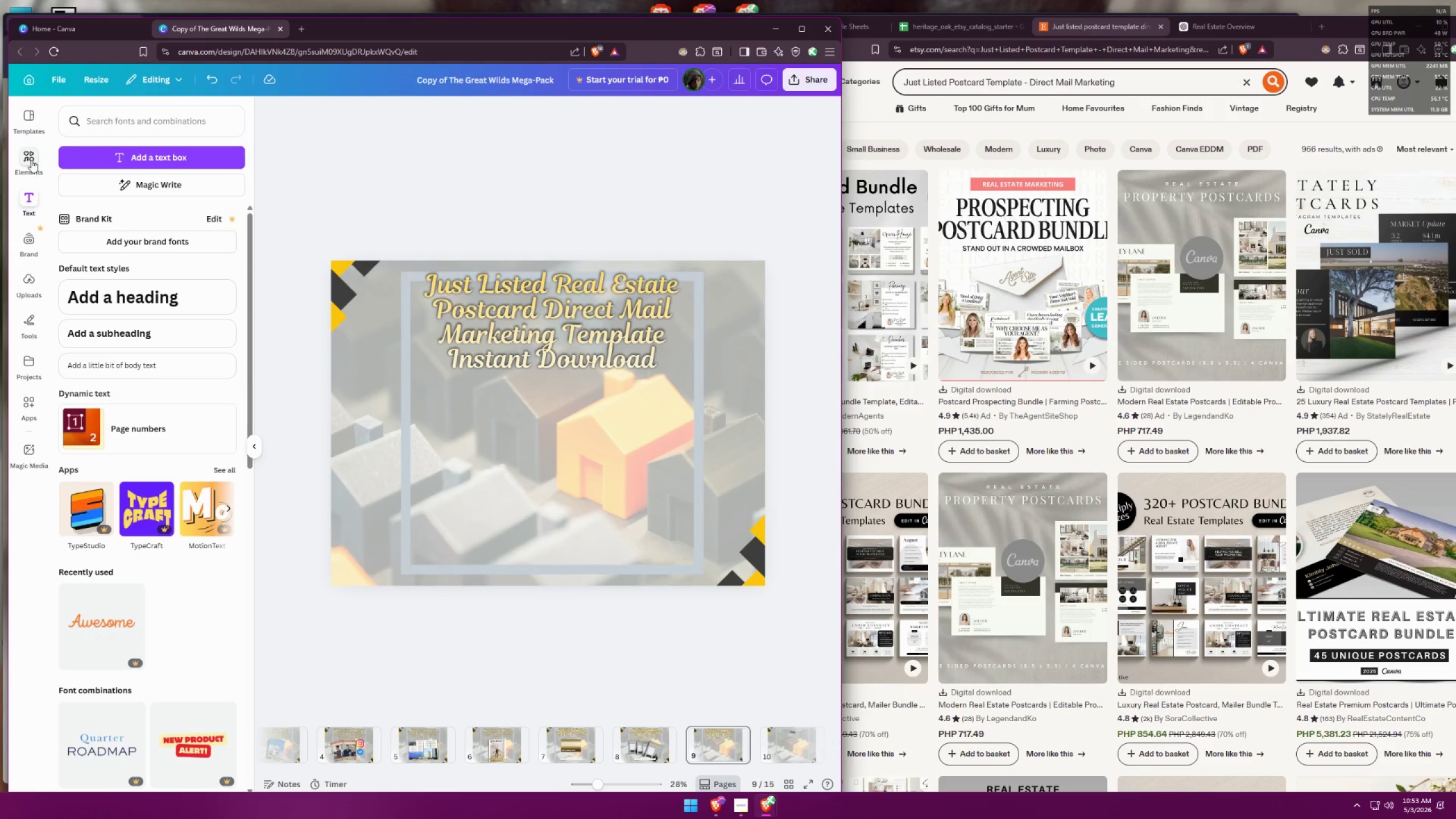 
double_click([157, 132])
 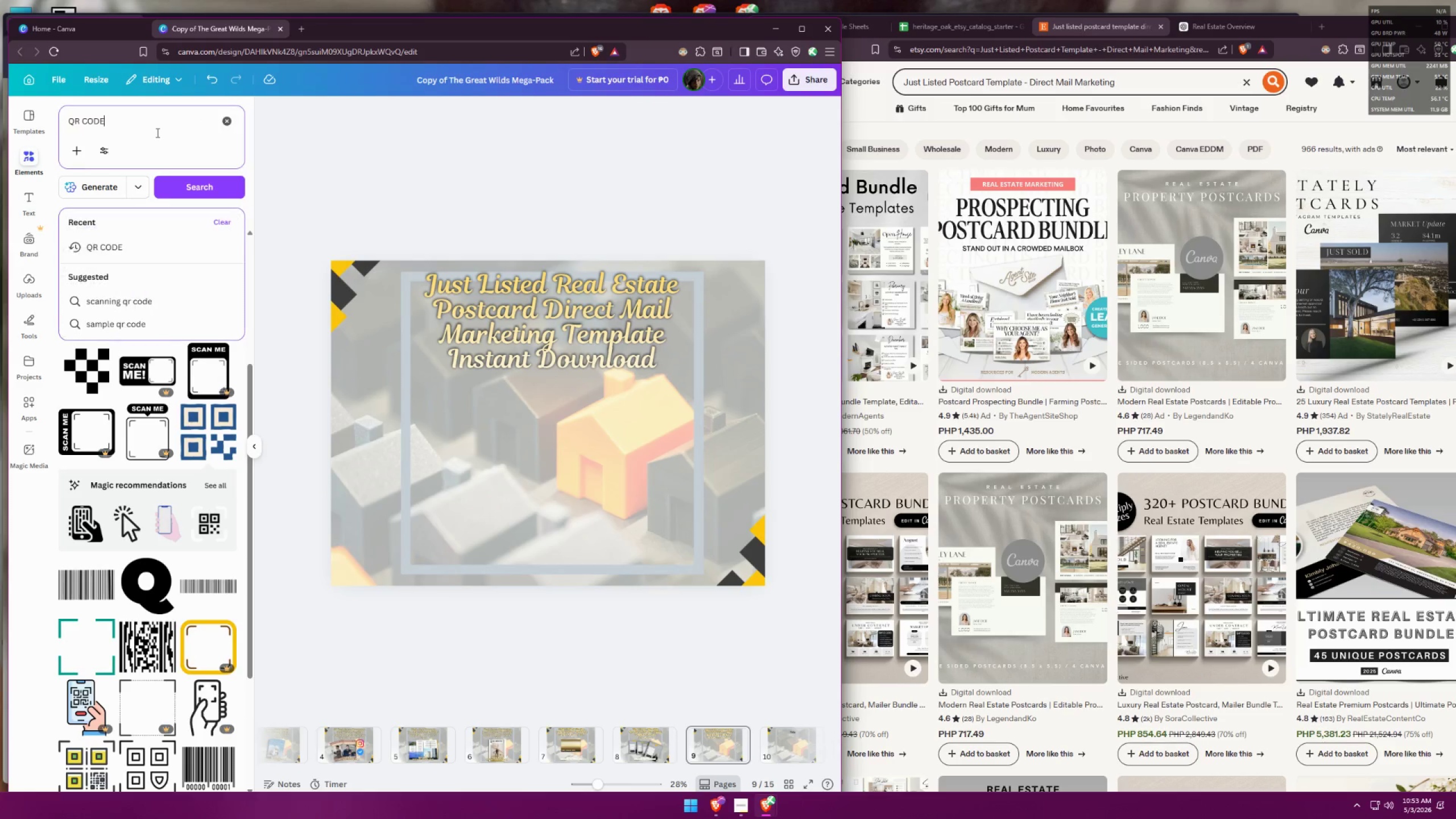 
key(Control+ControlLeft)
 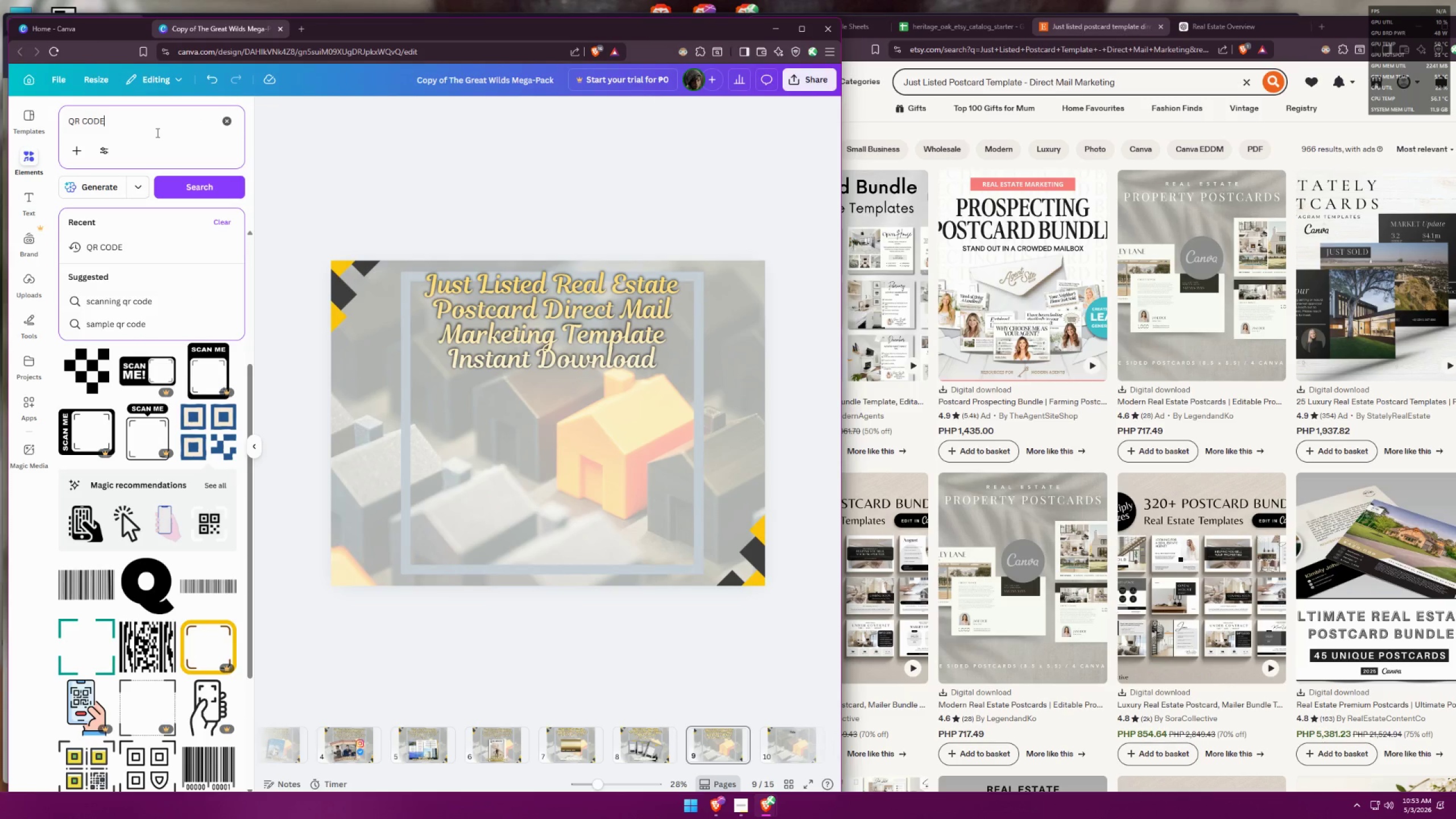 
key(Control+A)
 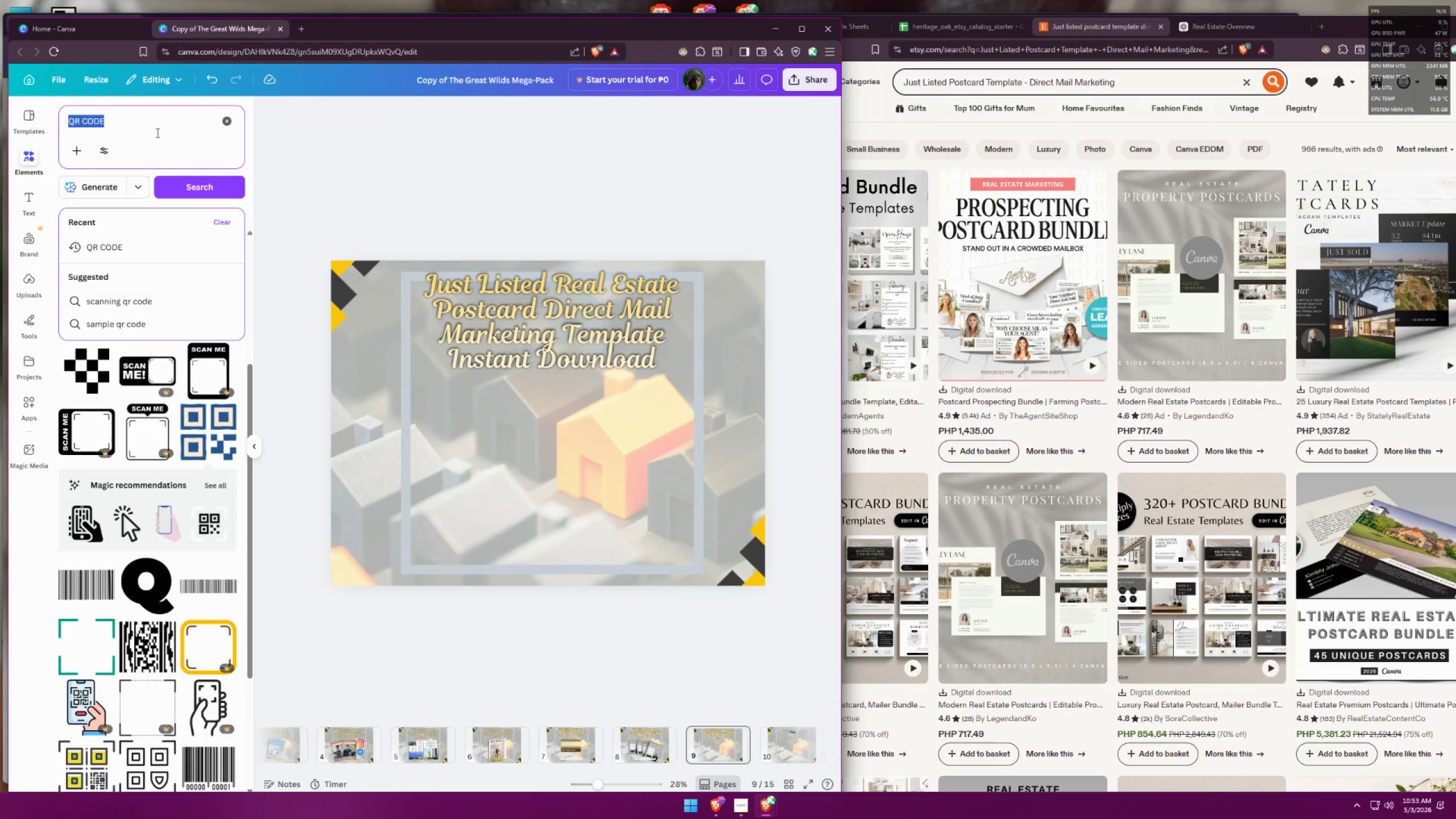 
type(mail)
 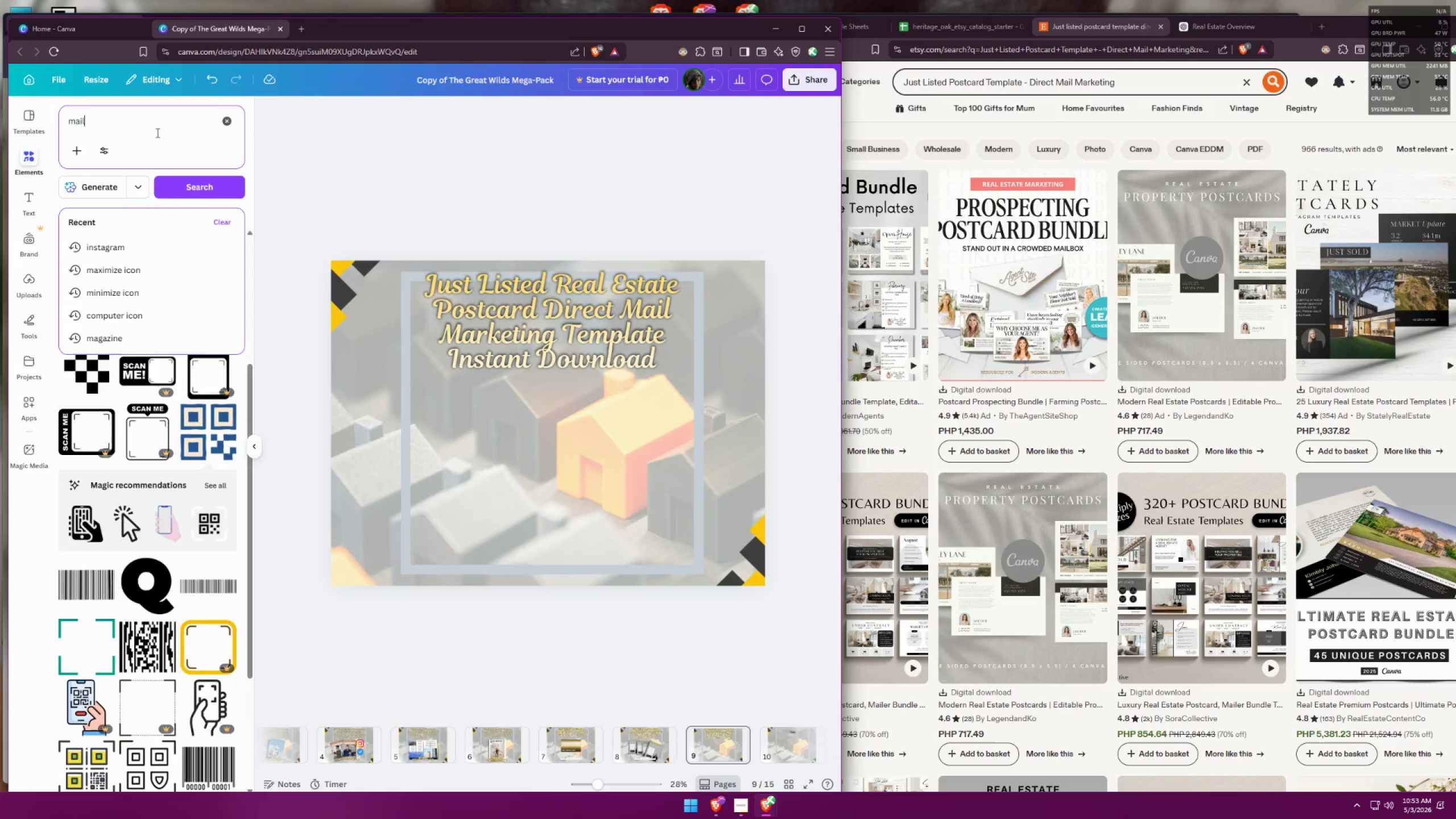 
key(Enter)
 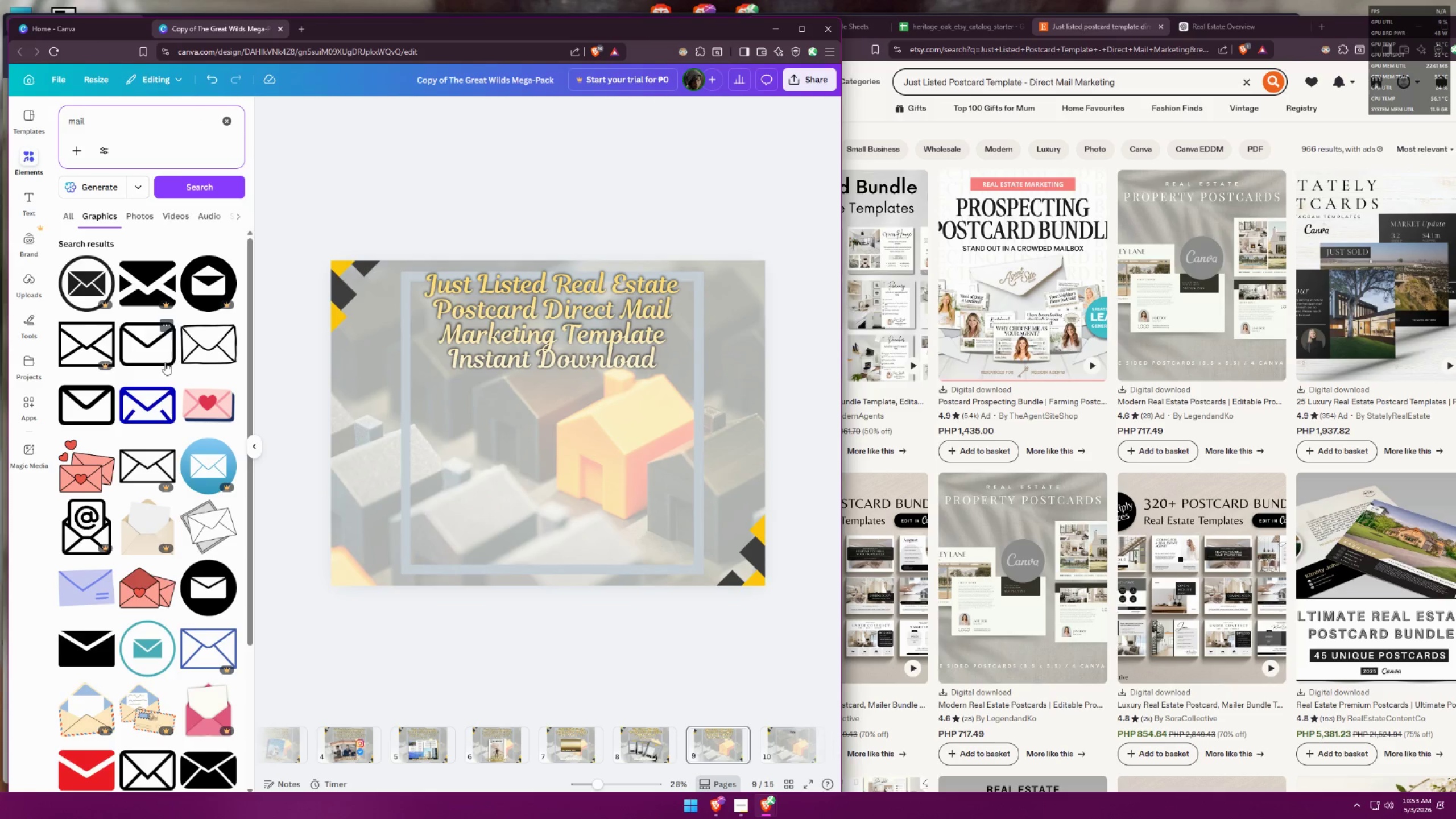 
scroll: coordinate [197, 446], scroll_direction: down, amount: 28.0
 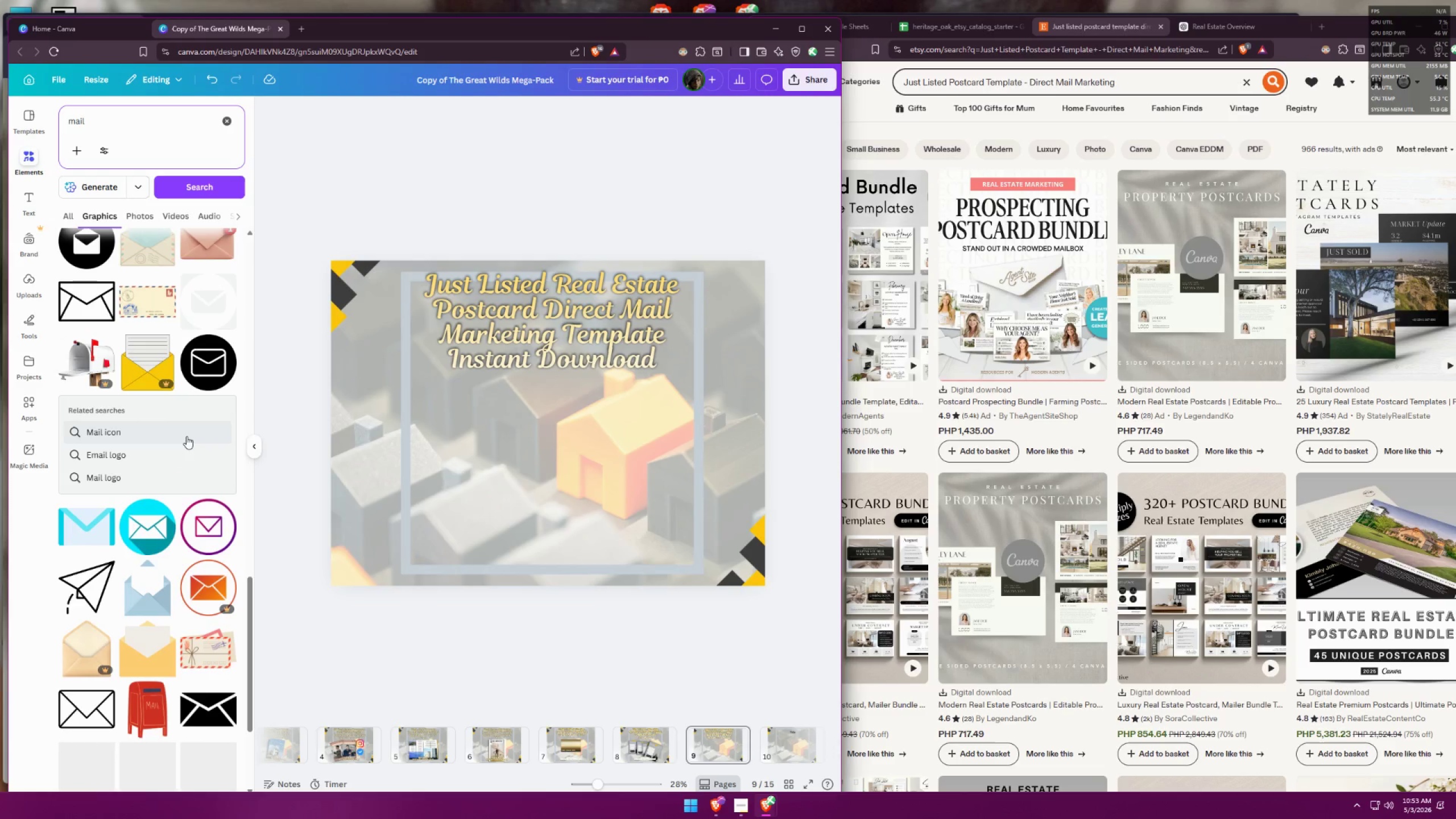 
scroll: coordinate [203, 542], scroll_direction: down, amount: 26.0
 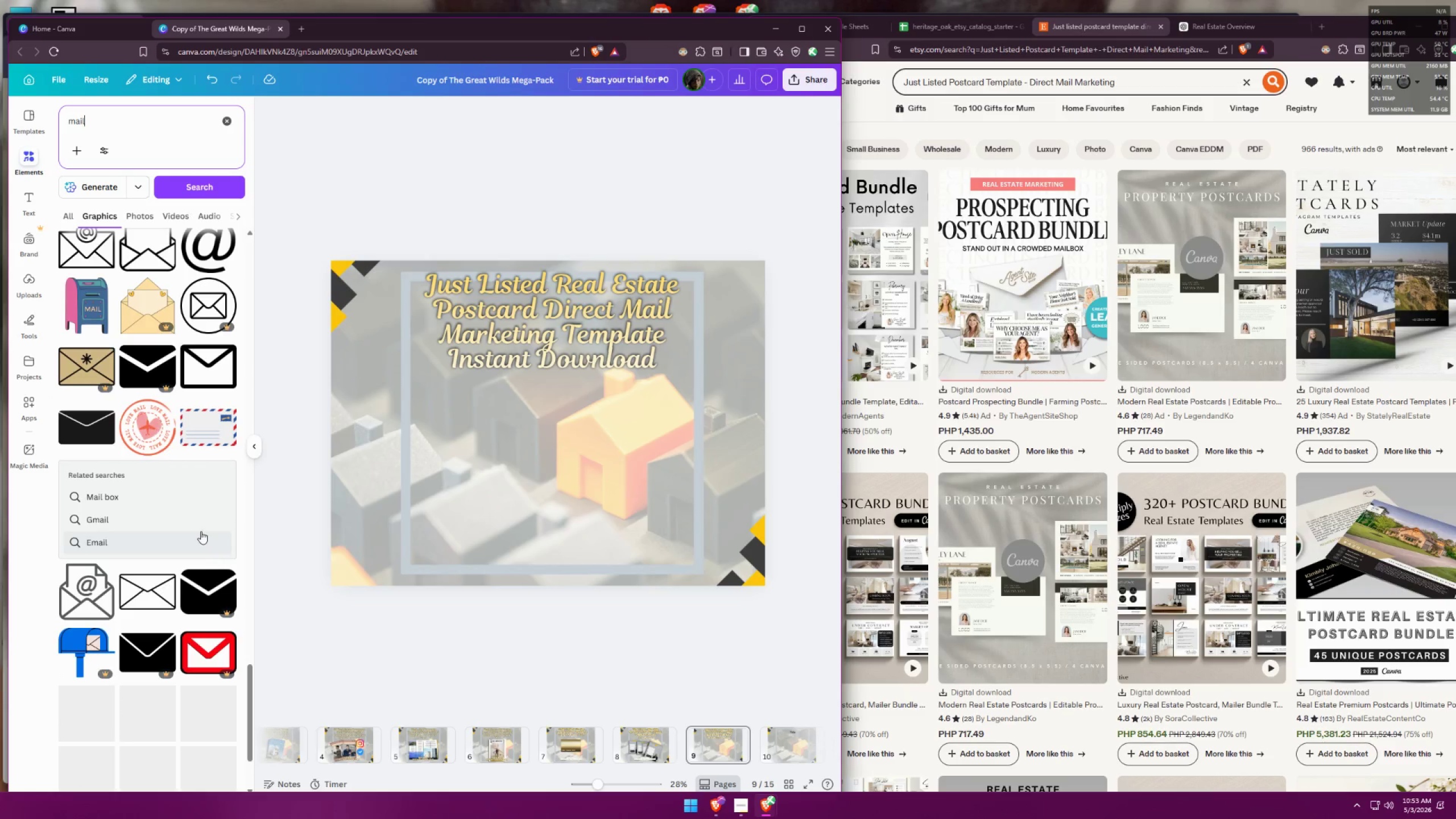 
scroll: coordinate [206, 511], scroll_direction: up, amount: 12.0
 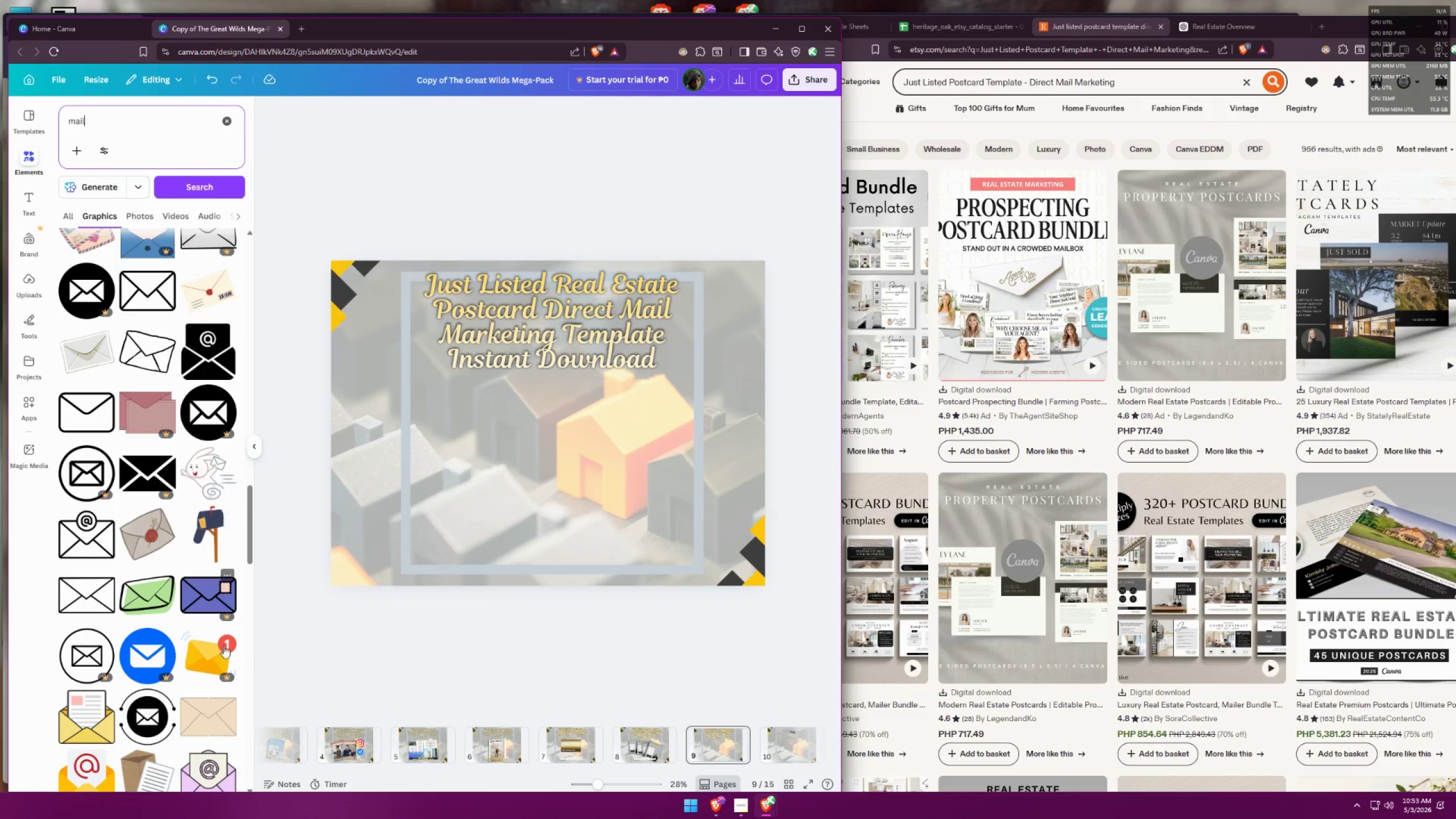 
left_click([214, 706])
 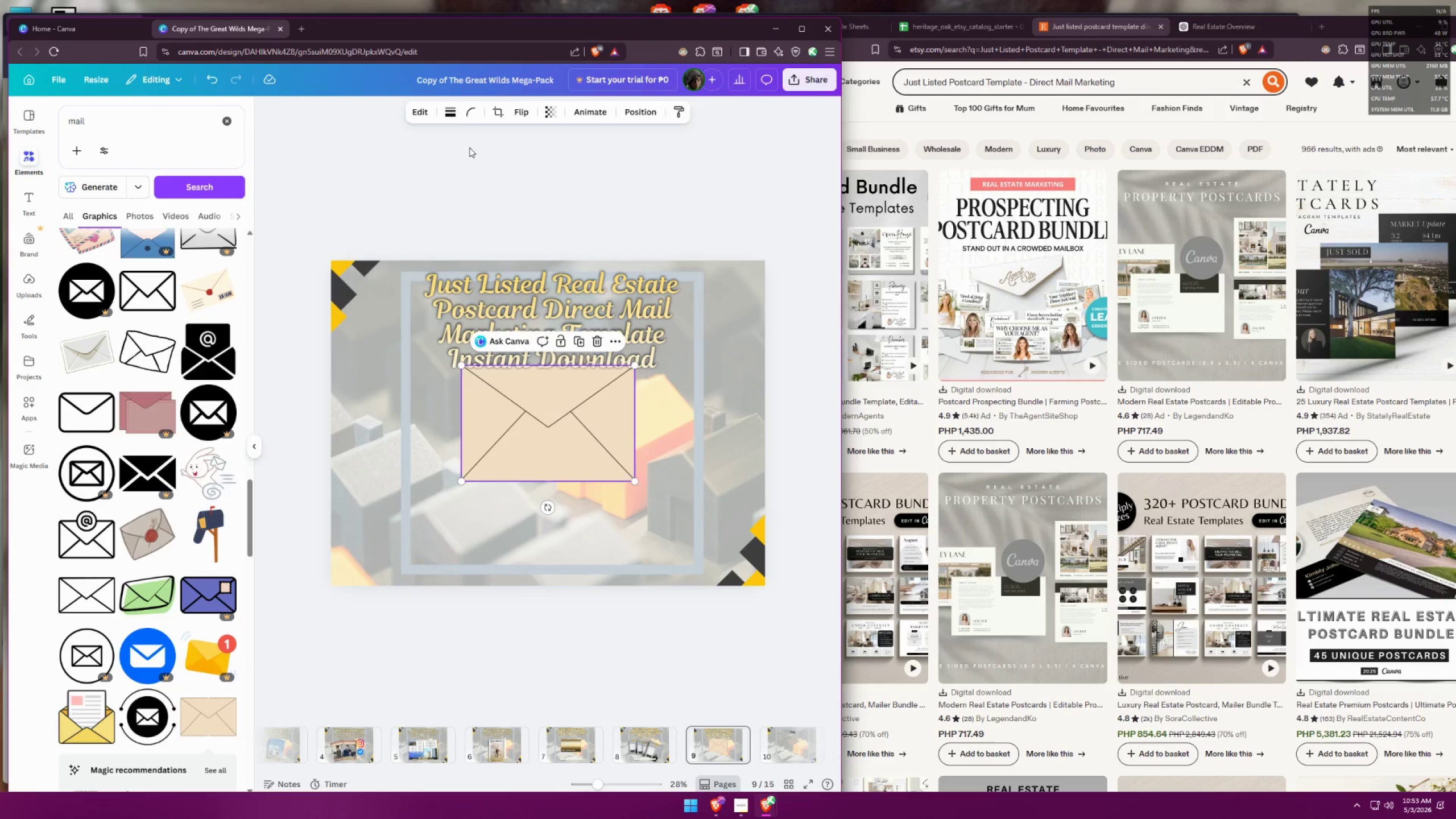 
left_click([448, 113])
 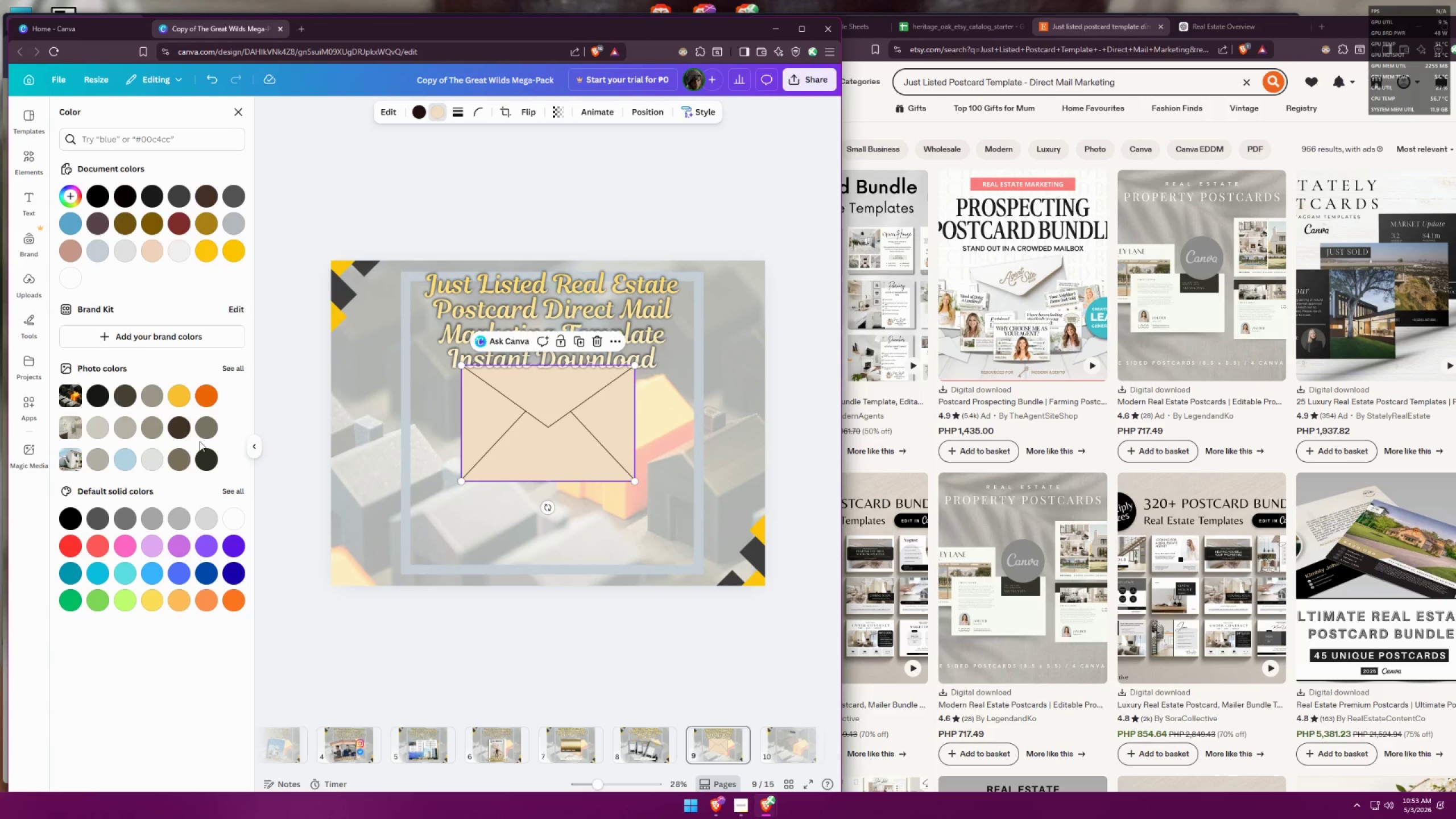 
left_click([241, 522])
 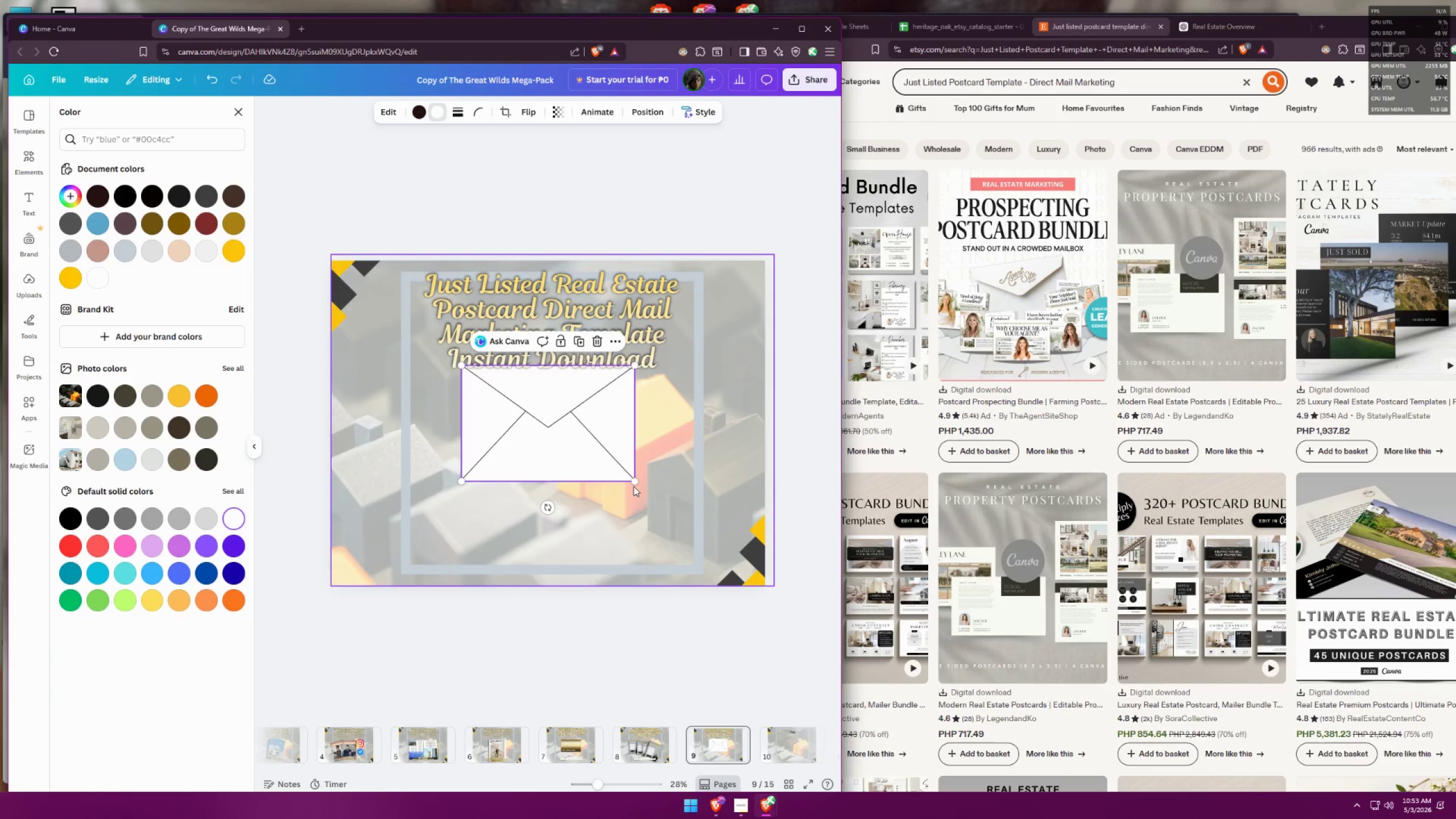 
left_click_drag(start_coordinate=[632, 485], to_coordinate=[701, 544])
 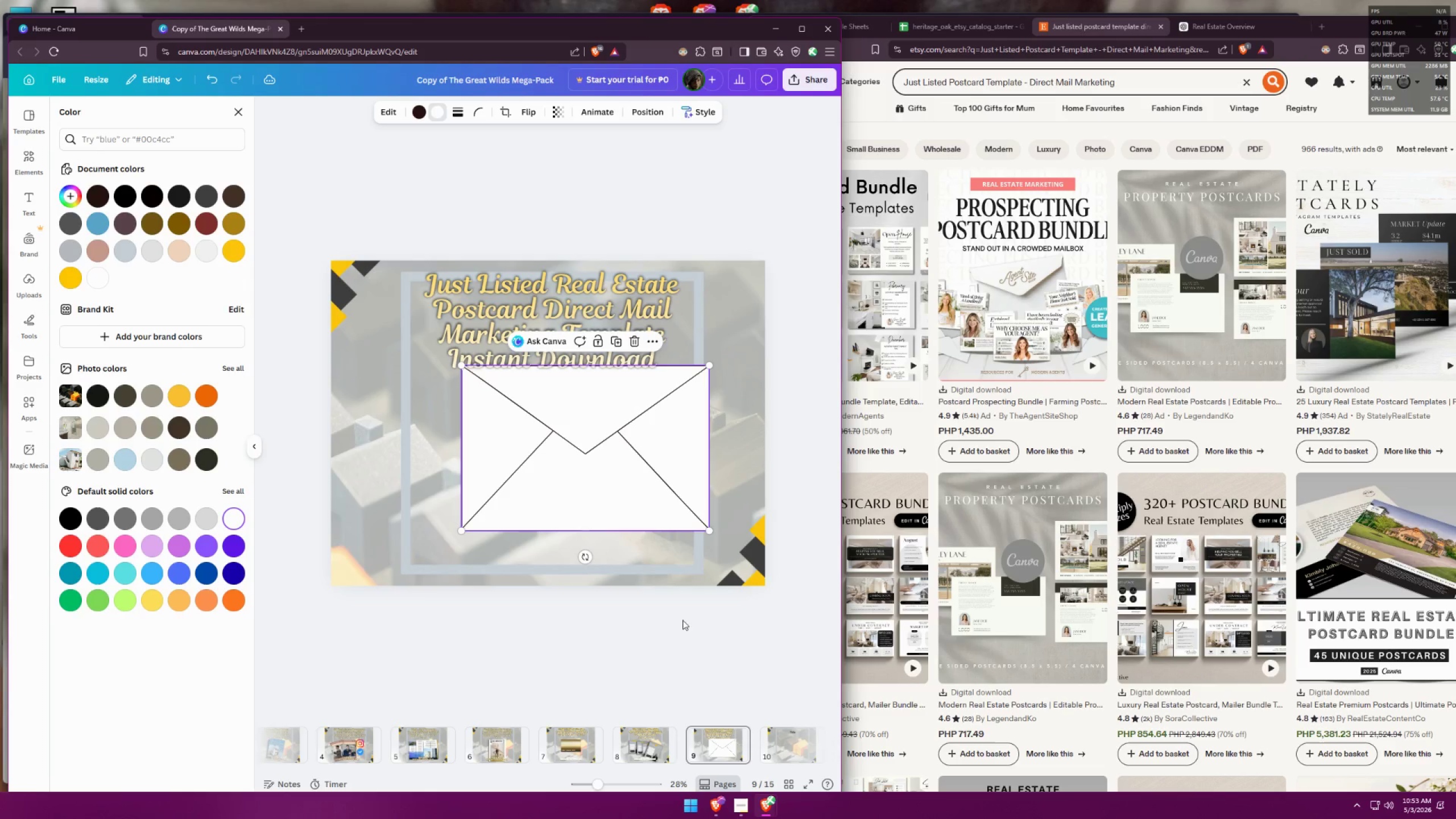 
left_click([684, 634])
 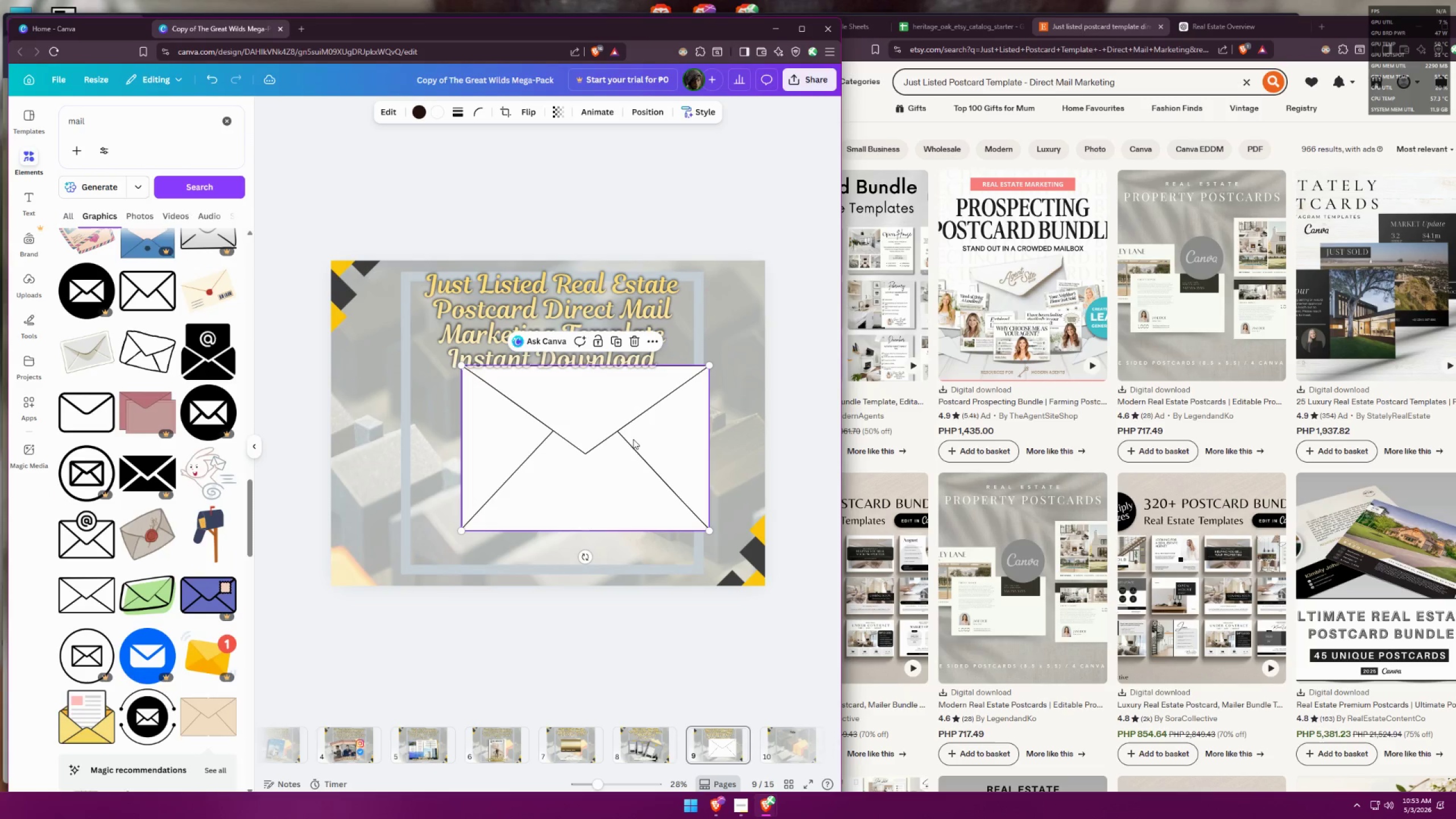 
left_click_drag(start_coordinate=[631, 436], to_coordinate=[553, 457])
 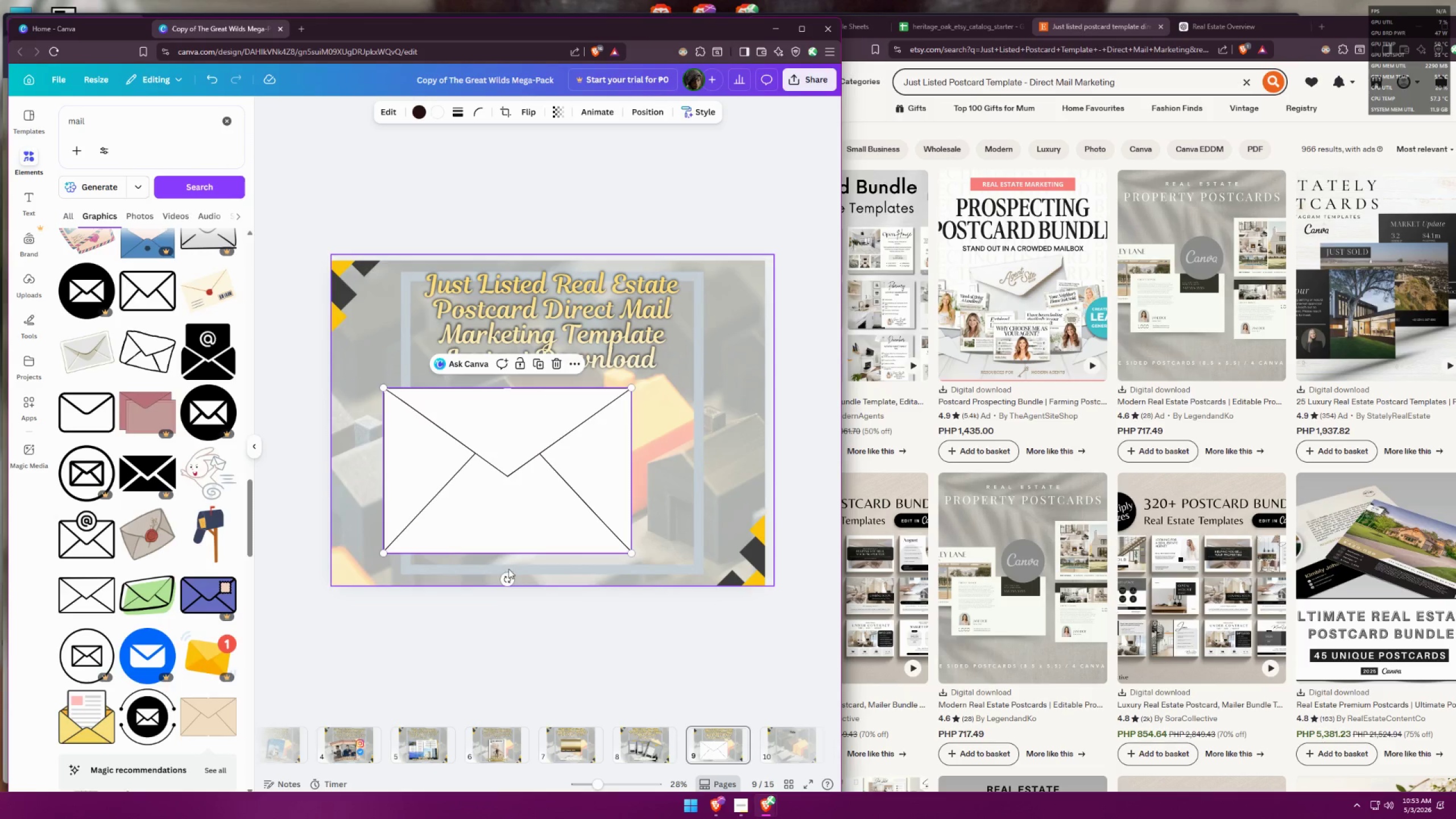 
left_click_drag(start_coordinate=[506, 577], to_coordinate=[517, 568])
 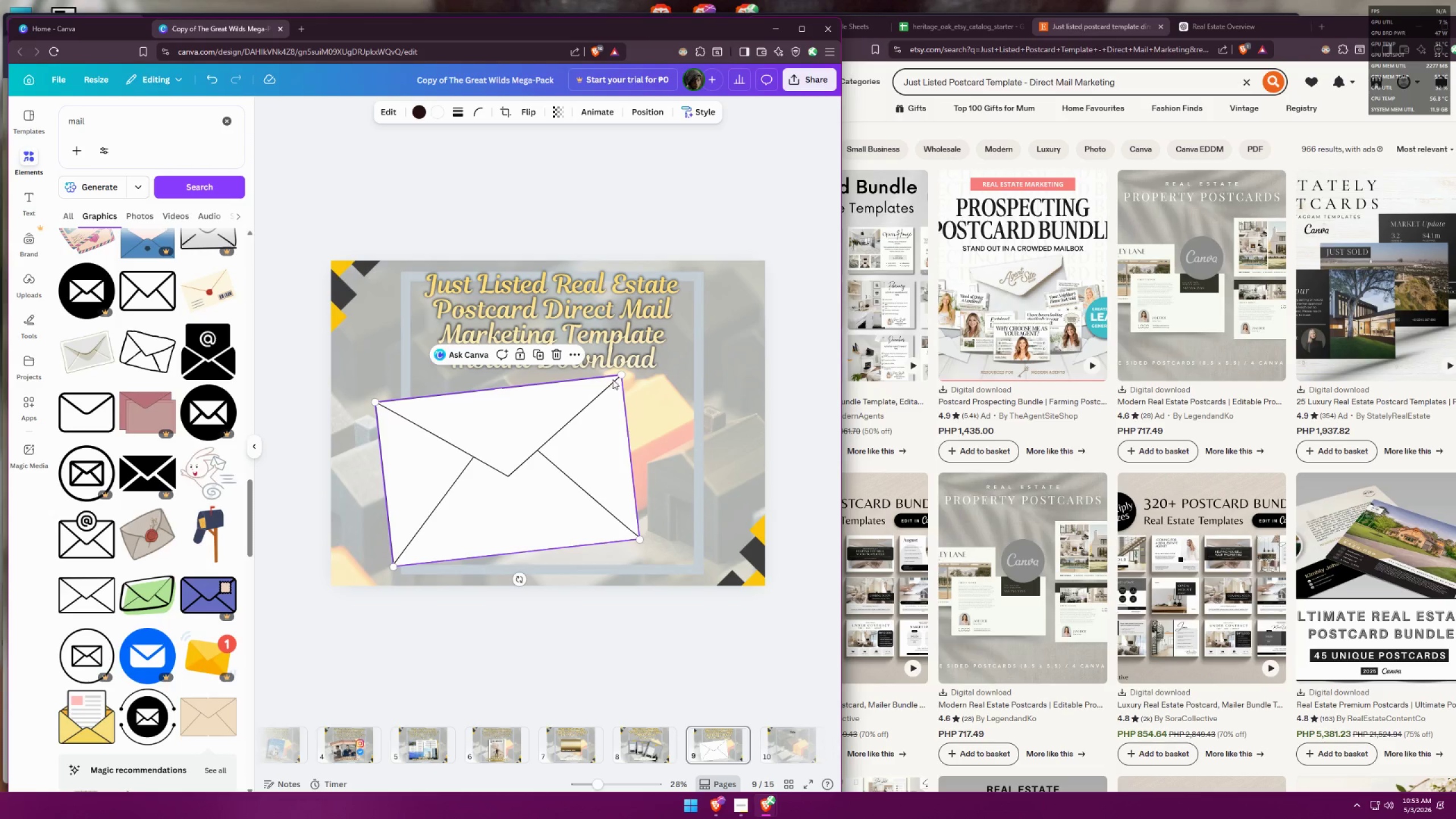 
left_click_drag(start_coordinate=[618, 376], to_coordinate=[541, 408])
 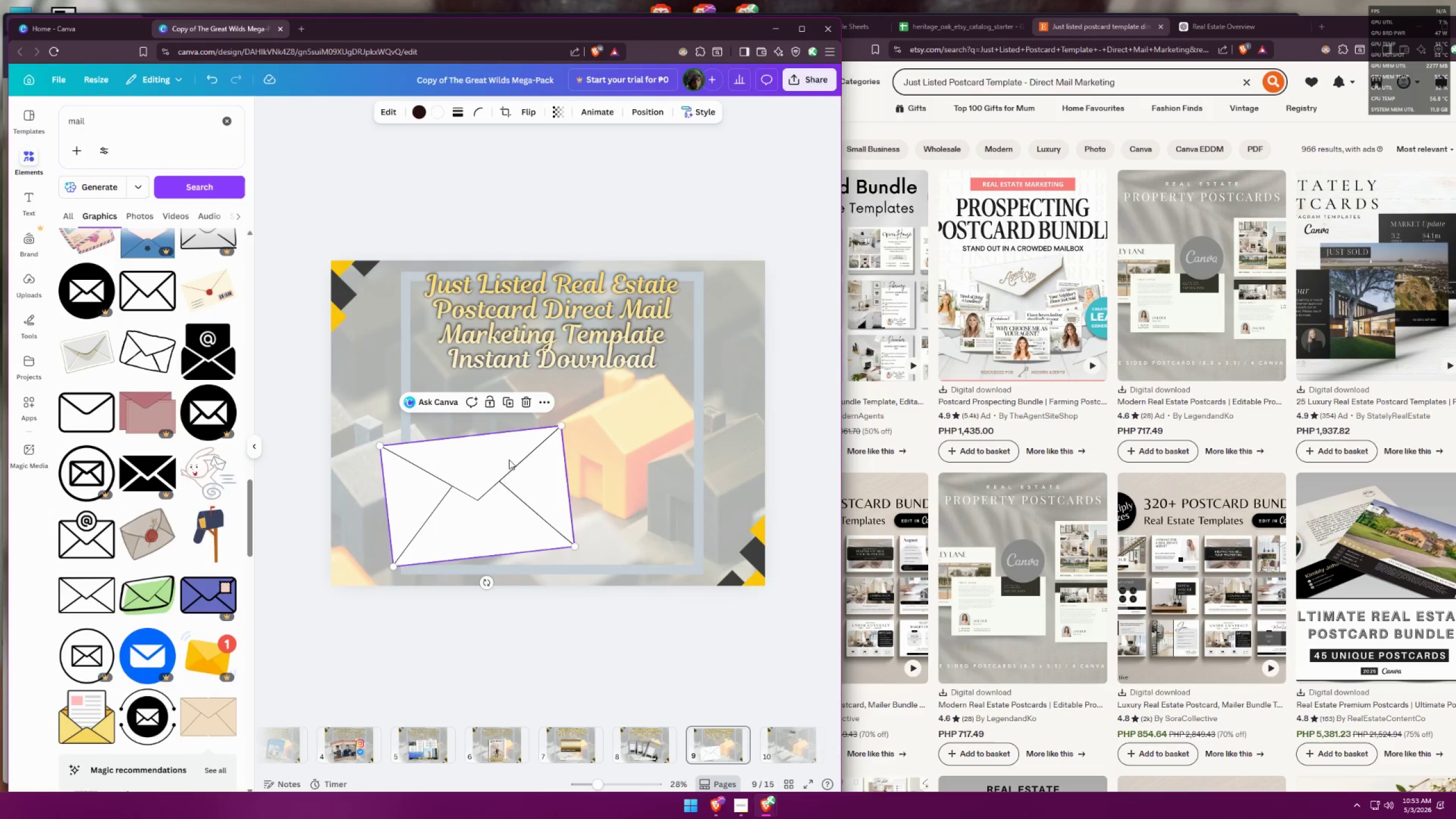 
left_click_drag(start_coordinate=[504, 467], to_coordinate=[506, 398])
 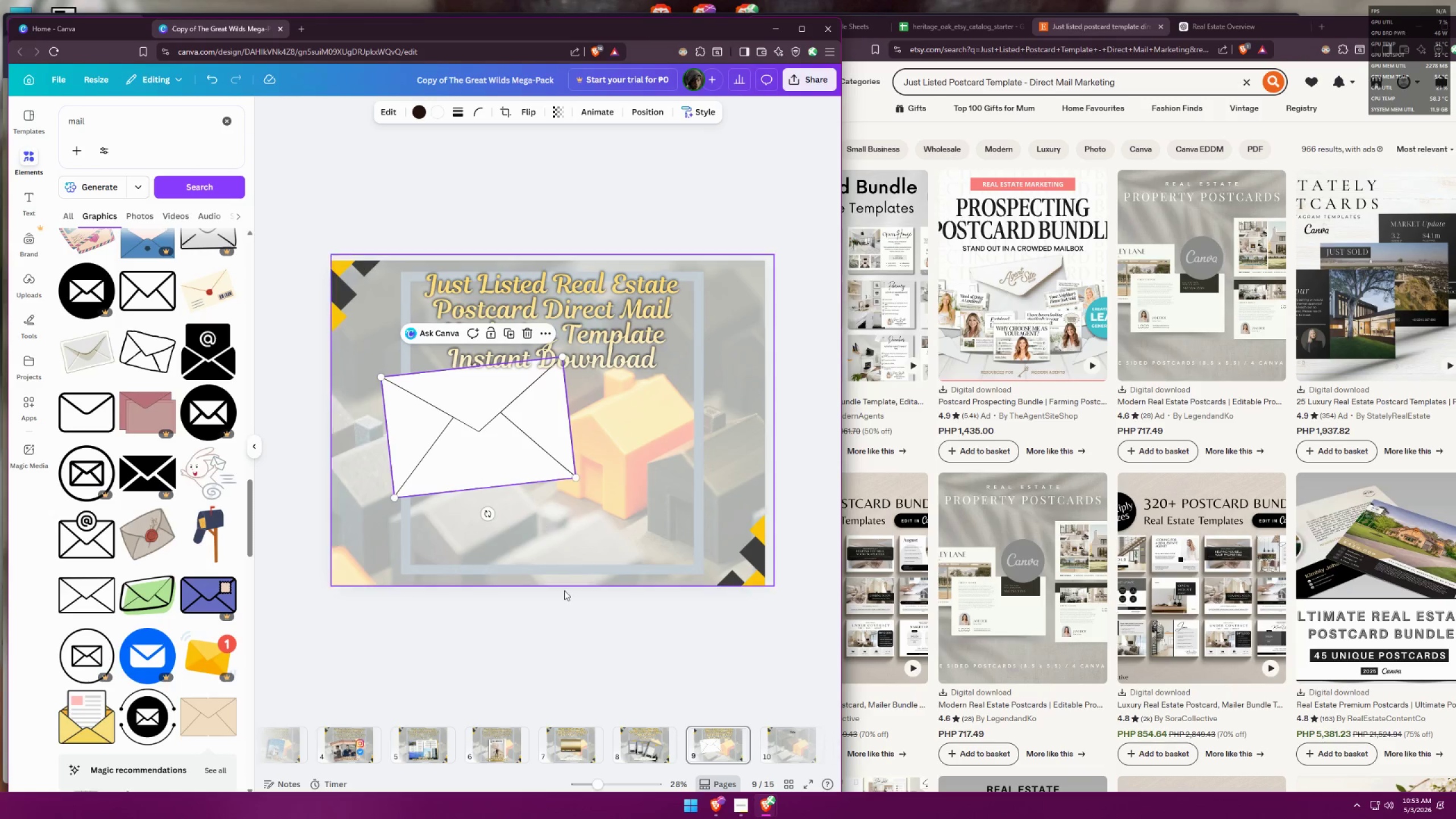 
left_click([565, 615])
 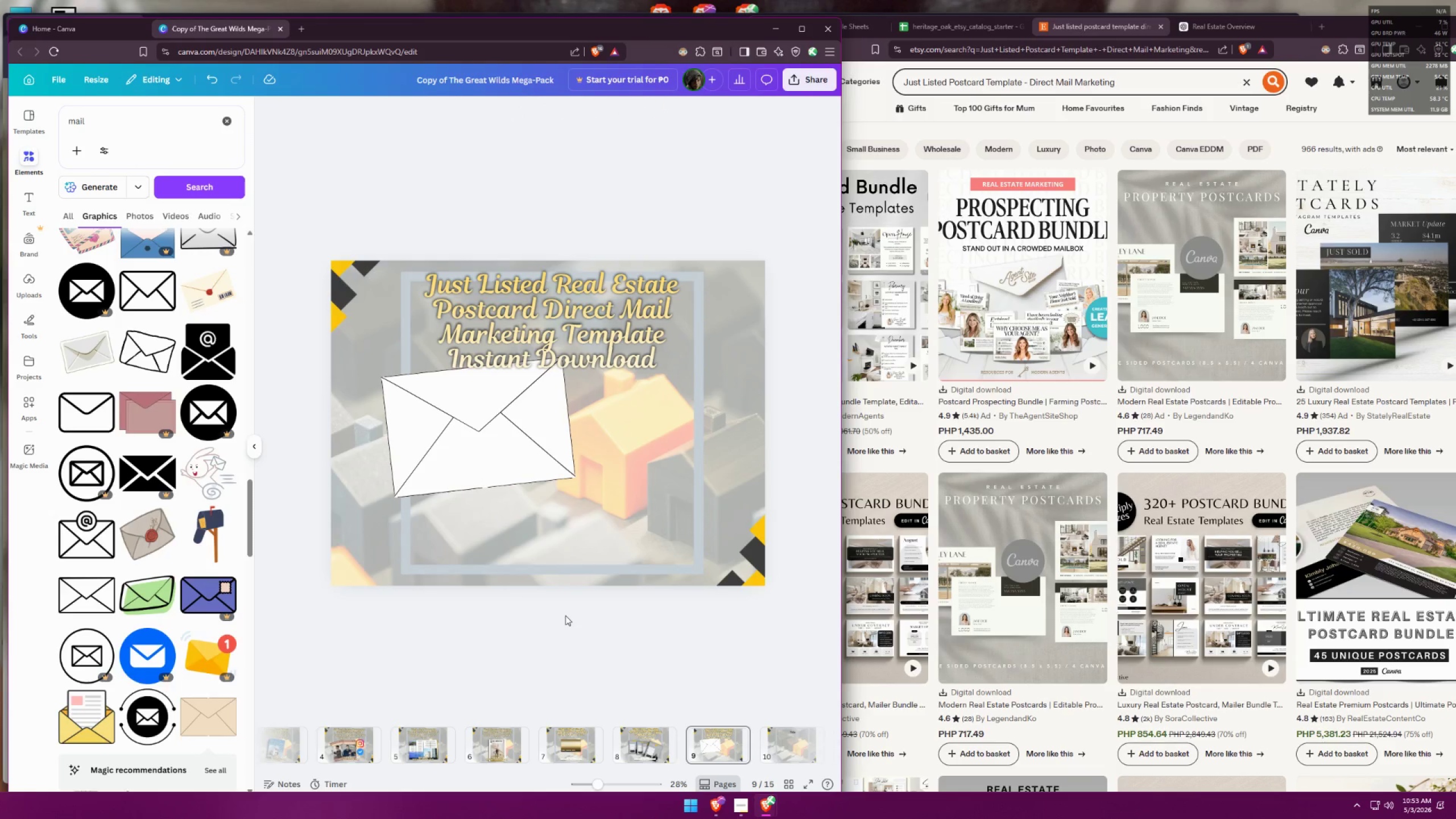 
left_click_drag(start_coordinate=[520, 445], to_coordinate=[527, 443])
 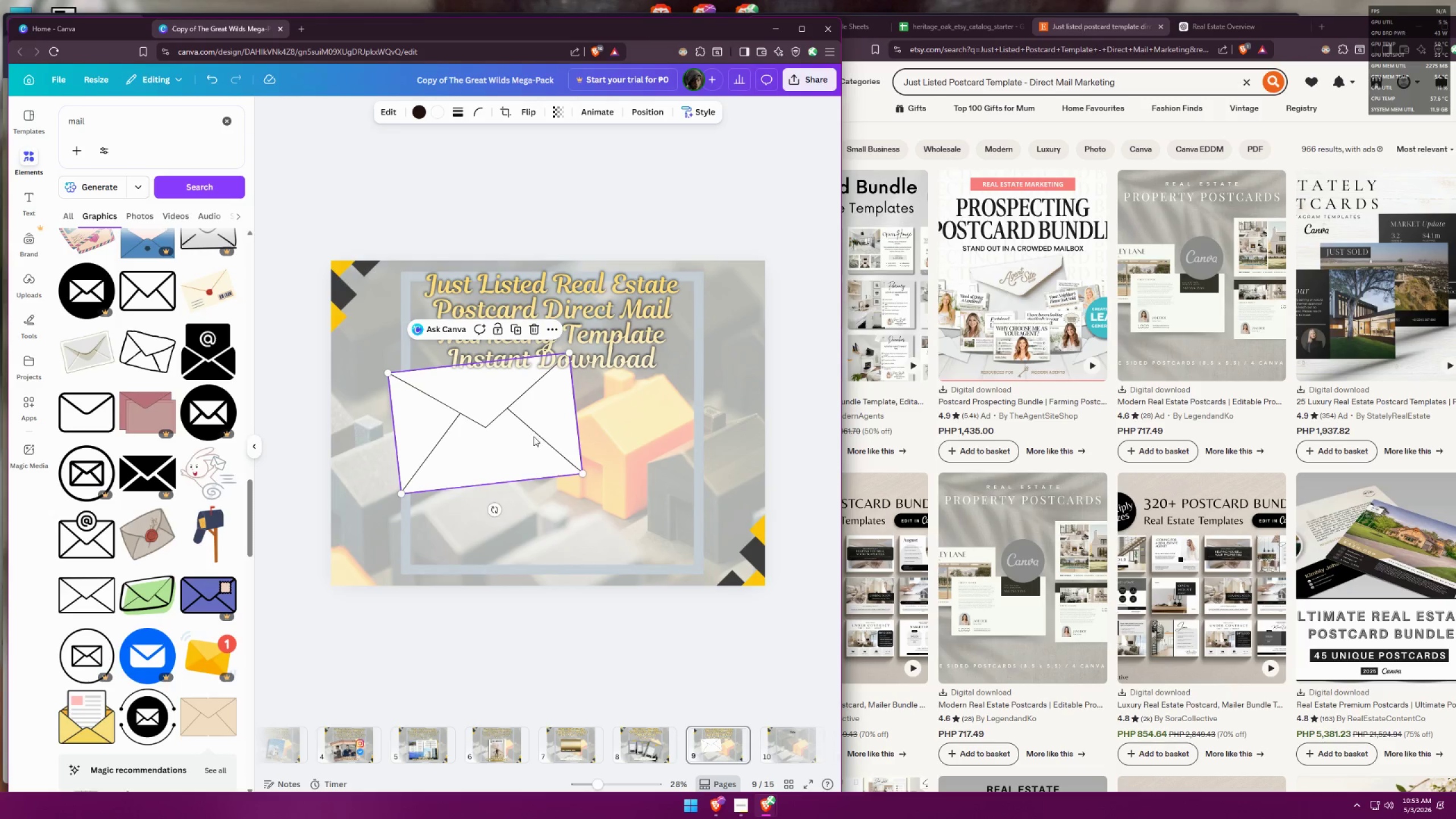 
left_click_drag(start_coordinate=[533, 436], to_coordinate=[535, 441])
 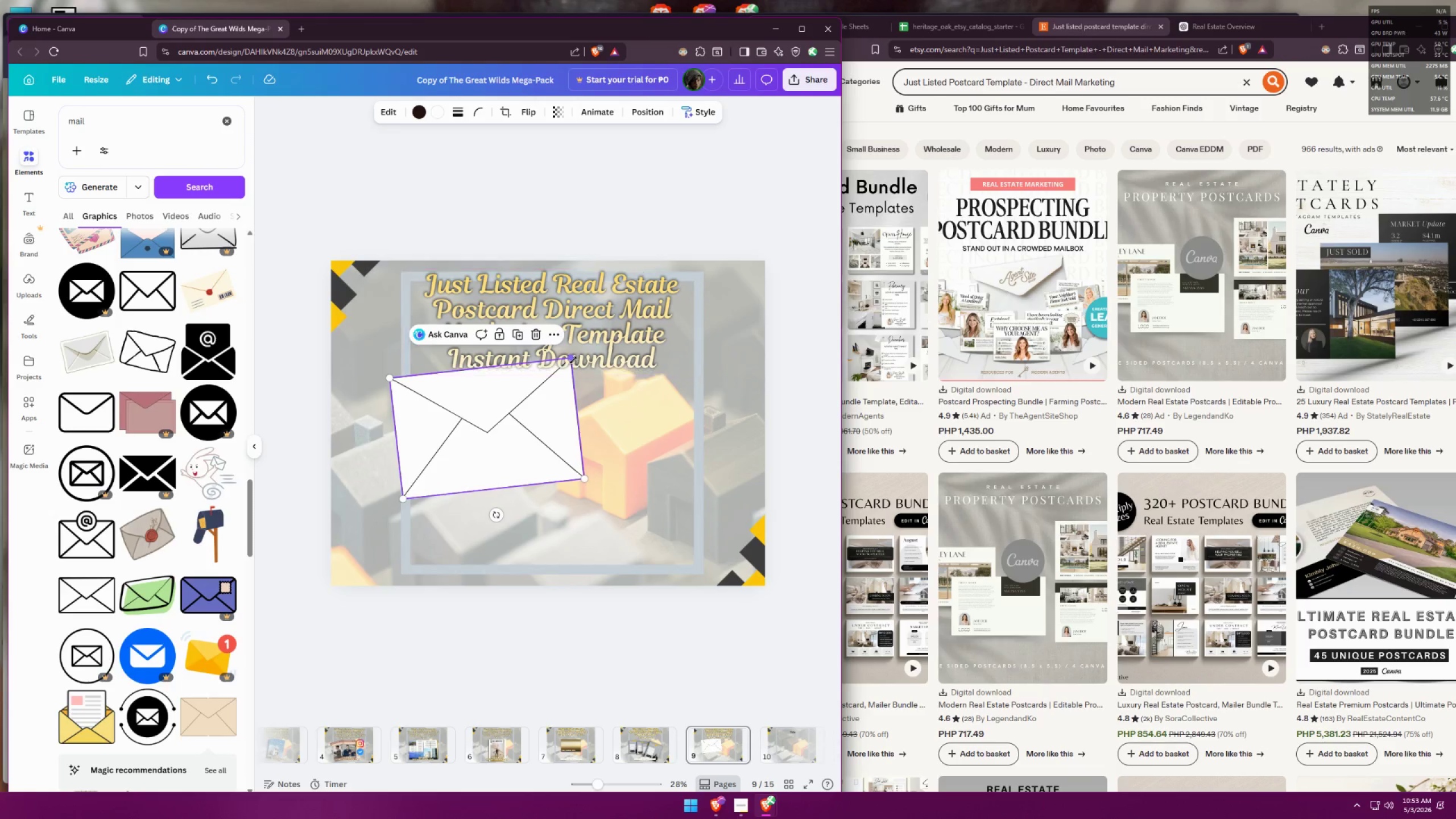 
left_click_drag(start_coordinate=[572, 359], to_coordinate=[562, 364])
 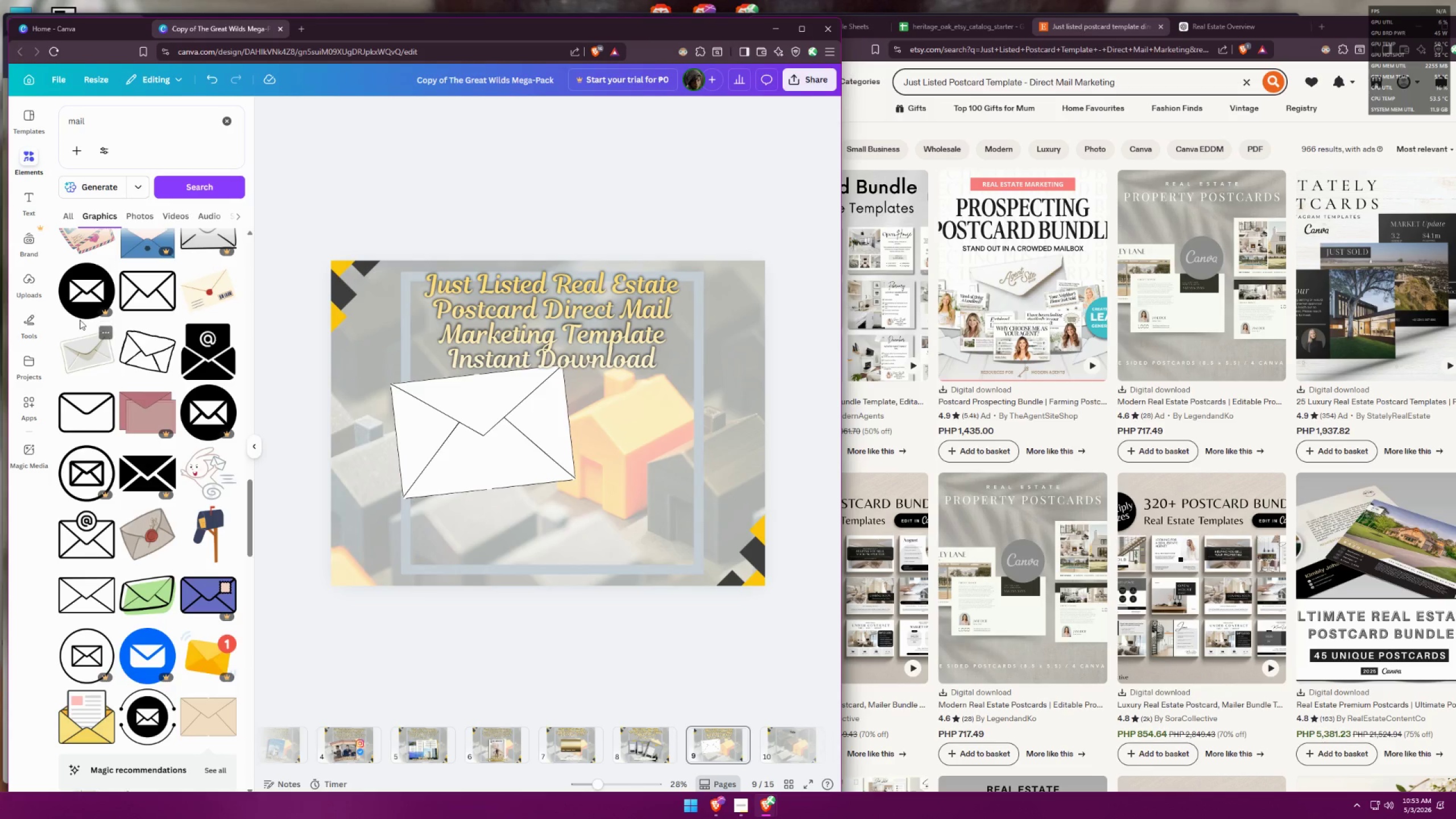 
left_click([31, 204])
 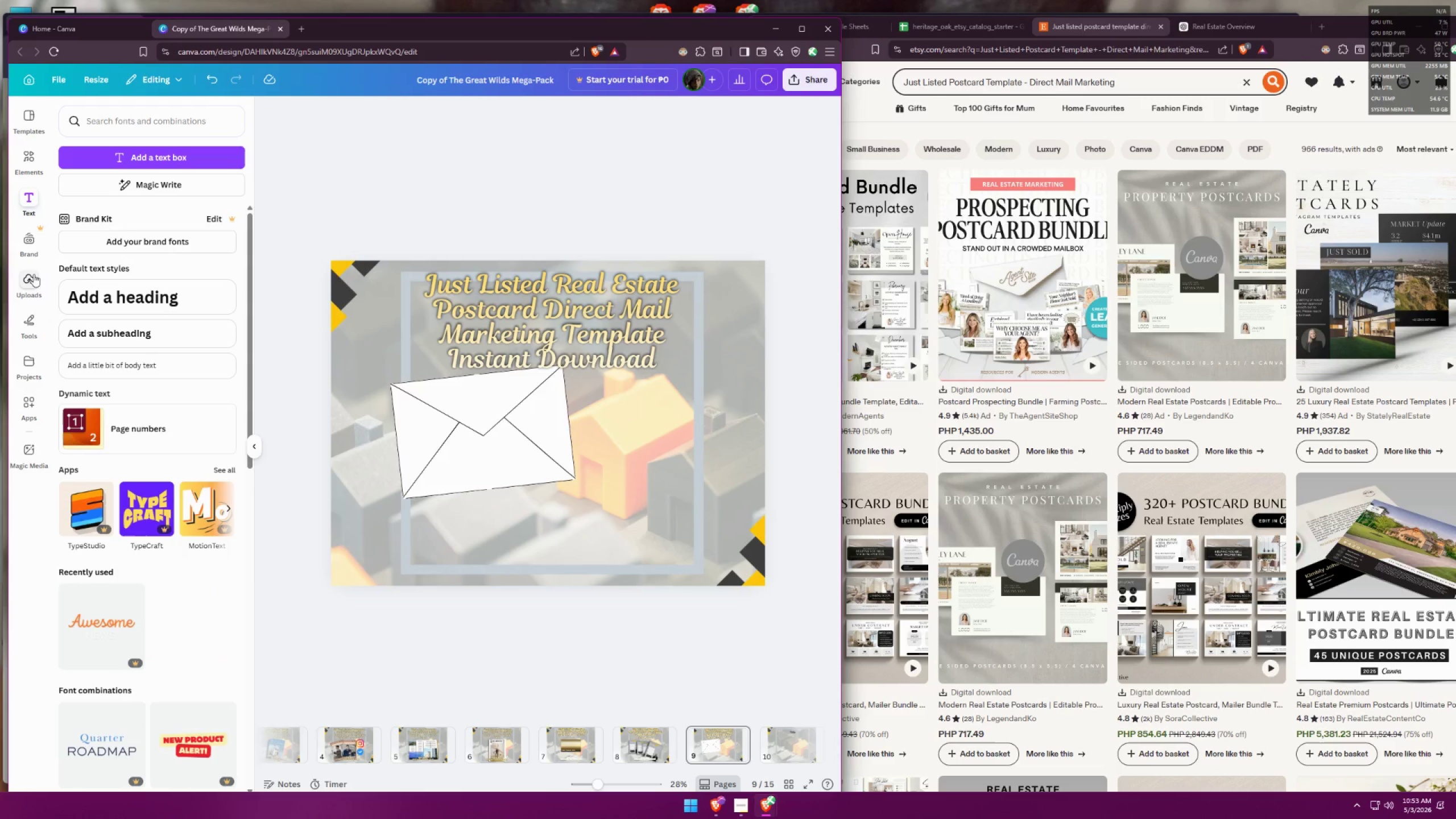 
left_click([37, 324])
 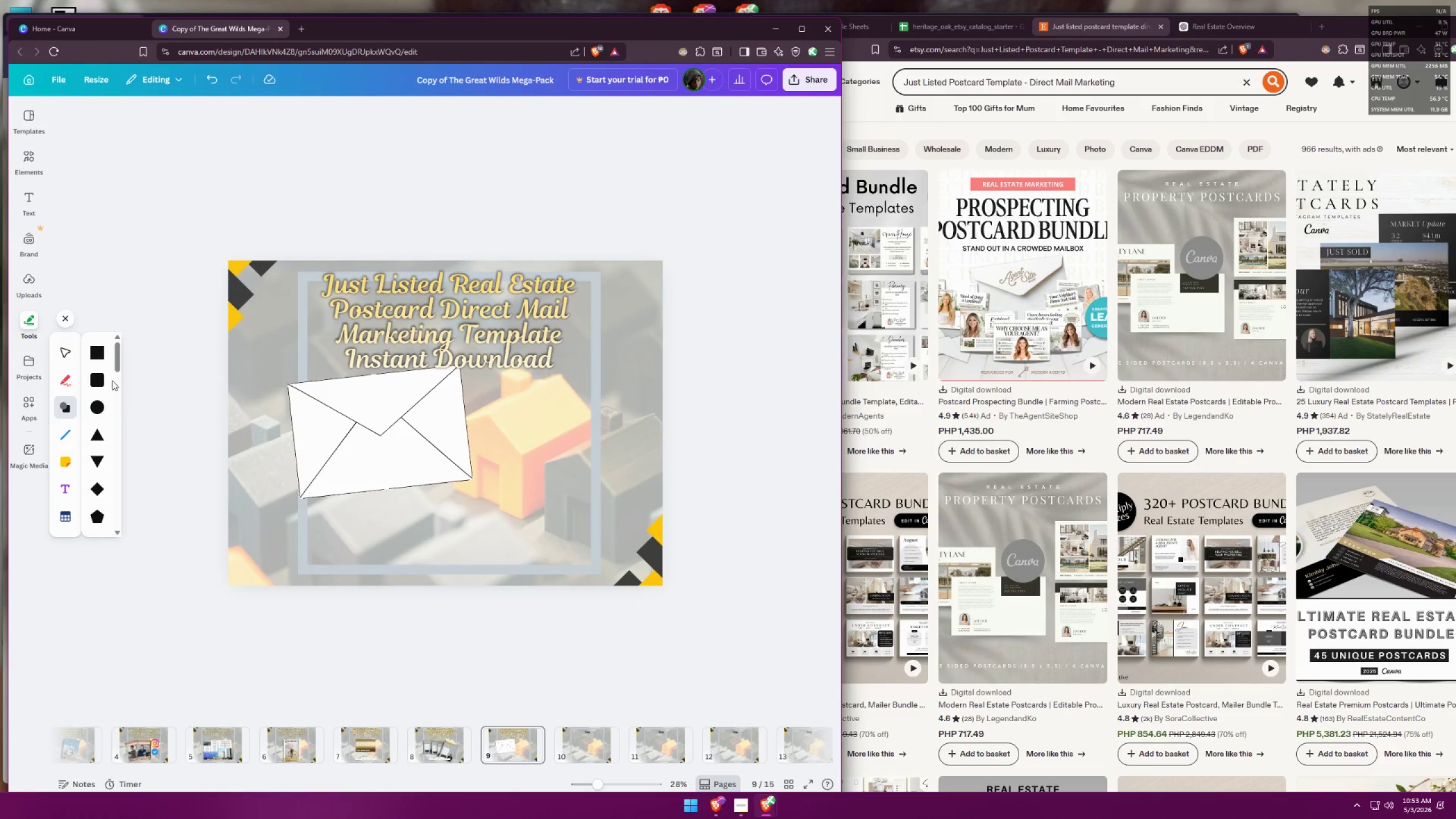 
left_click_drag(start_coordinate=[464, 405], to_coordinate=[463, 470])
 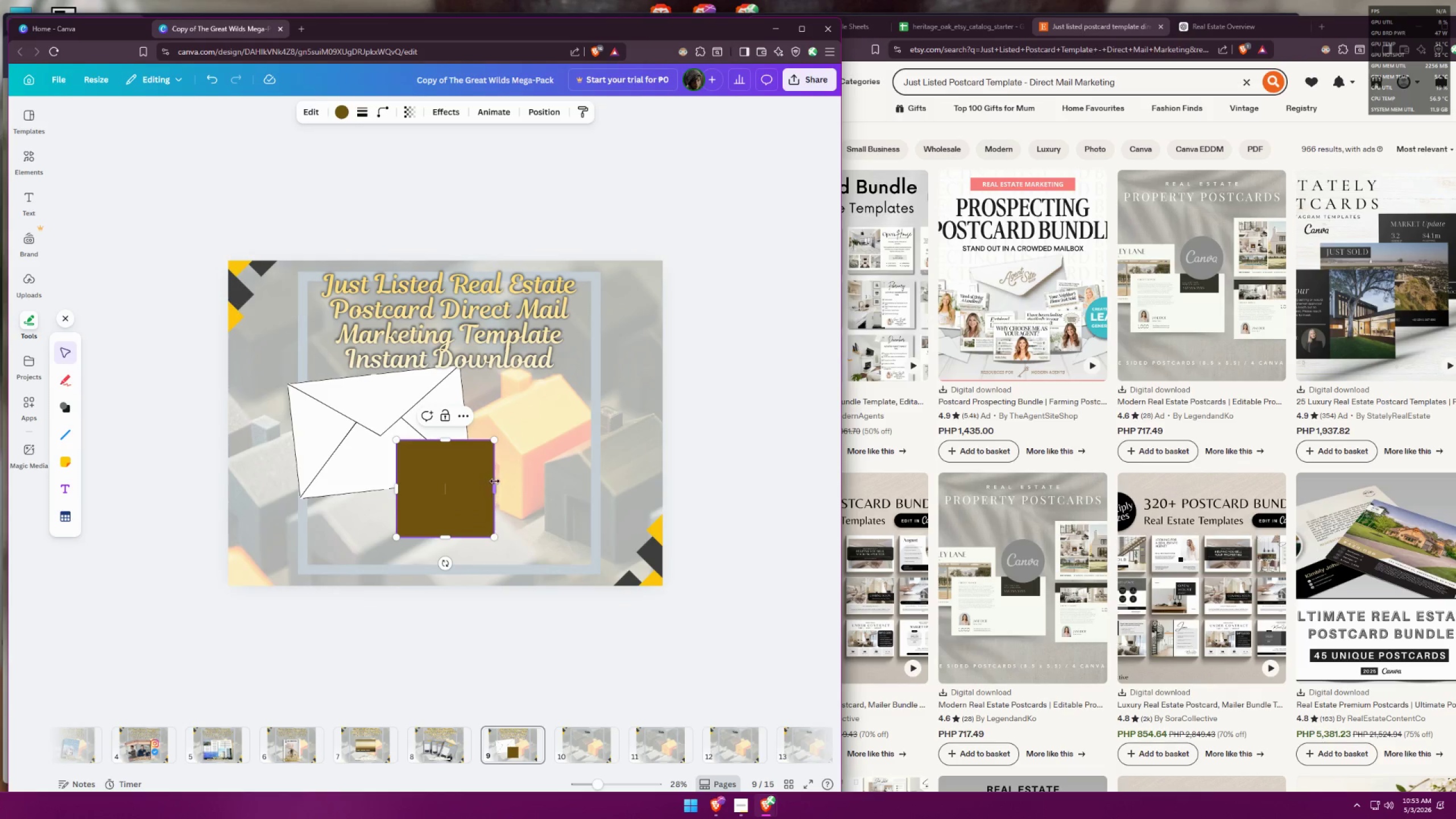 
left_click_drag(start_coordinate=[495, 481], to_coordinate=[589, 492])
 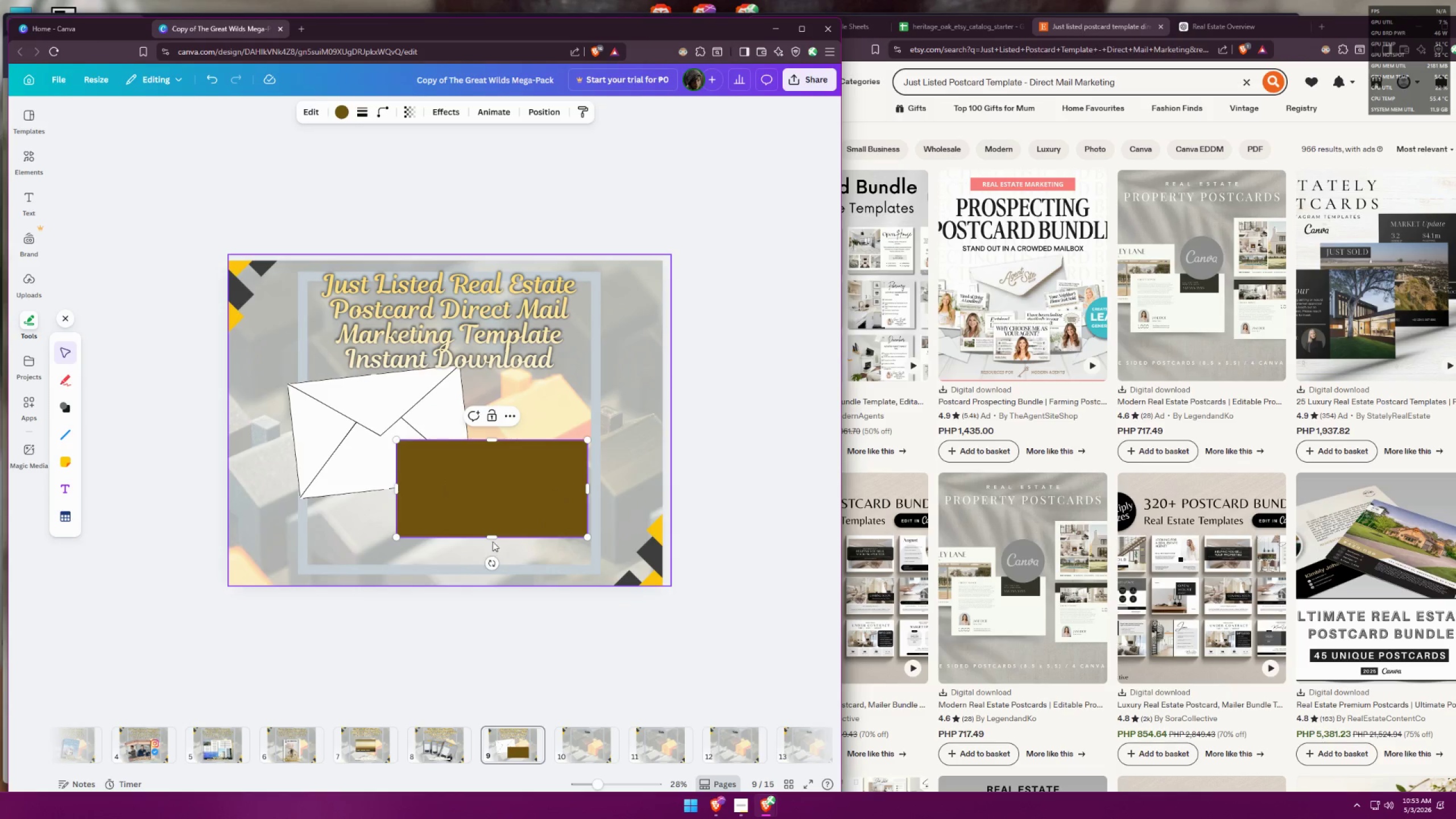 
left_click_drag(start_coordinate=[496, 539], to_coordinate=[494, 562])
 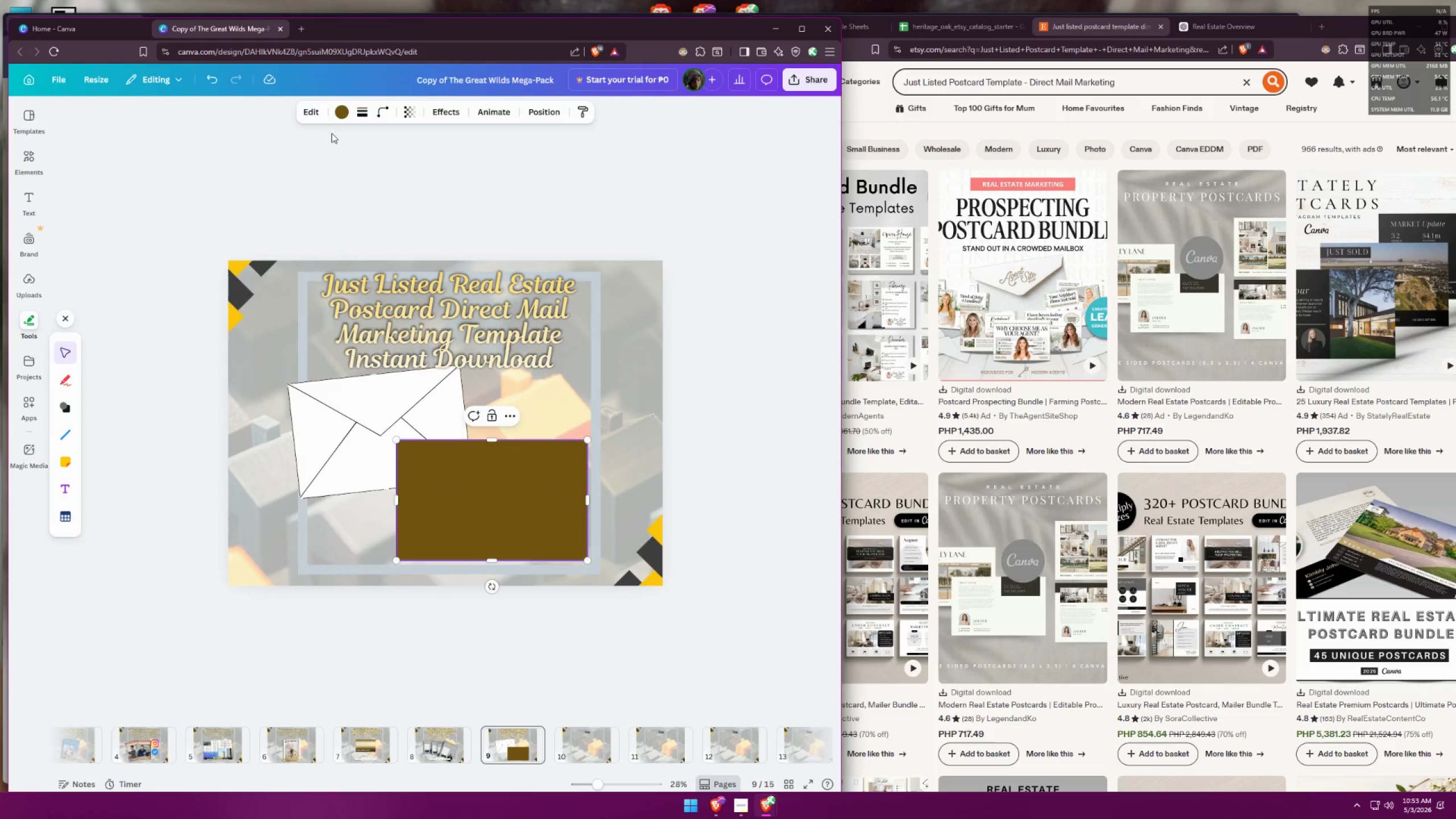 
left_click([335, 111])
 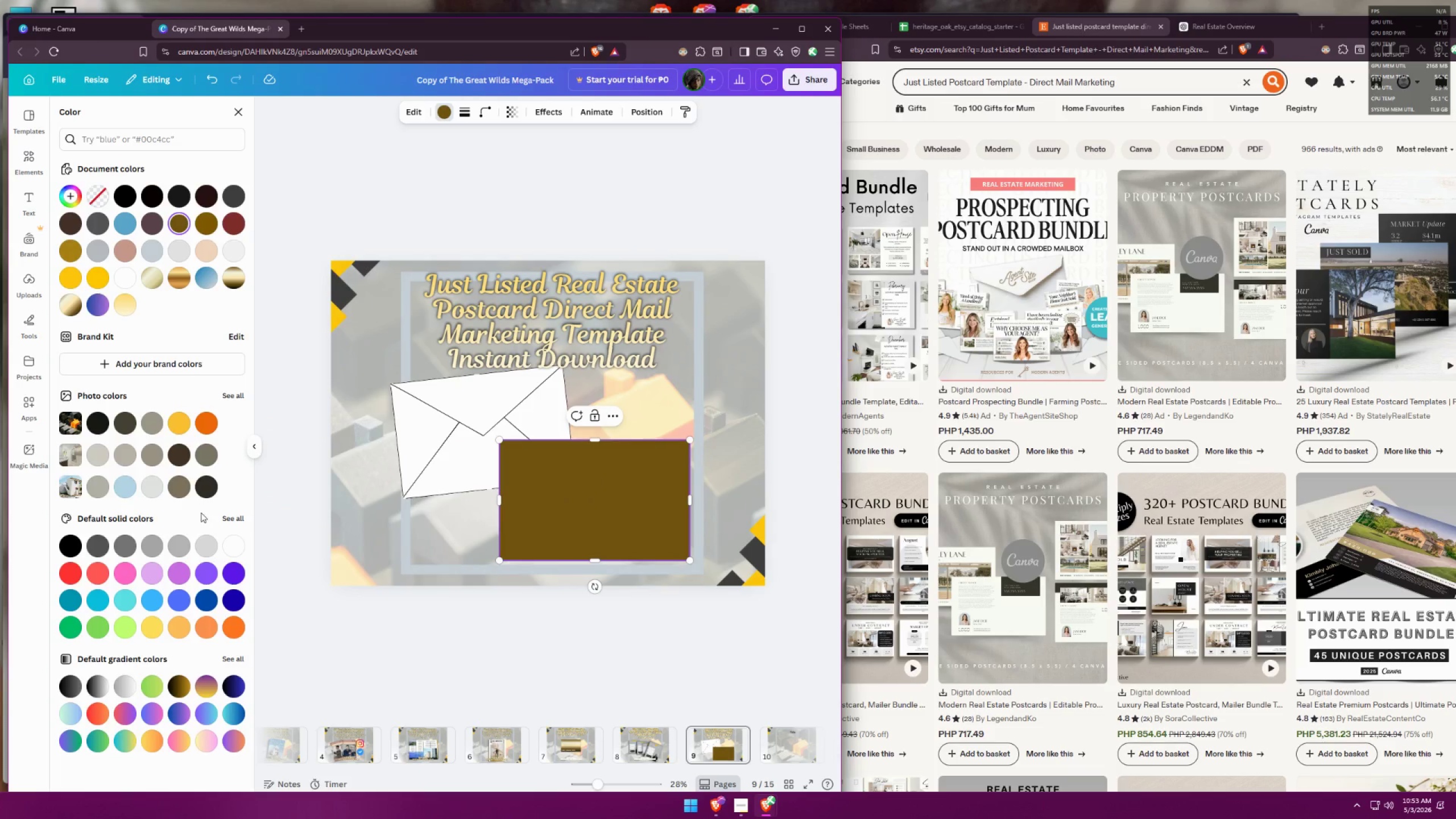 
left_click([228, 543])
 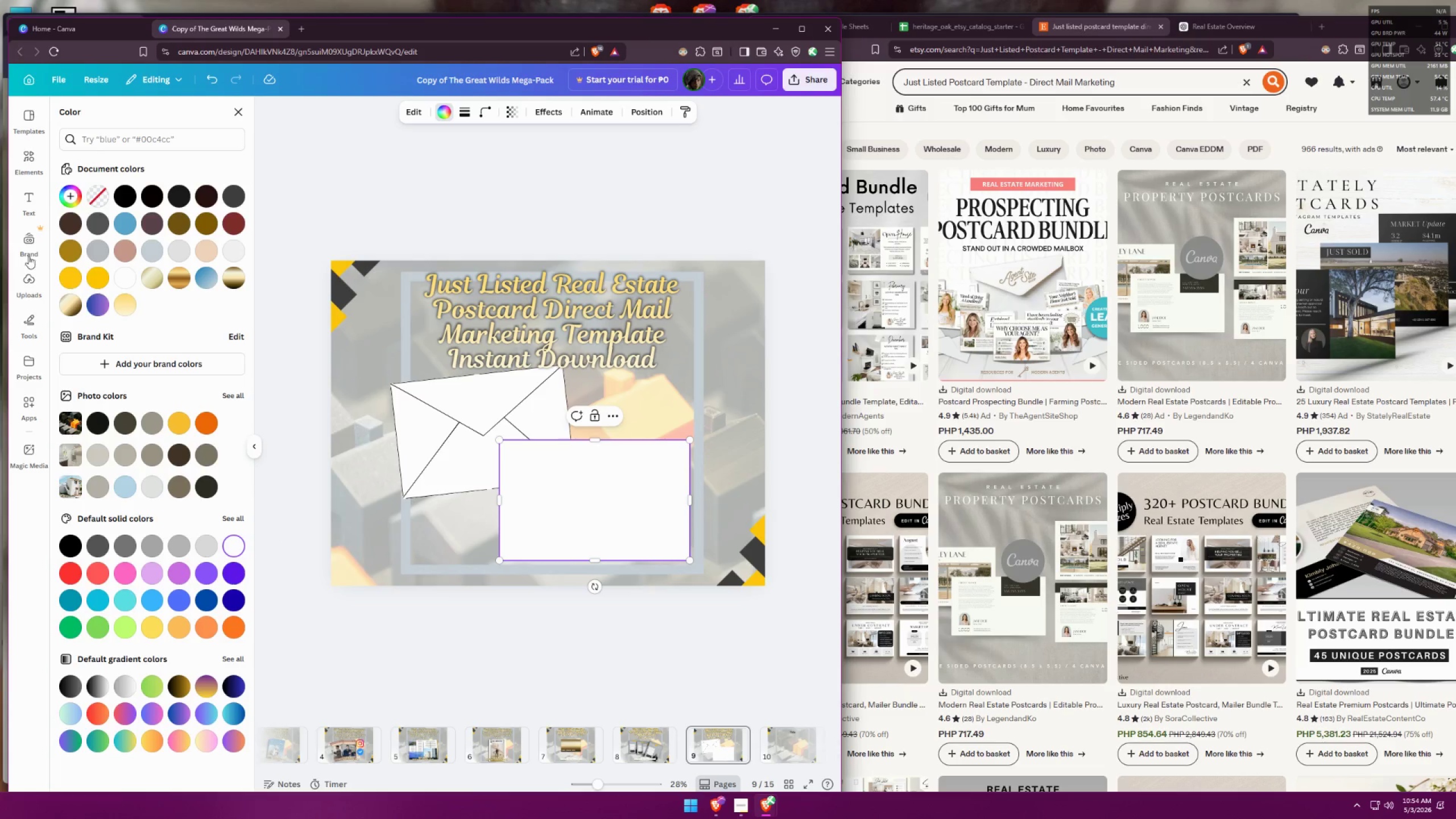 
left_click([19, 148])
 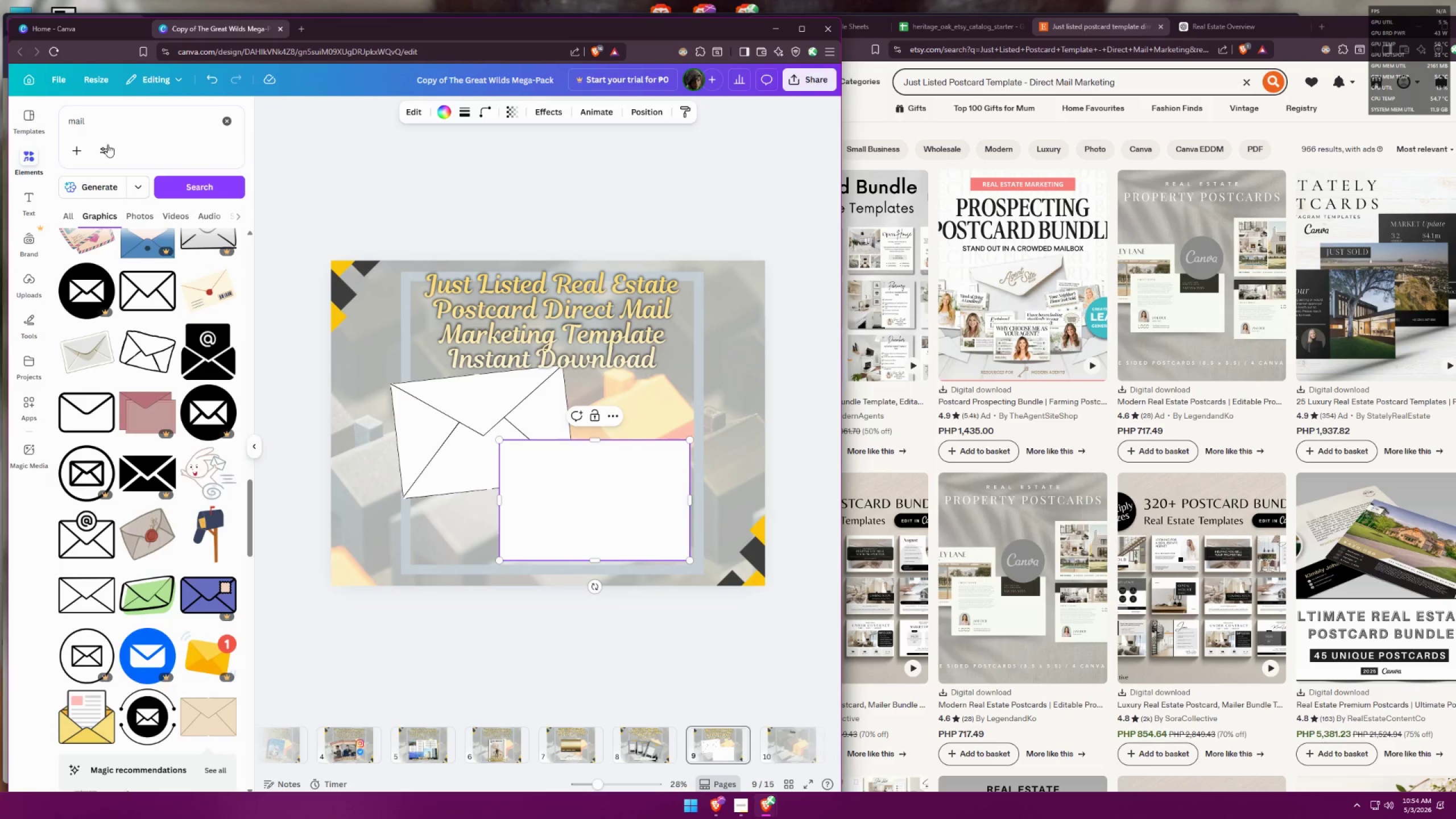 
left_click_drag(start_coordinate=[149, 131], to_coordinate=[69, 129])
 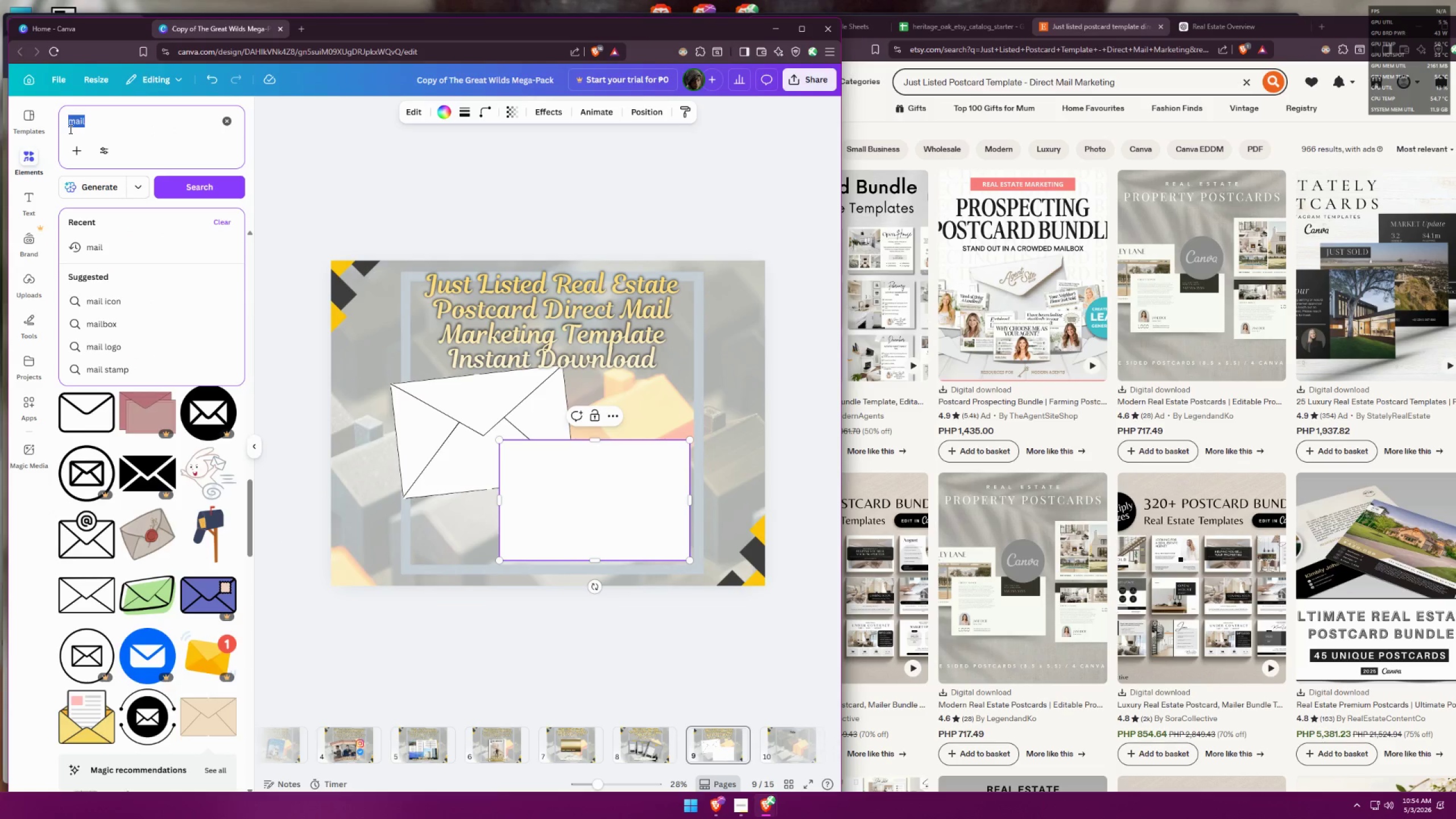 
type(real estate)
 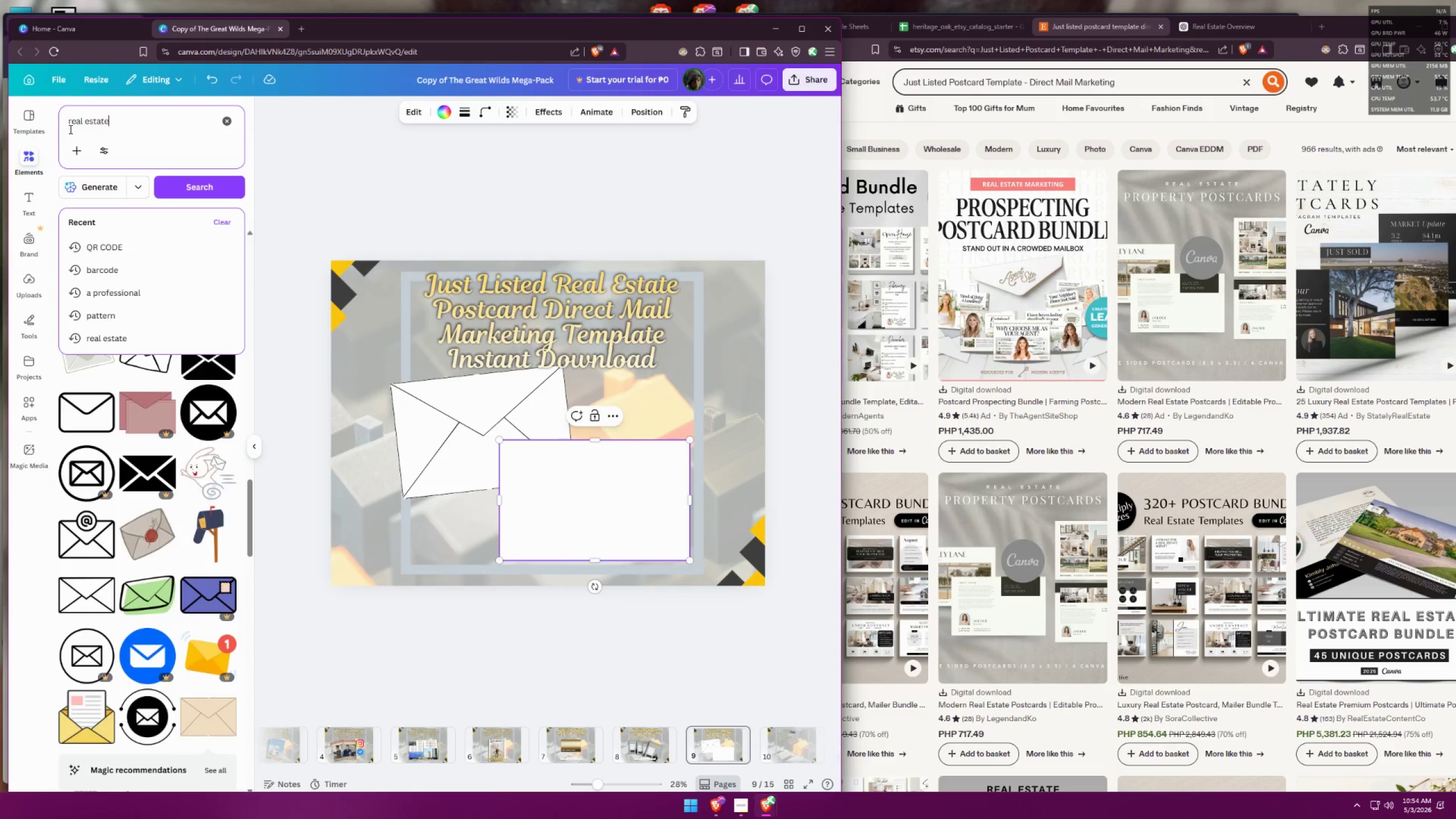 
key(Enter)
 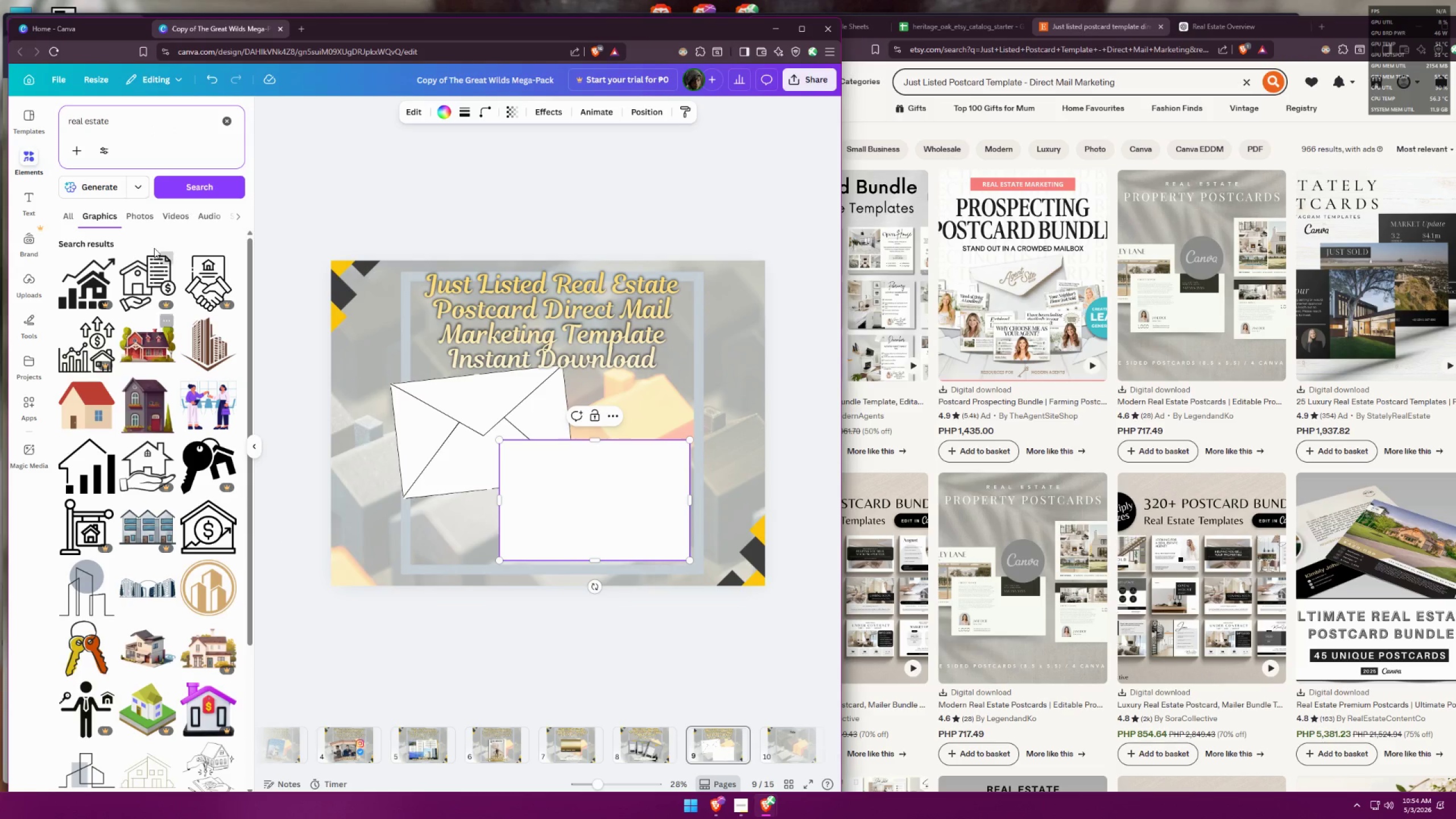 
left_click([74, 217])
 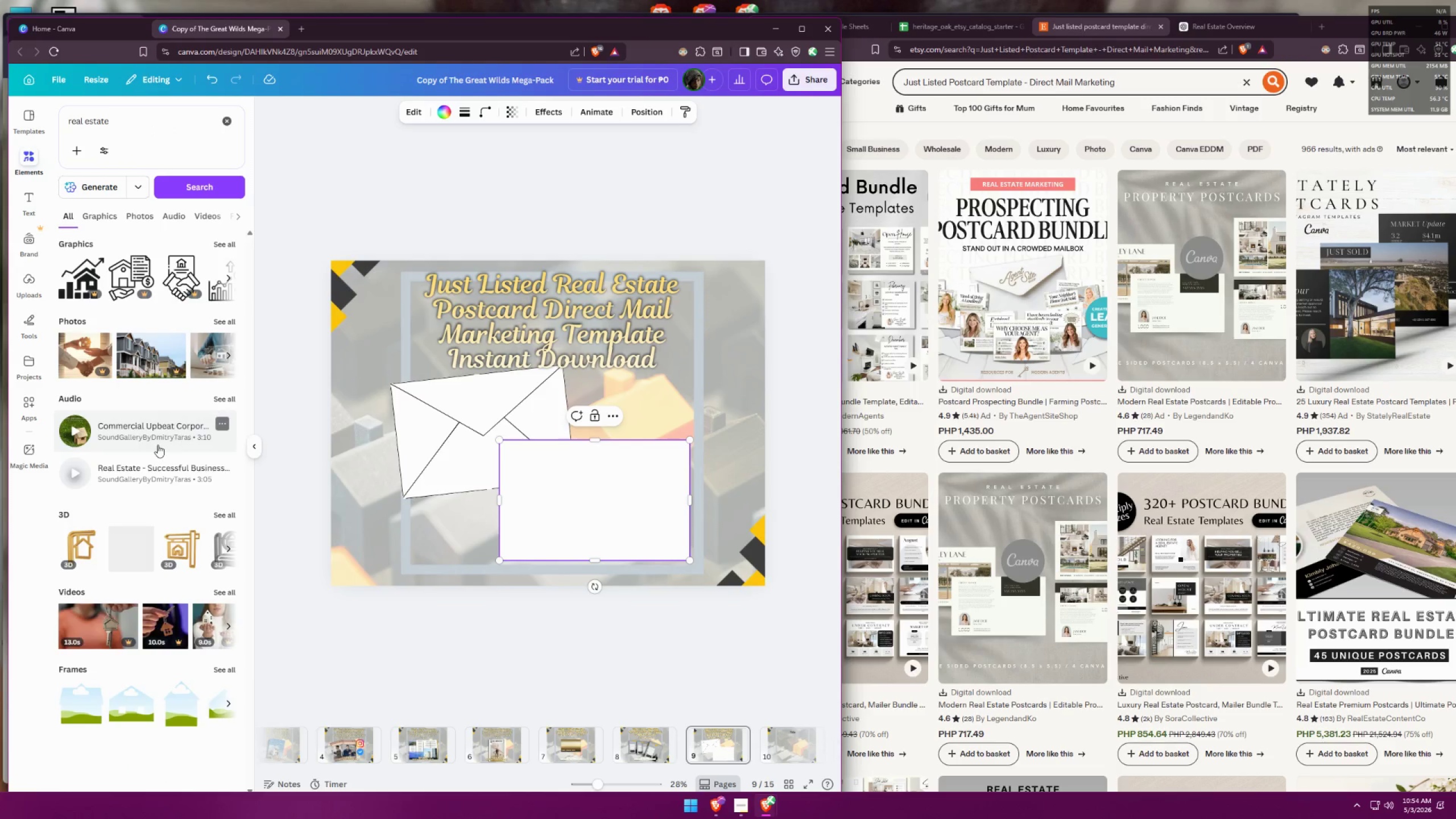 
scroll: coordinate [176, 434], scroll_direction: down, amount: 4.0
 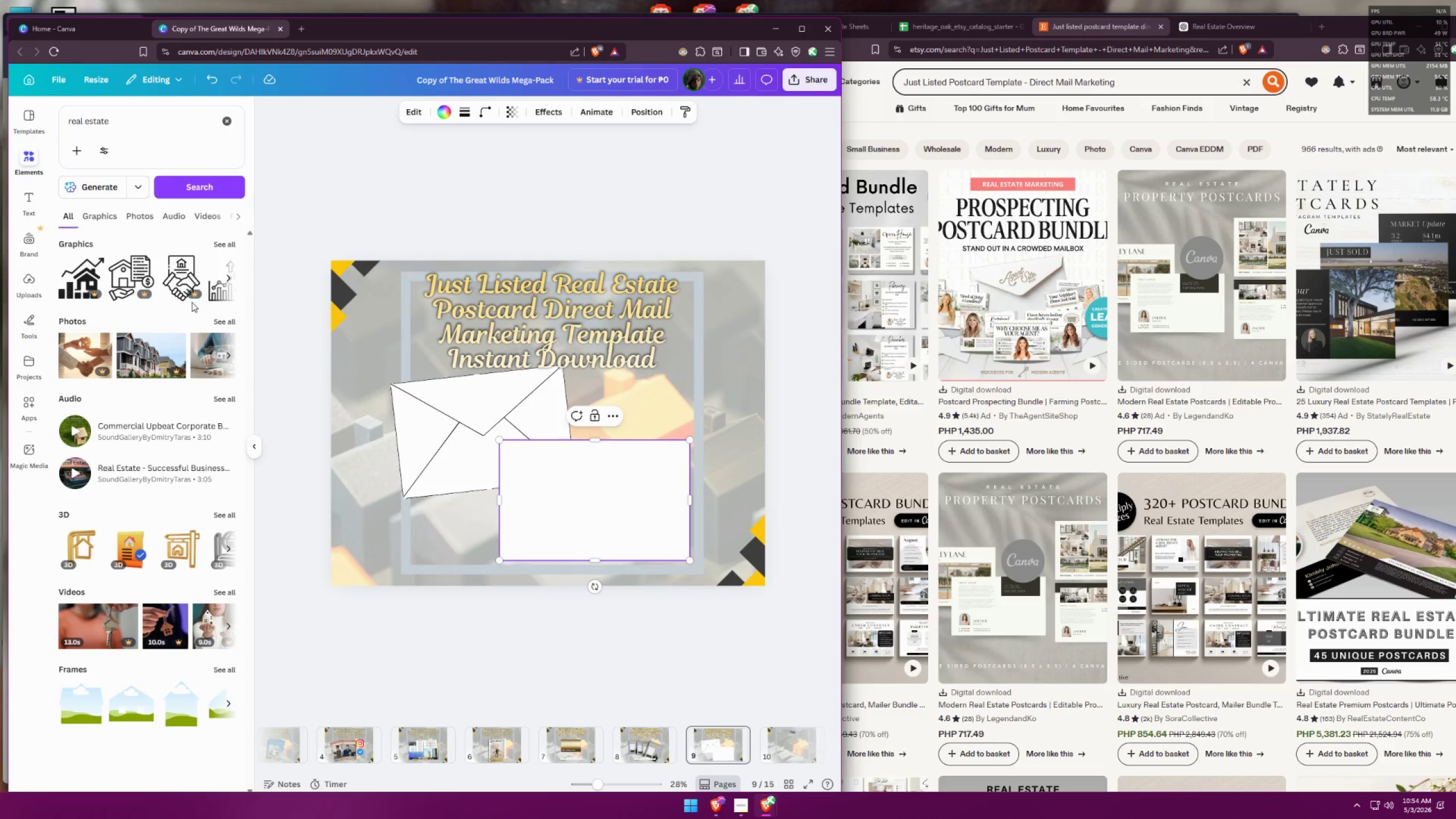 
mouse_move([220, 337])
 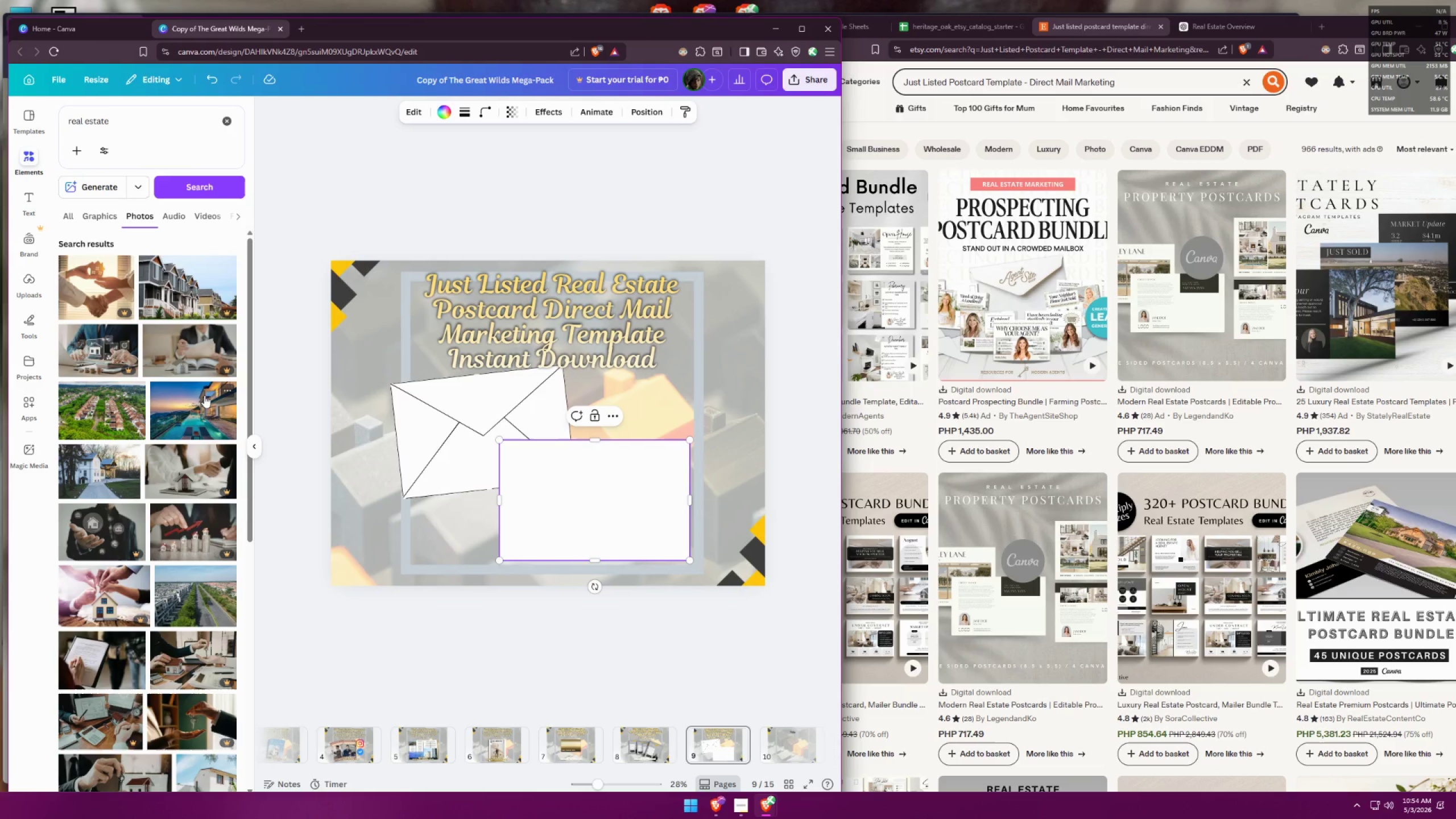 
left_click([180, 416])
 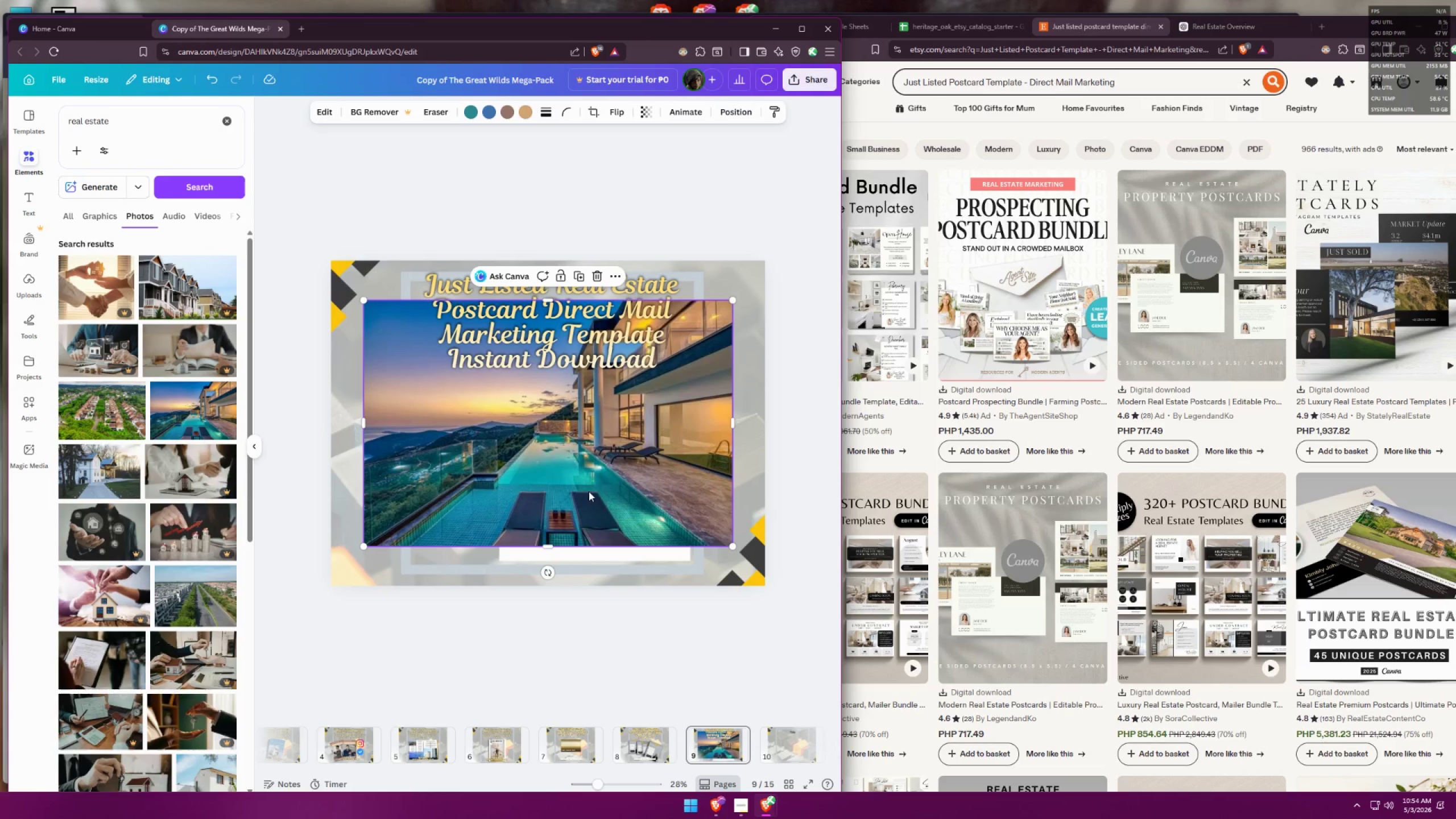 
left_click_drag(start_coordinate=[599, 459], to_coordinate=[630, 484])
 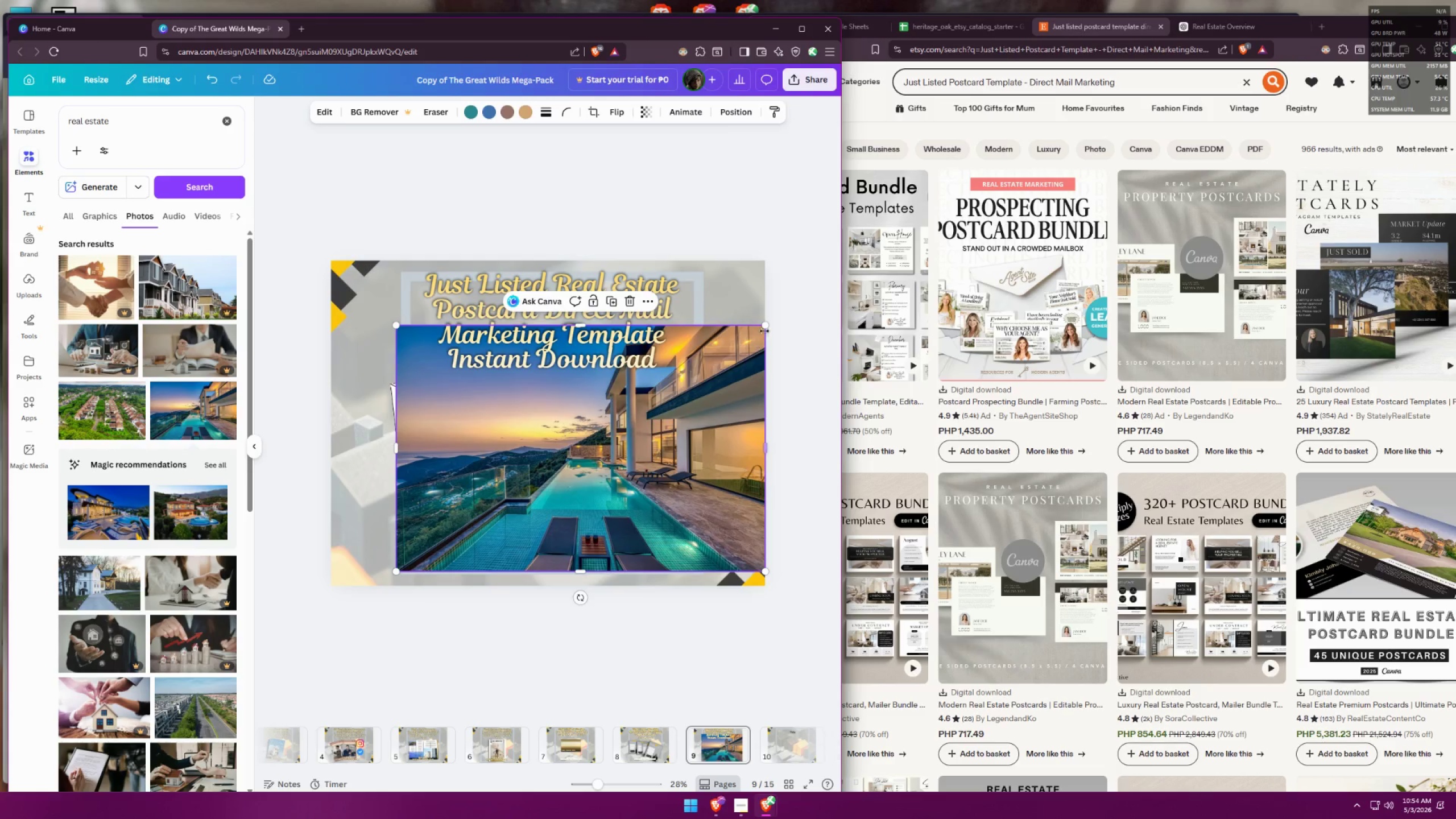 
left_click_drag(start_coordinate=[766, 329], to_coordinate=[571, 480])
 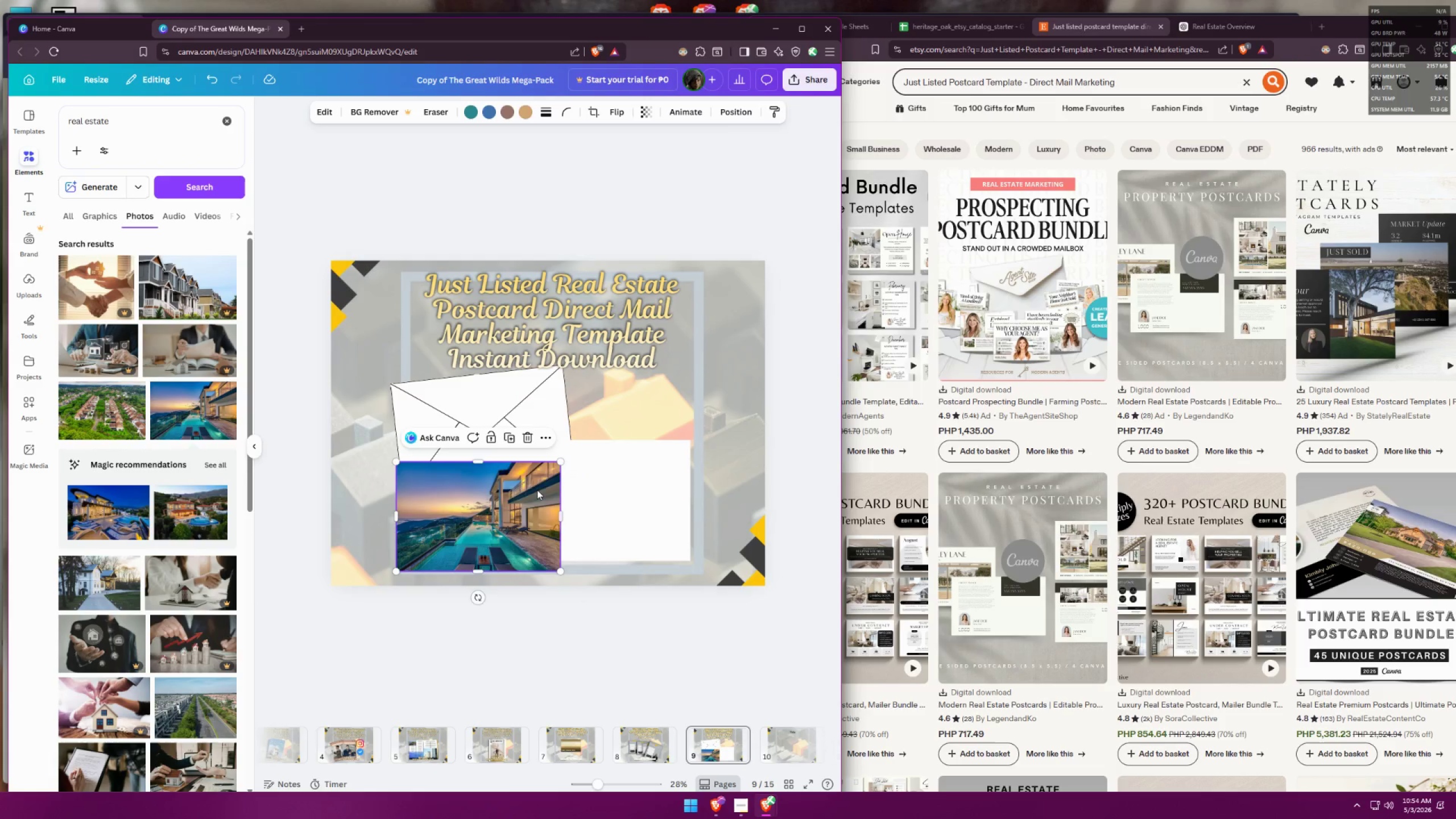 
left_click_drag(start_coordinate=[518, 501], to_coordinate=[632, 486])
 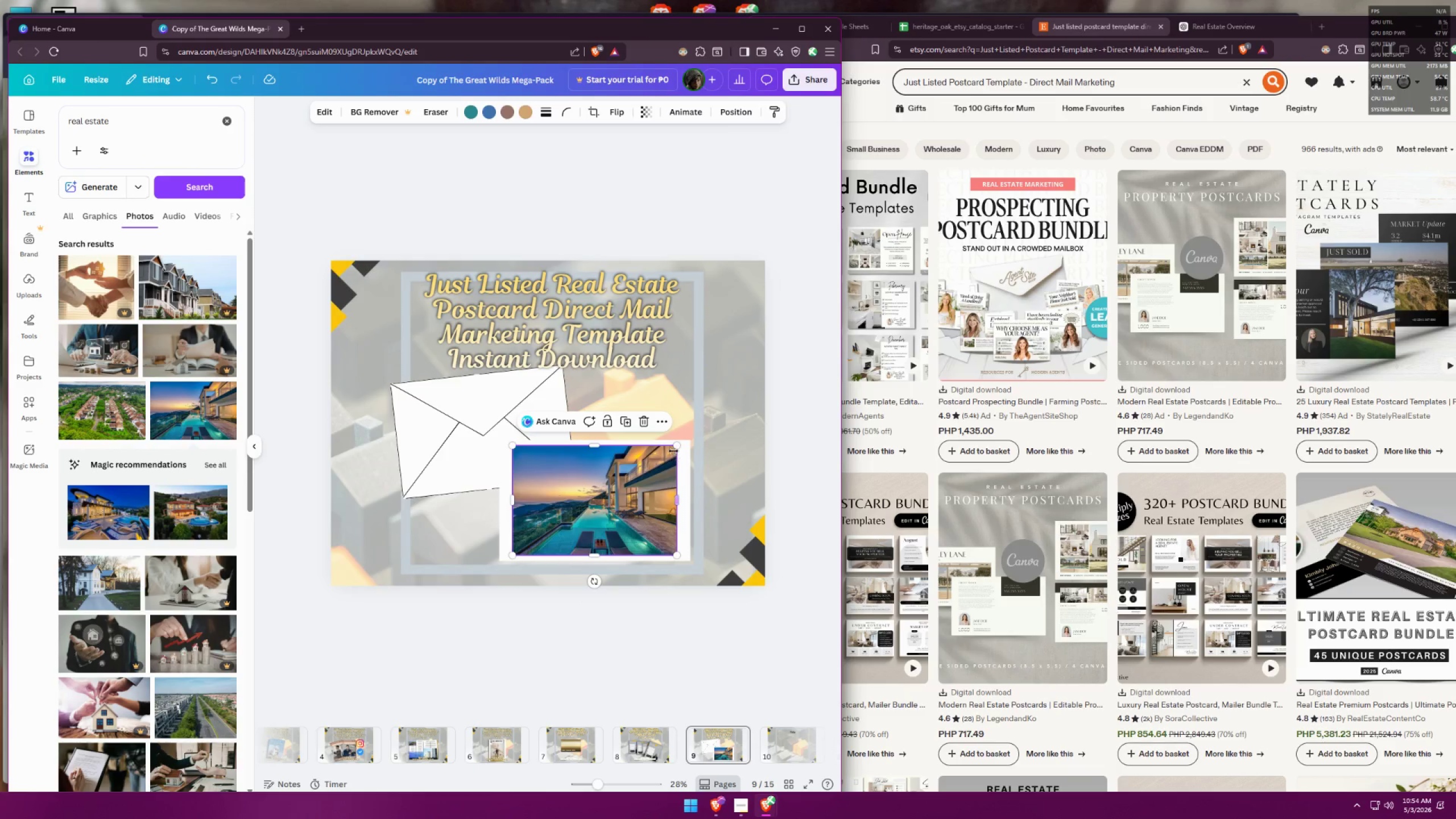 
left_click_drag(start_coordinate=[673, 449], to_coordinate=[631, 485])
 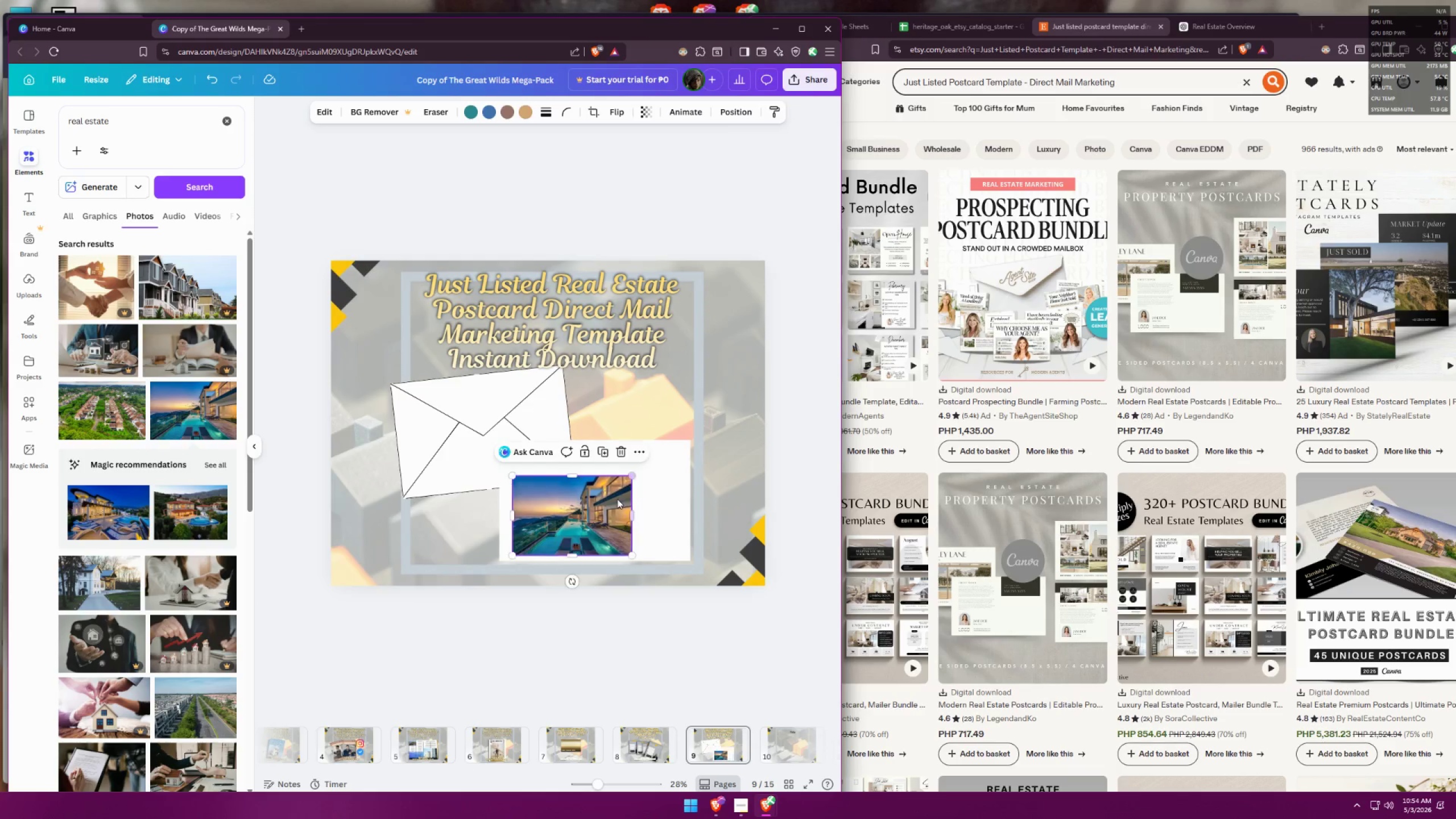 
left_click_drag(start_coordinate=[605, 508], to_coordinate=[595, 512])
 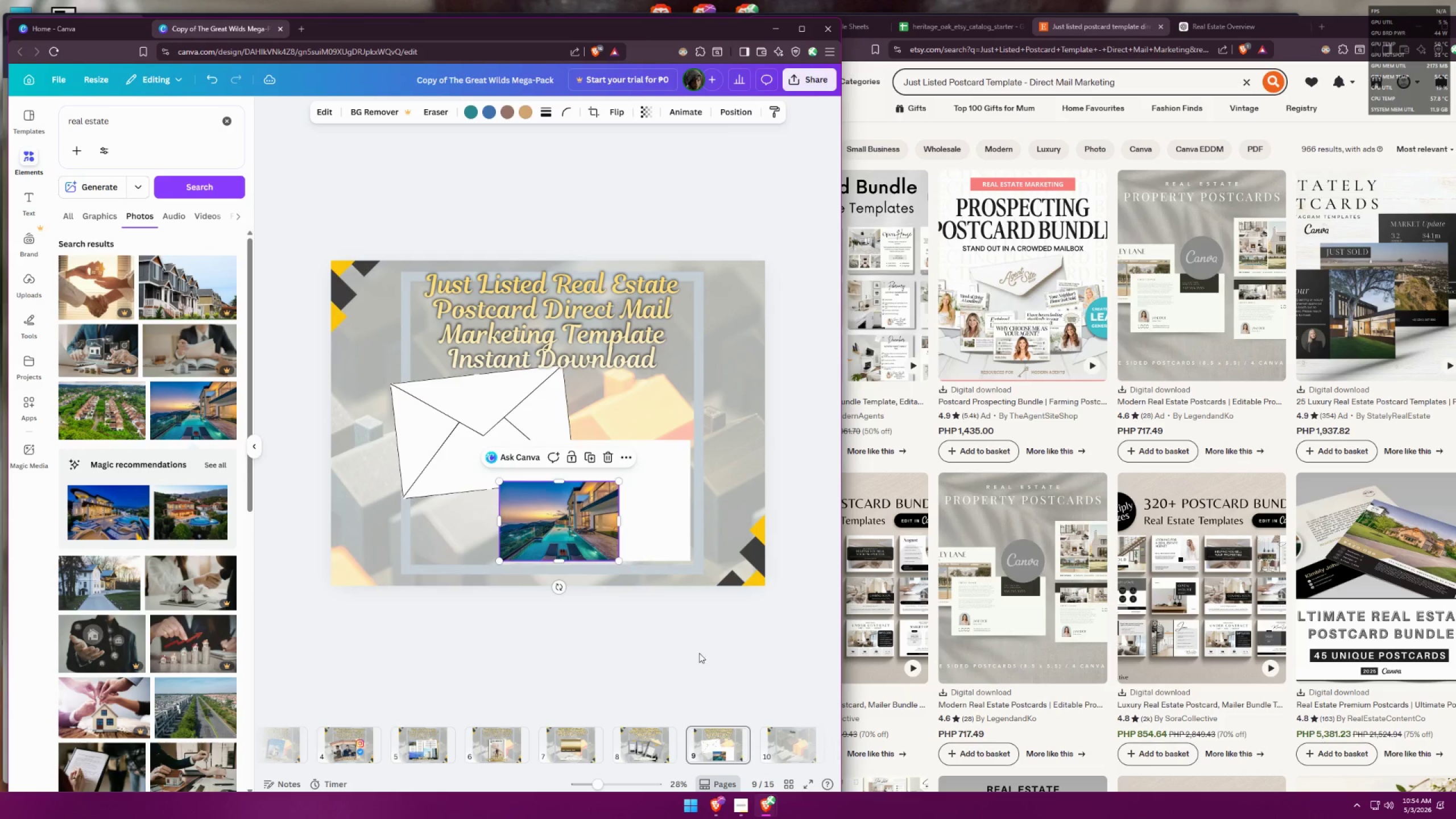 
left_click([690, 661])
 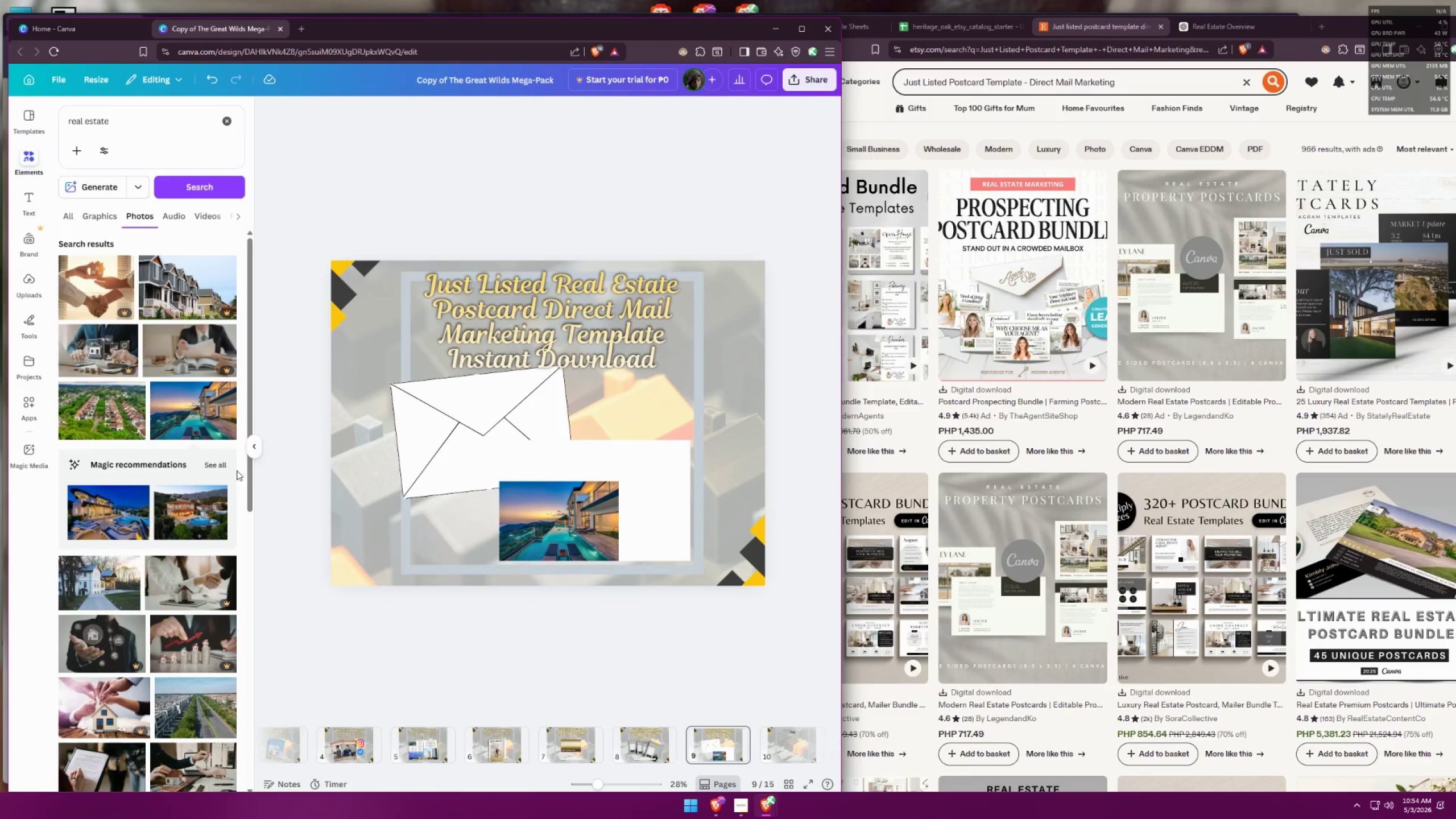 
left_click([35, 317])
 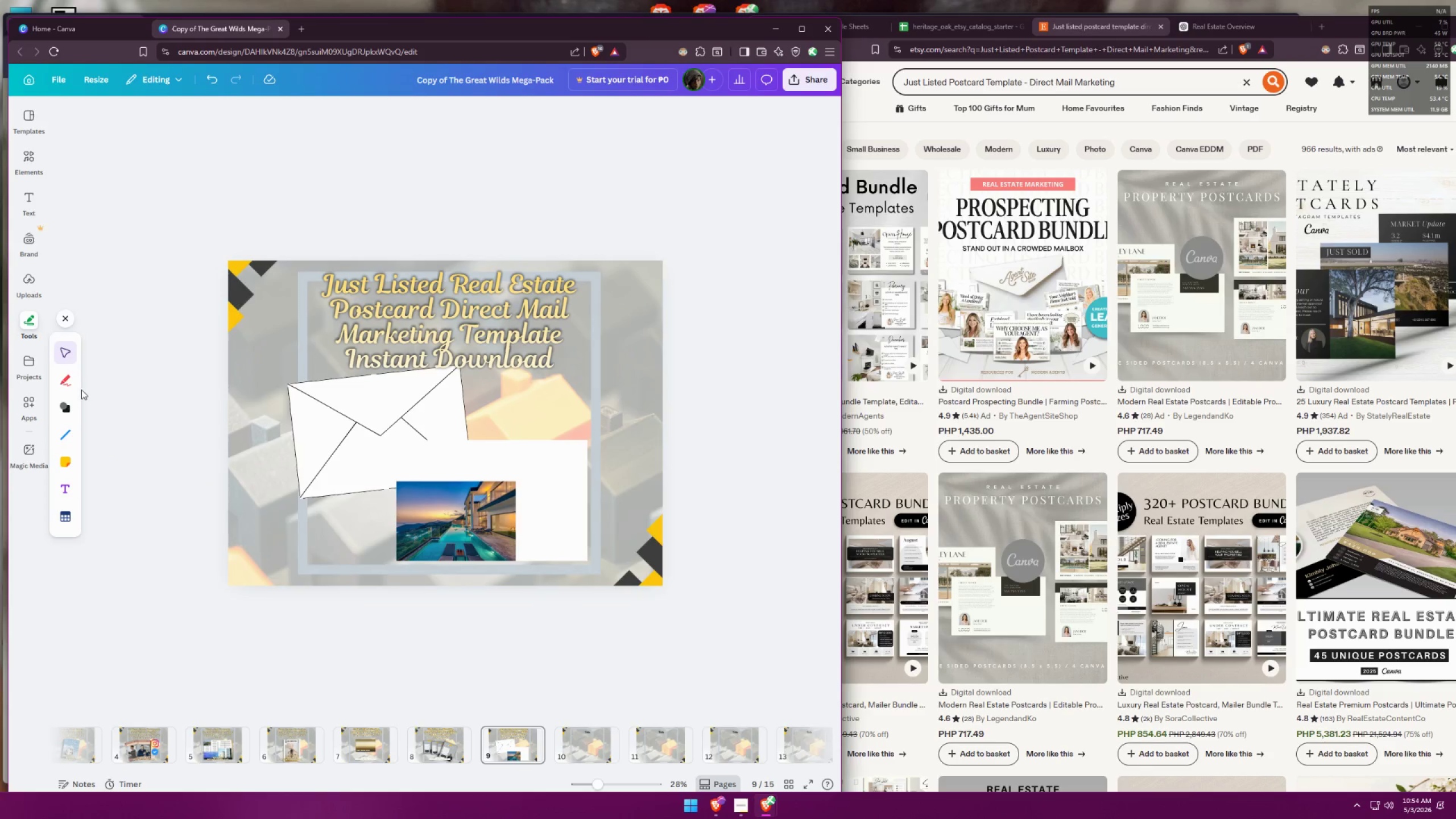 
left_click([67, 427])
 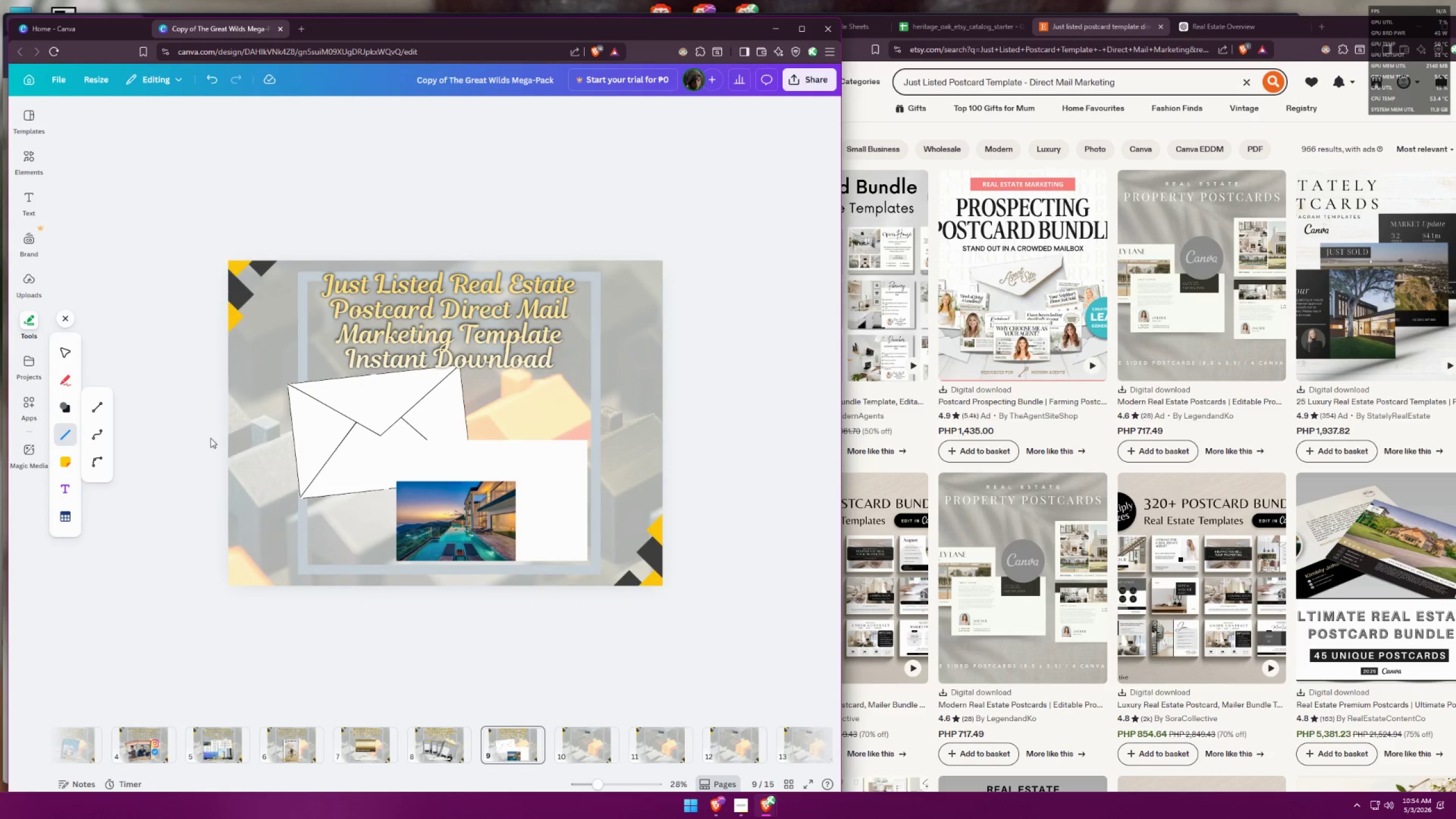 
left_click([101, 406])
 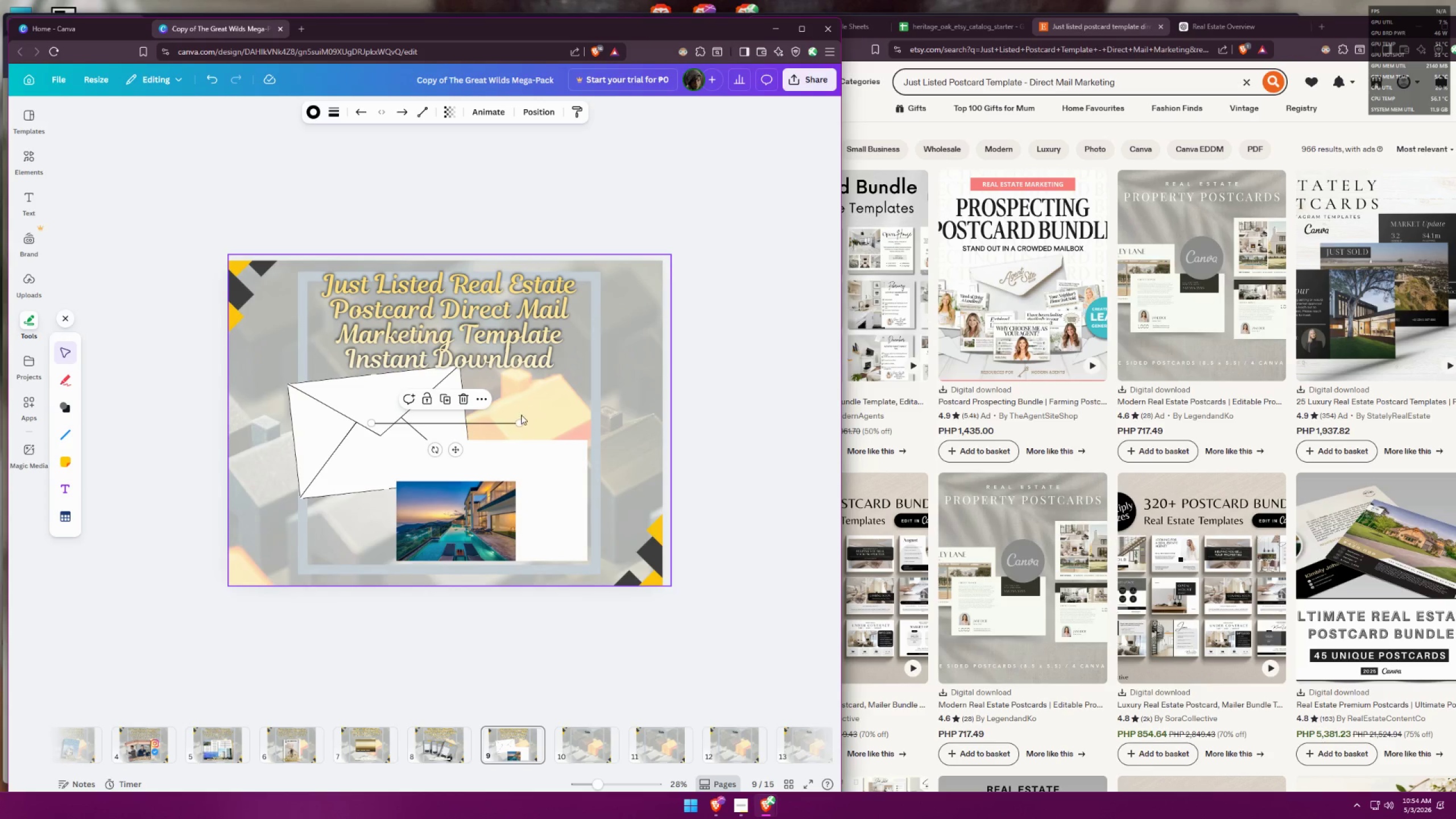 
left_click_drag(start_coordinate=[517, 425], to_coordinate=[565, 427])
 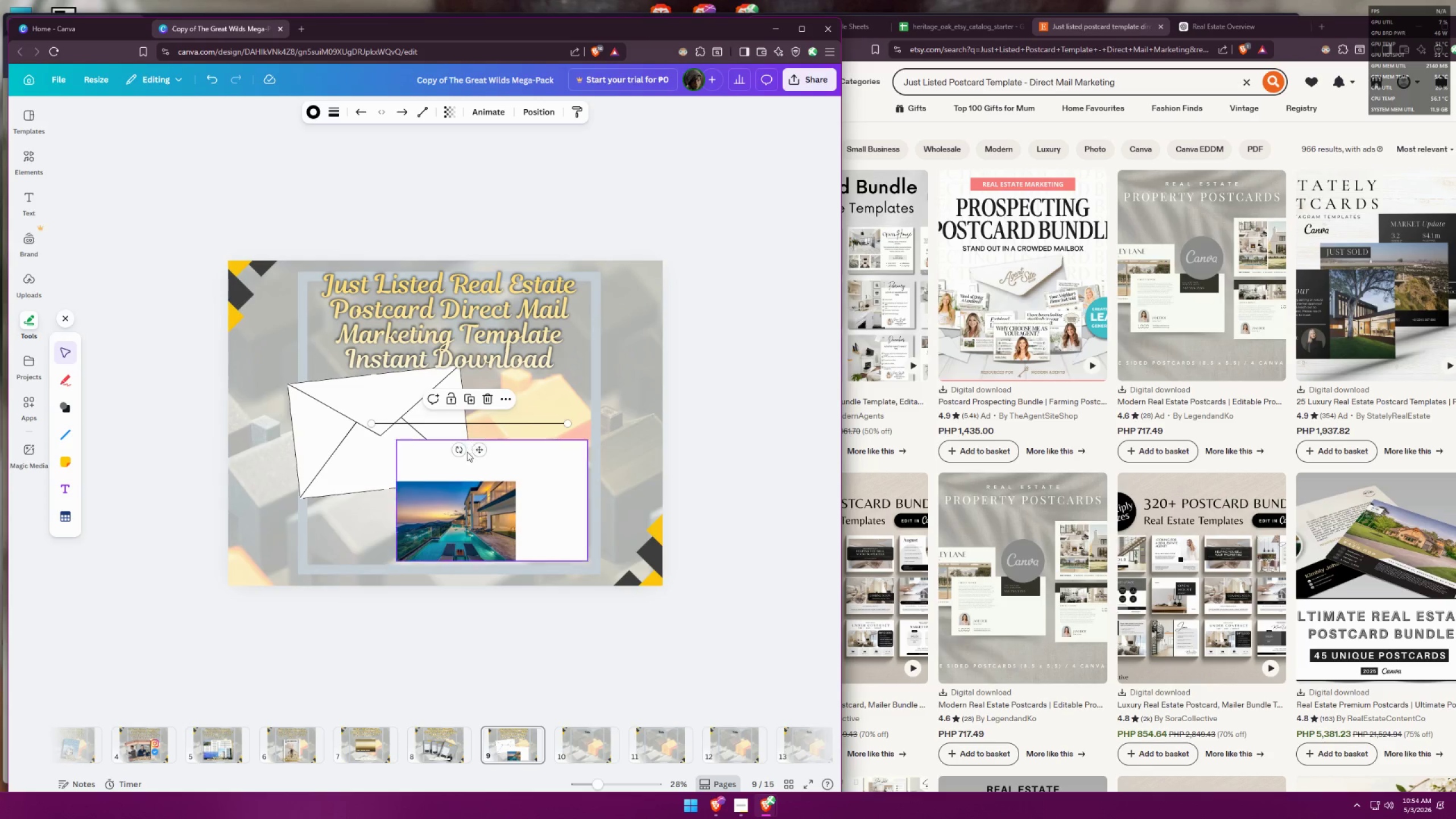 
left_click_drag(start_coordinate=[481, 449], to_coordinate=[507, 490])
 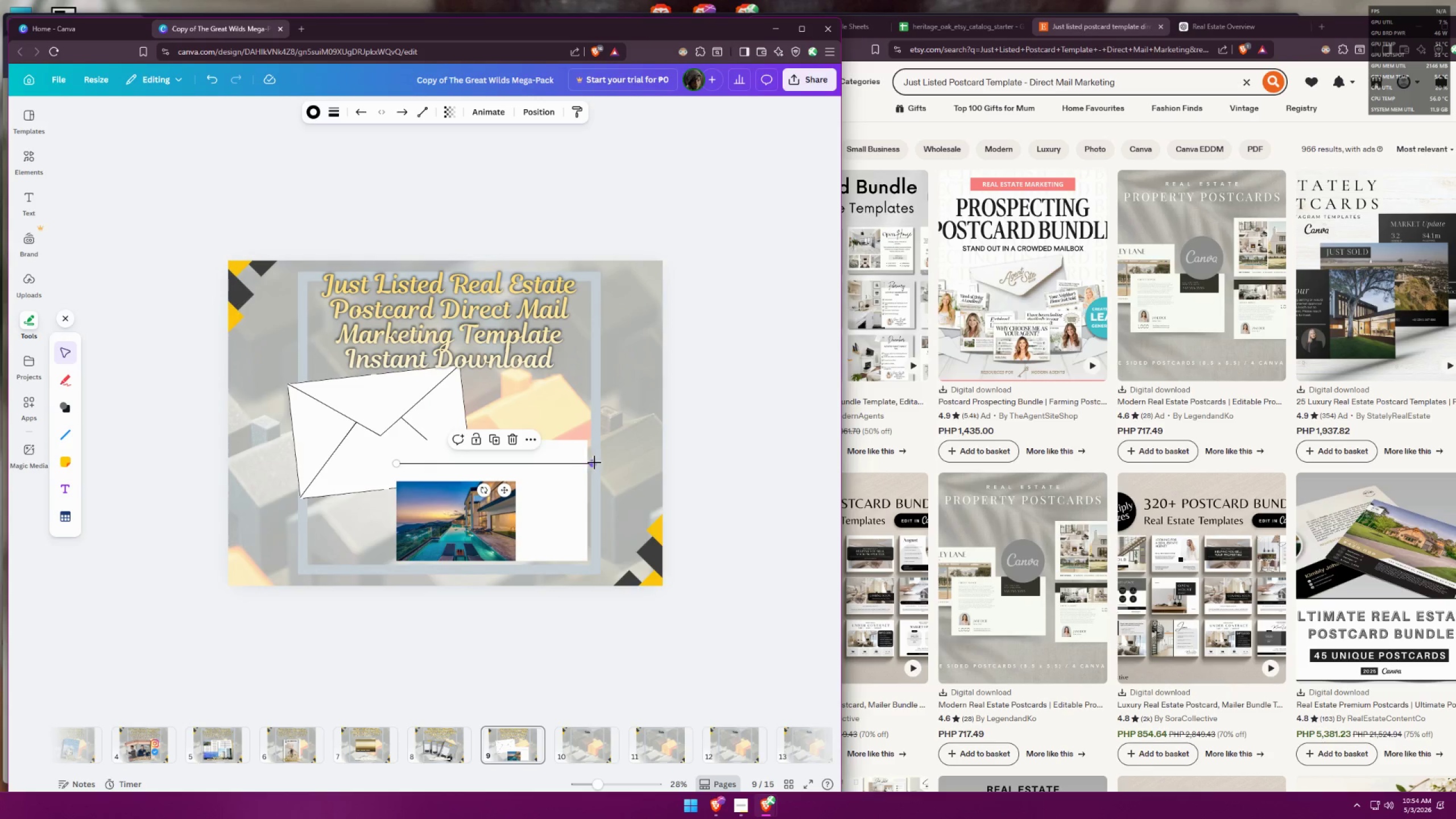 
left_click_drag(start_coordinate=[593, 463], to_coordinate=[584, 462])
 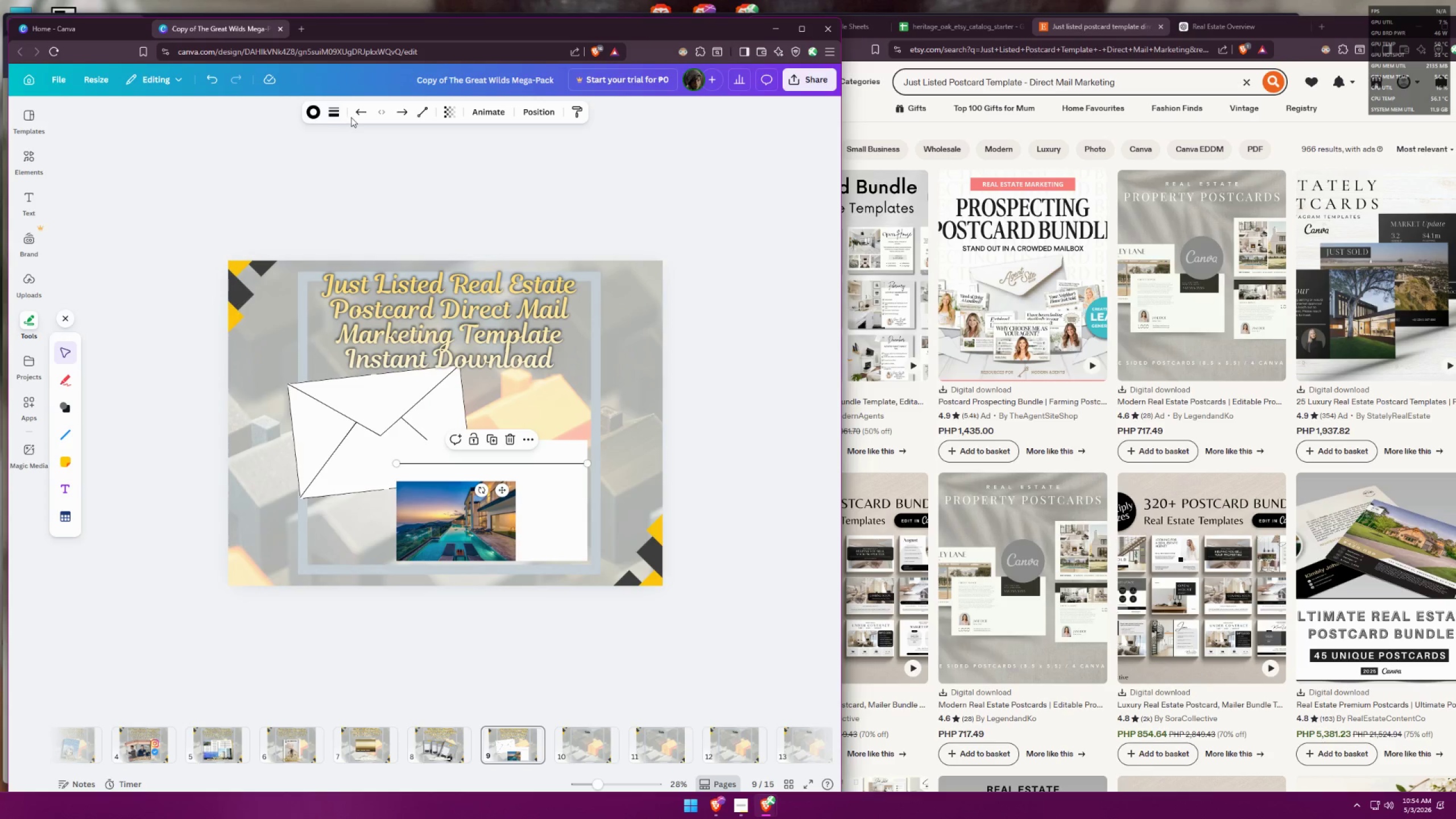 
left_click([335, 113])
 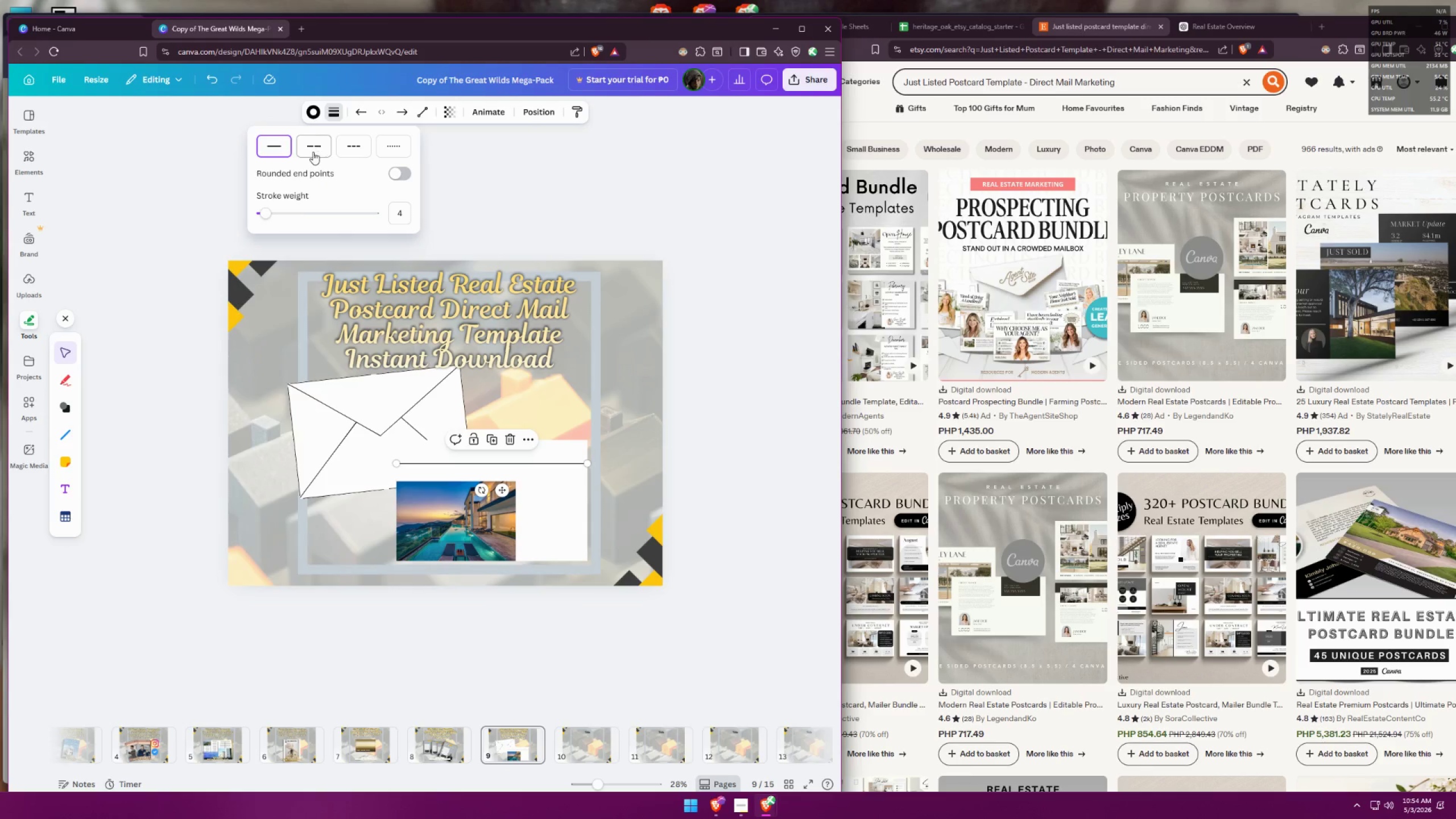 
left_click_drag(start_coordinate=[283, 216], to_coordinate=[283, 210])
 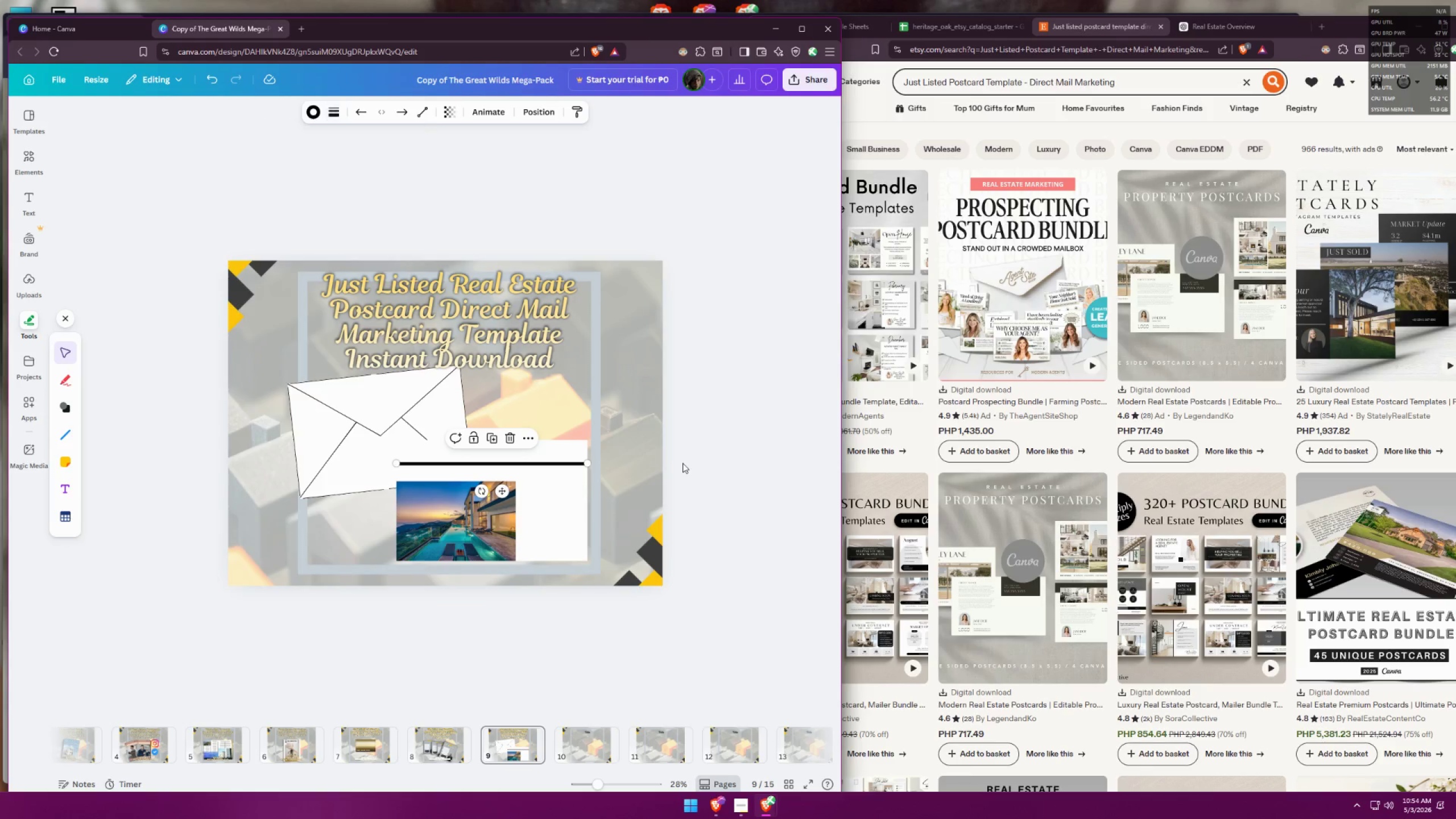 
double_click([722, 460])
 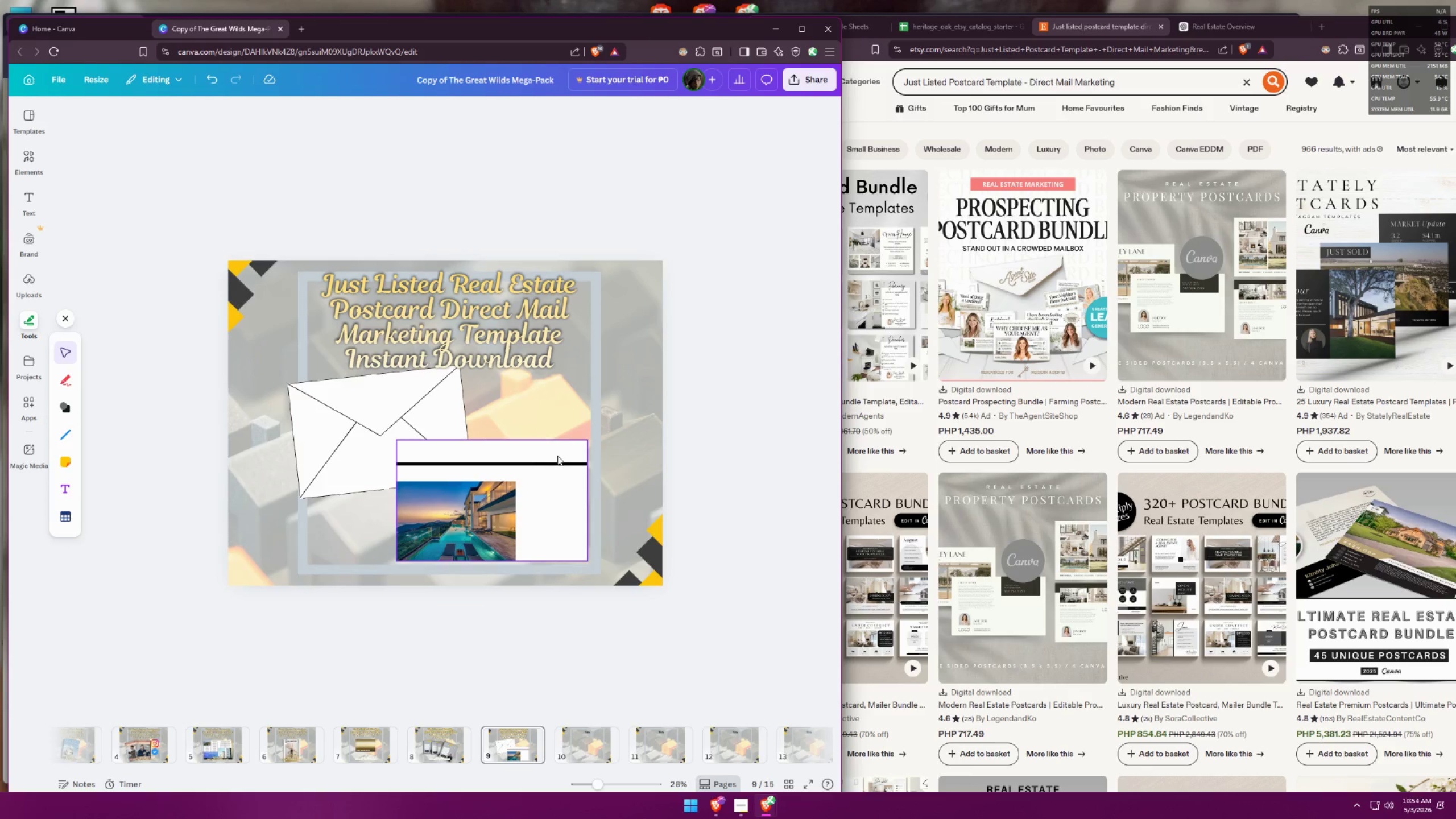 
hold_key(key=AltLeft, duration=1.51)
left_click_drag(start_coordinate=[540, 464], to_coordinate=[545, 552])
 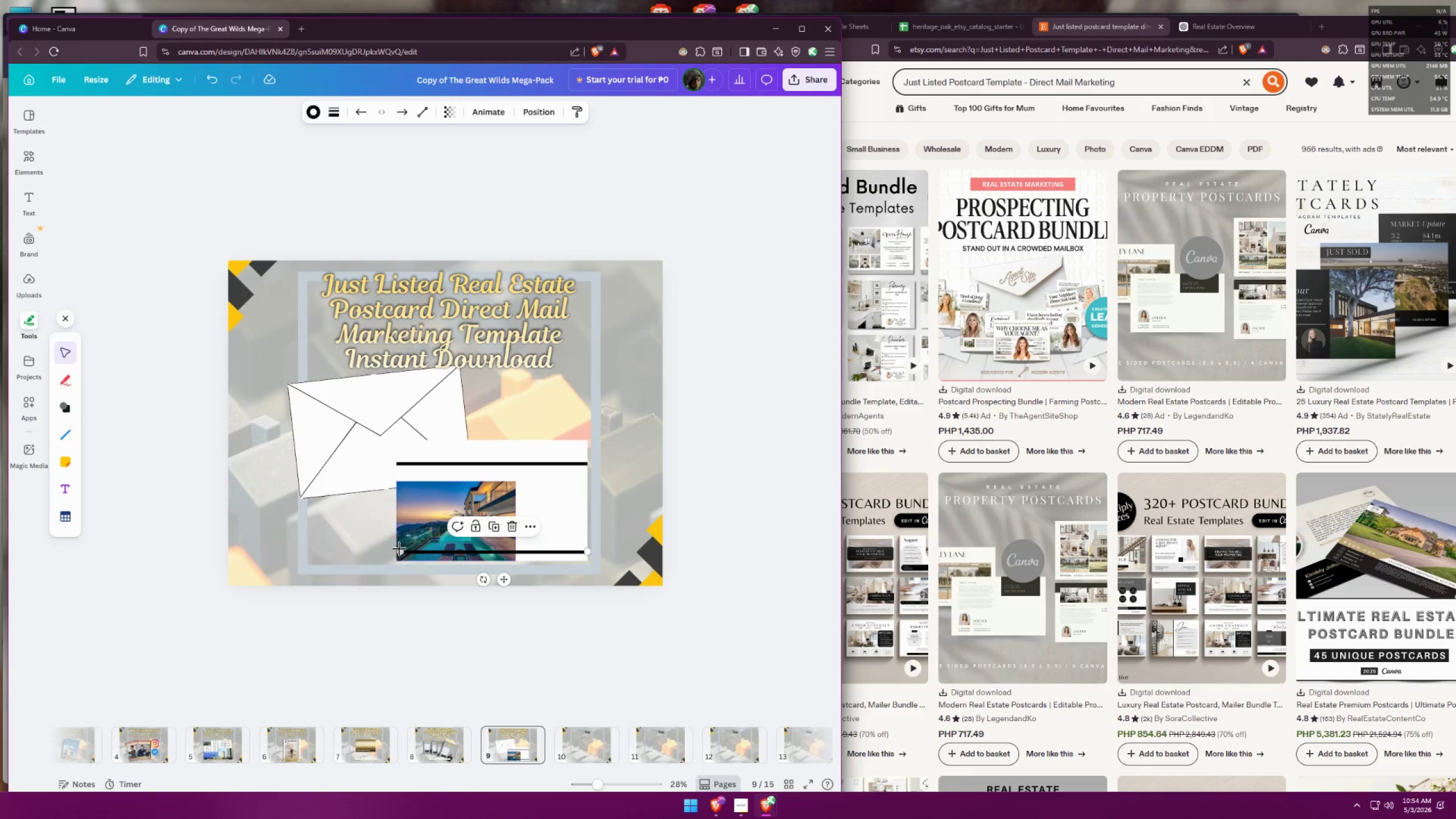 
hold_key(key=AltLeft, duration=0.74)
 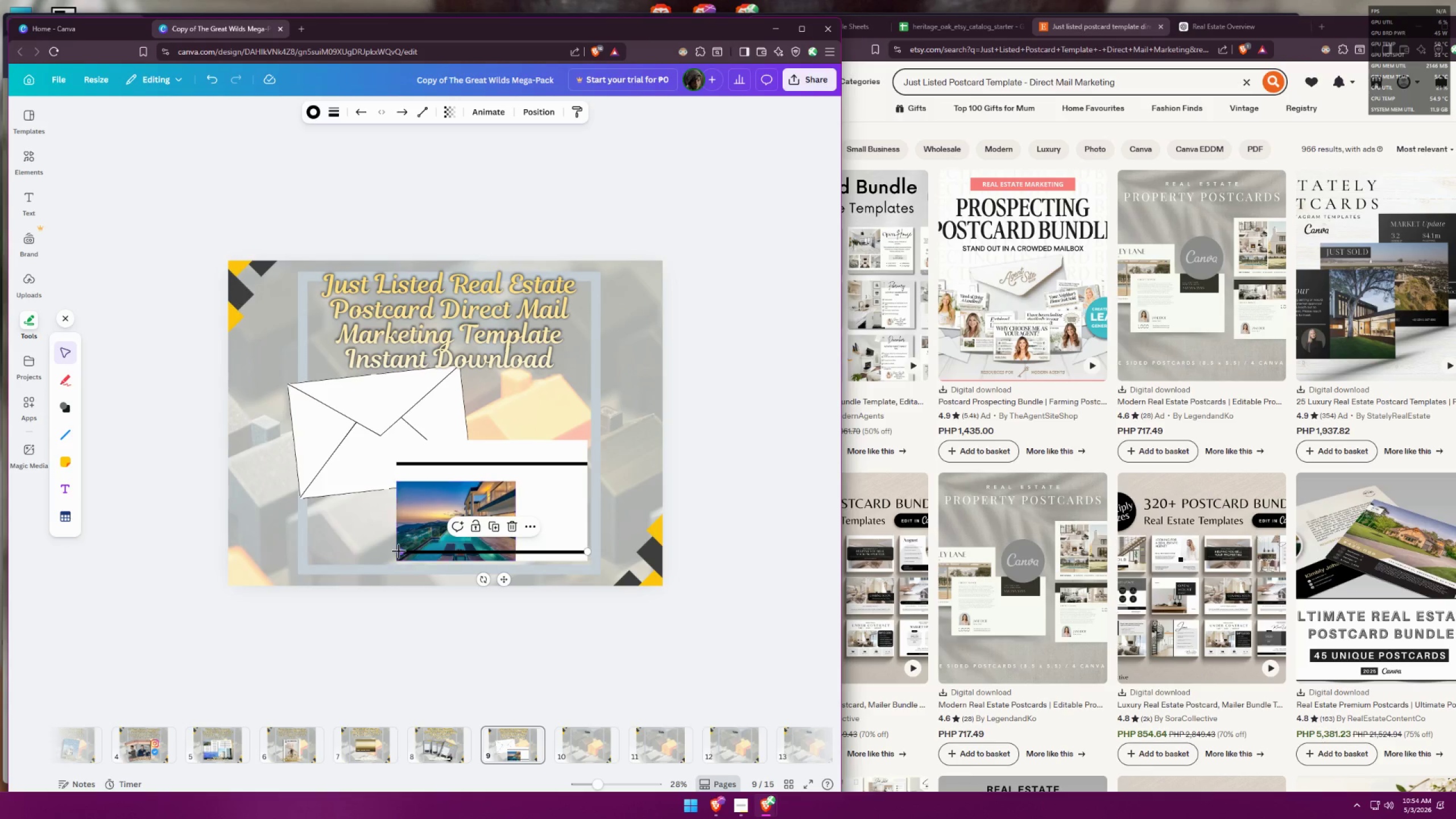 
left_click_drag(start_coordinate=[399, 553], to_coordinate=[517, 553])
 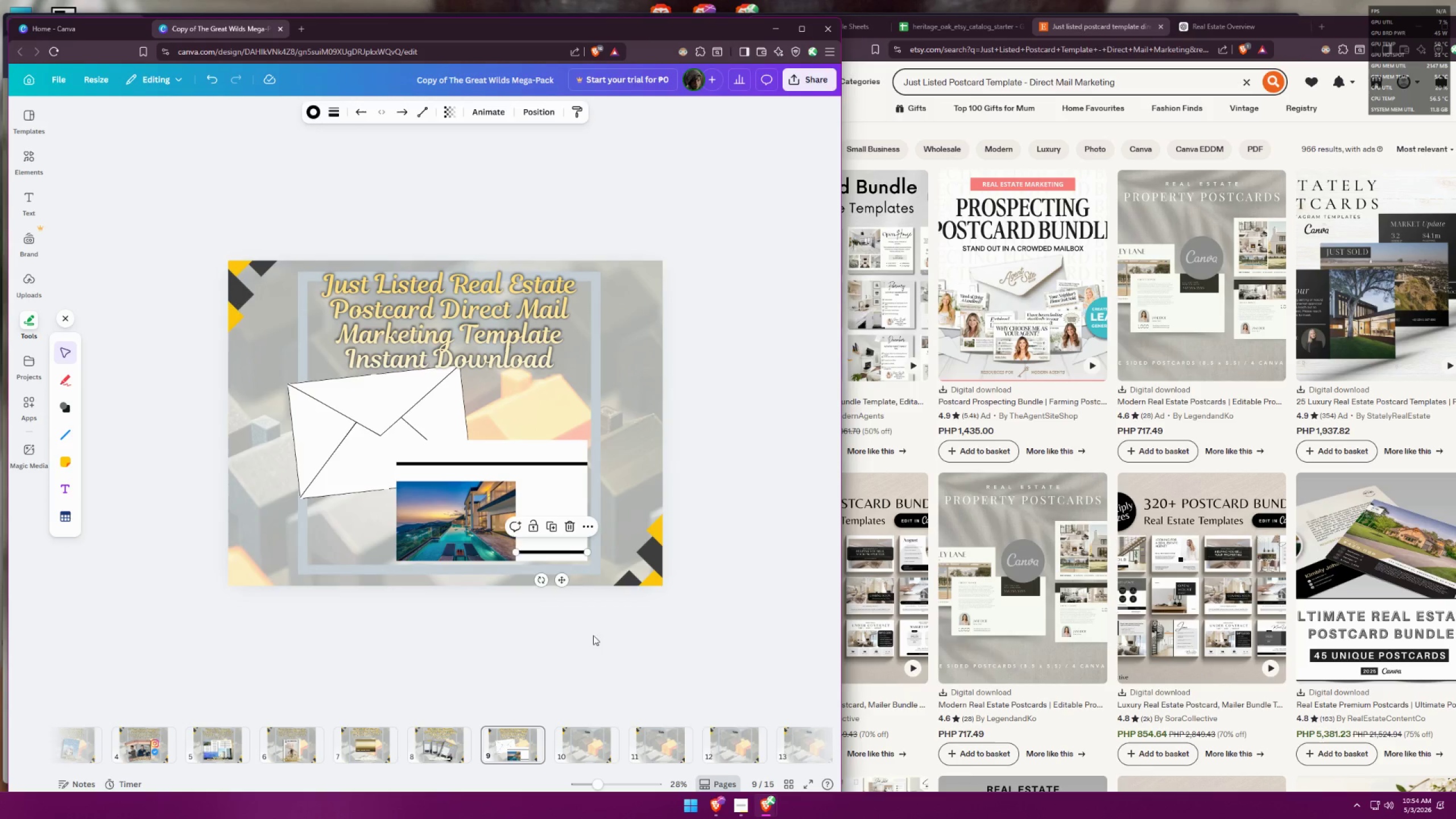 
left_click([599, 643])
 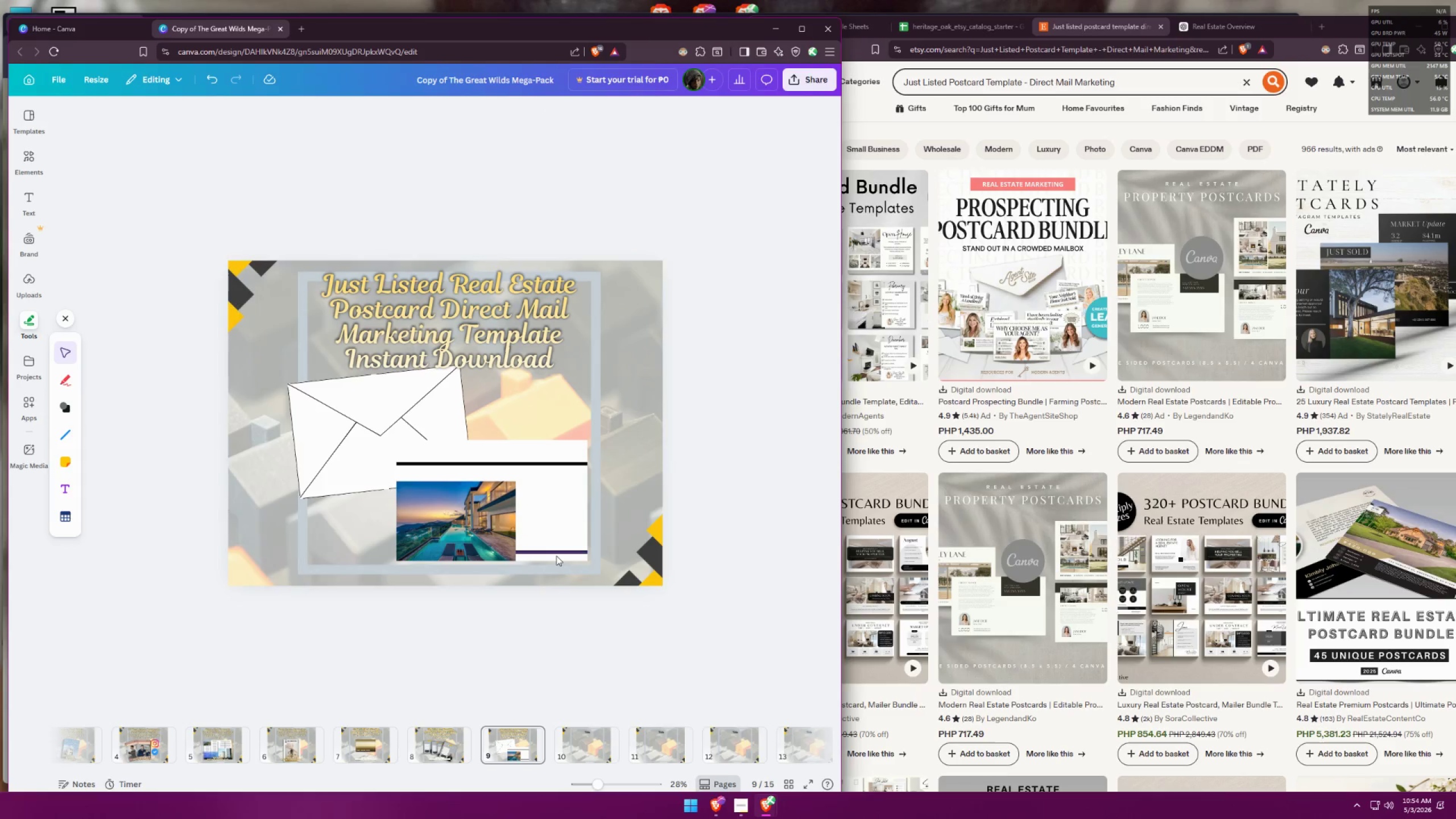 
left_click_drag(start_coordinate=[556, 553], to_coordinate=[557, 548])
 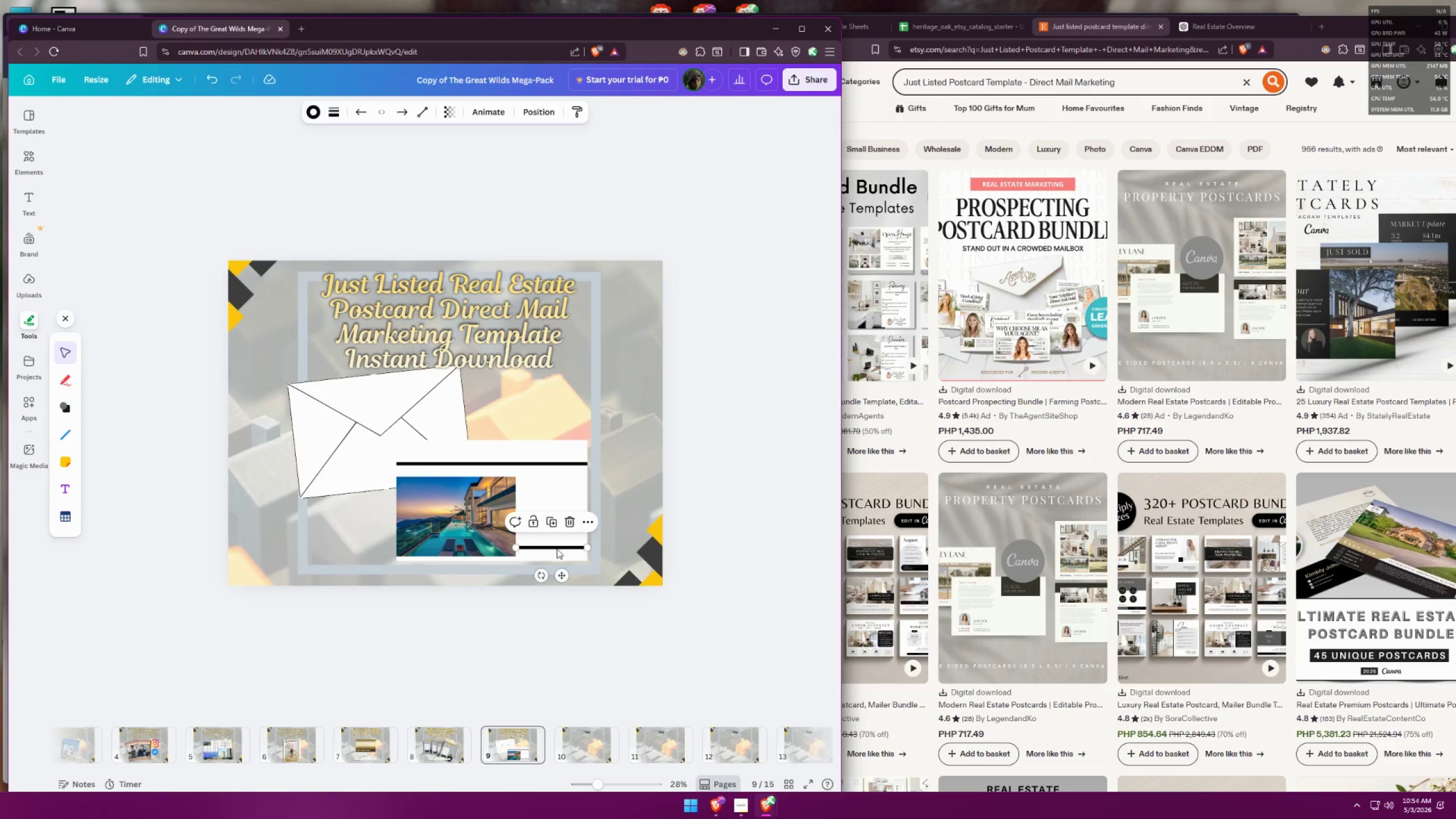 
key(Control+ControlLeft)
 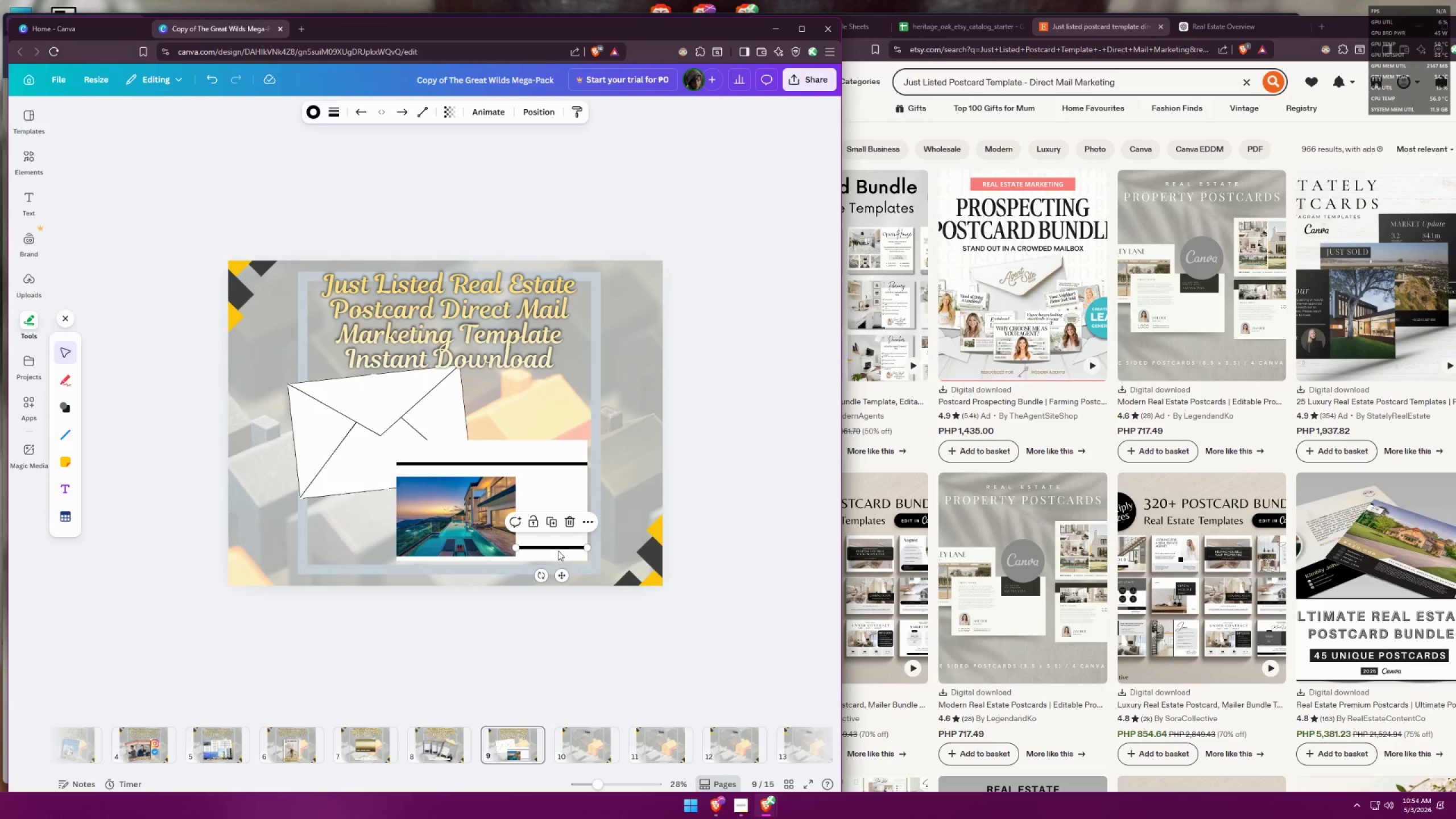 
key(Control+Z)
 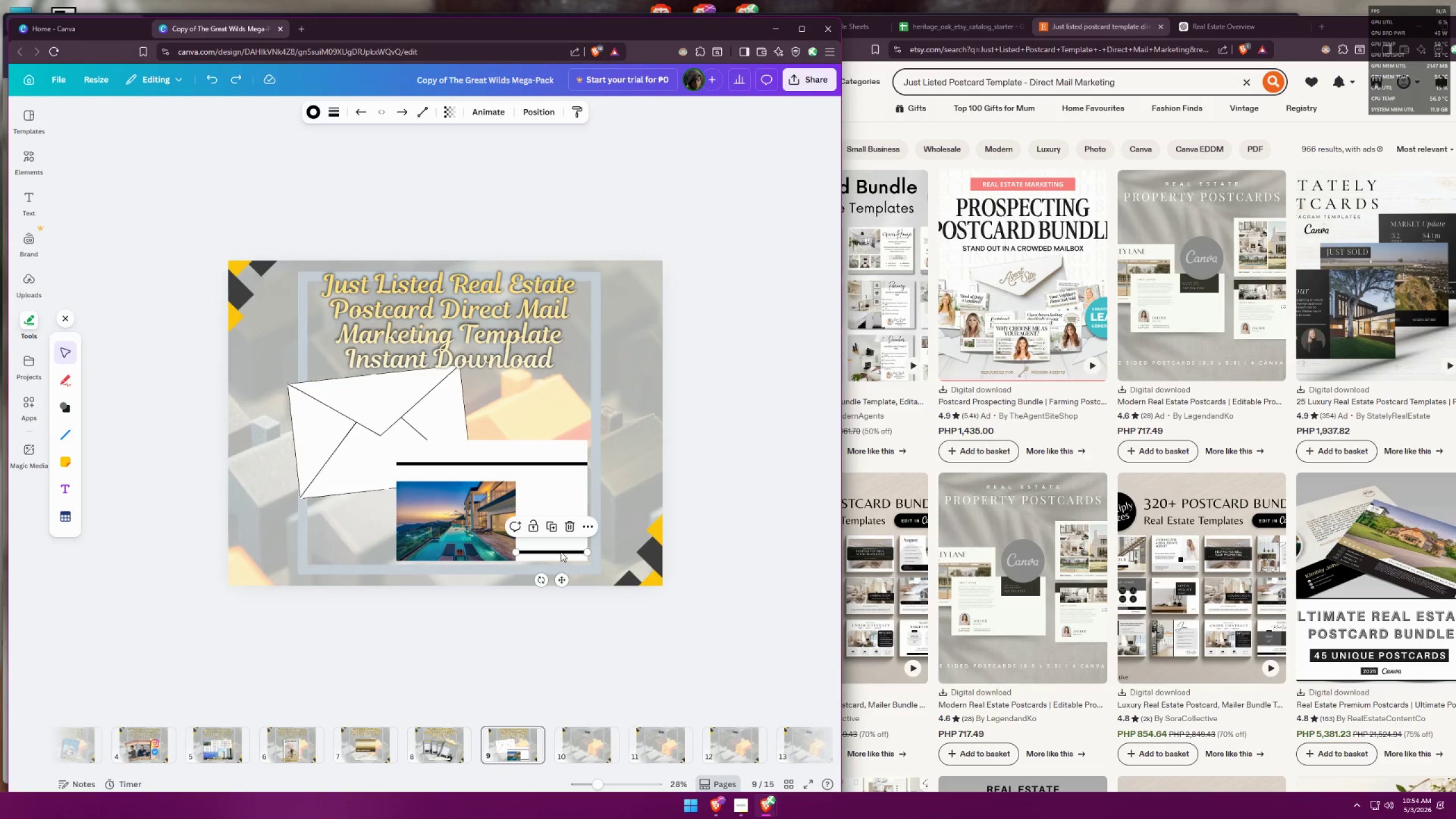 
left_click([561, 551])
 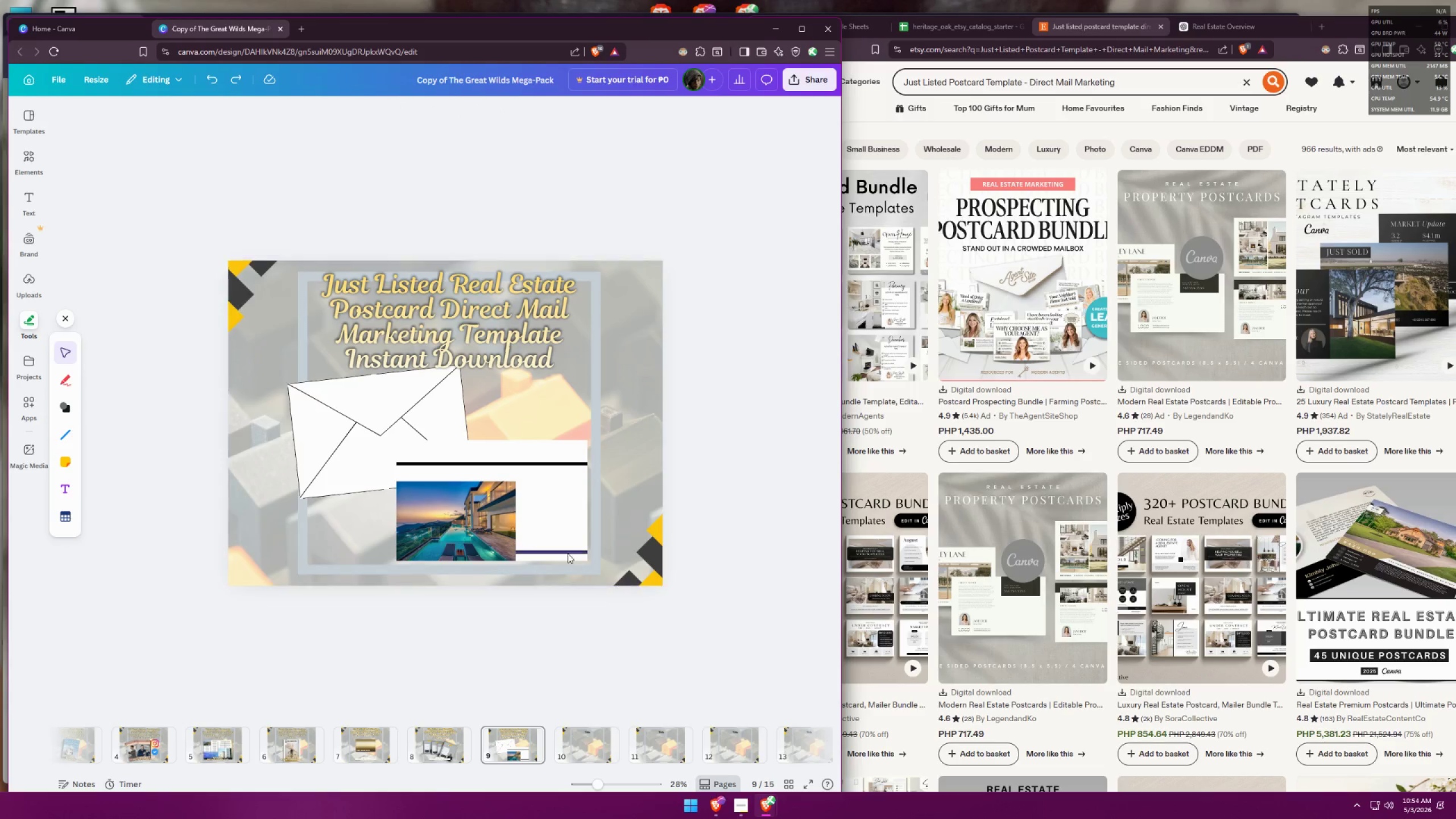 
double_click([561, 550])
 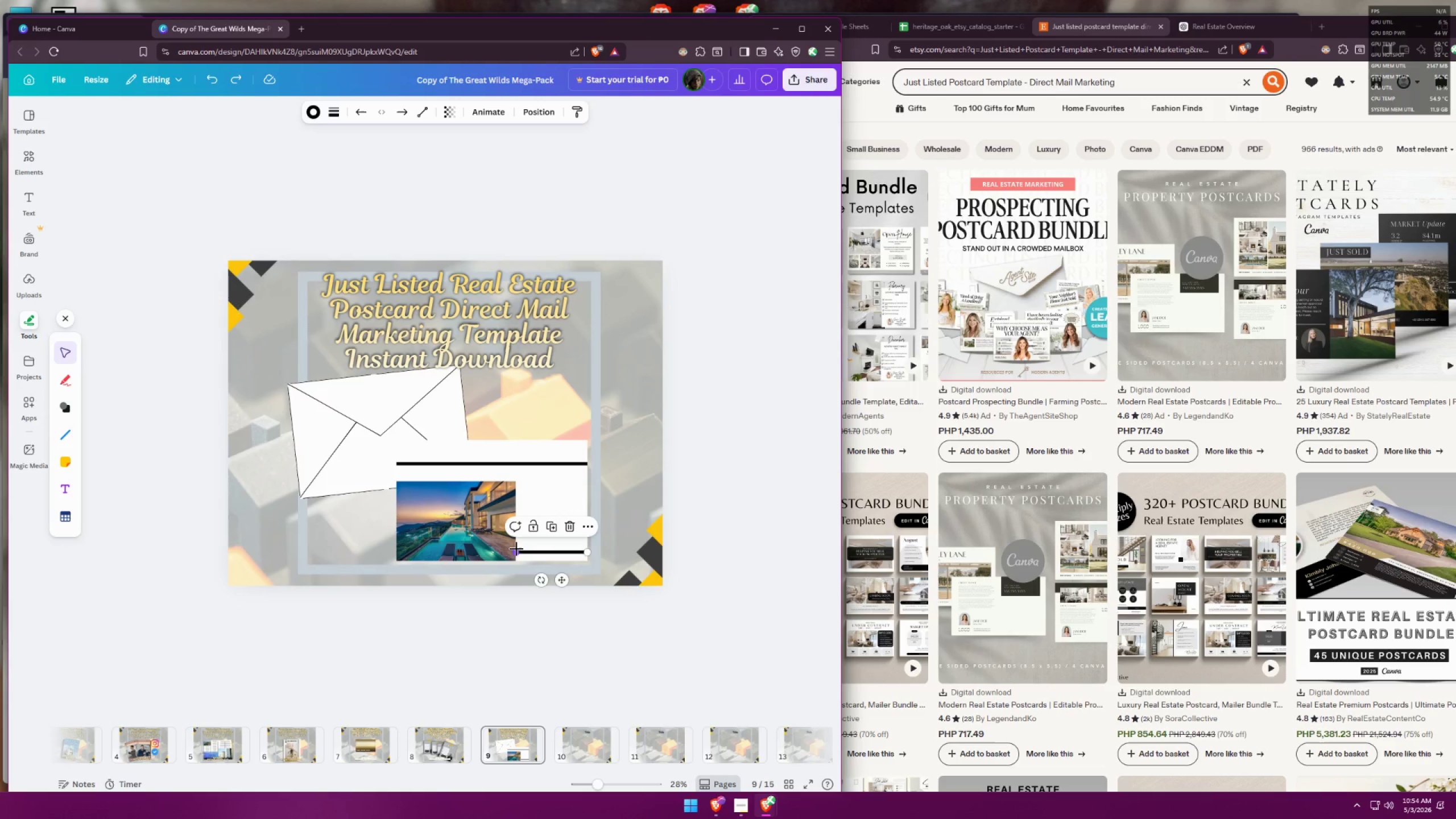 
left_click_drag(start_coordinate=[519, 552], to_coordinate=[522, 551])
 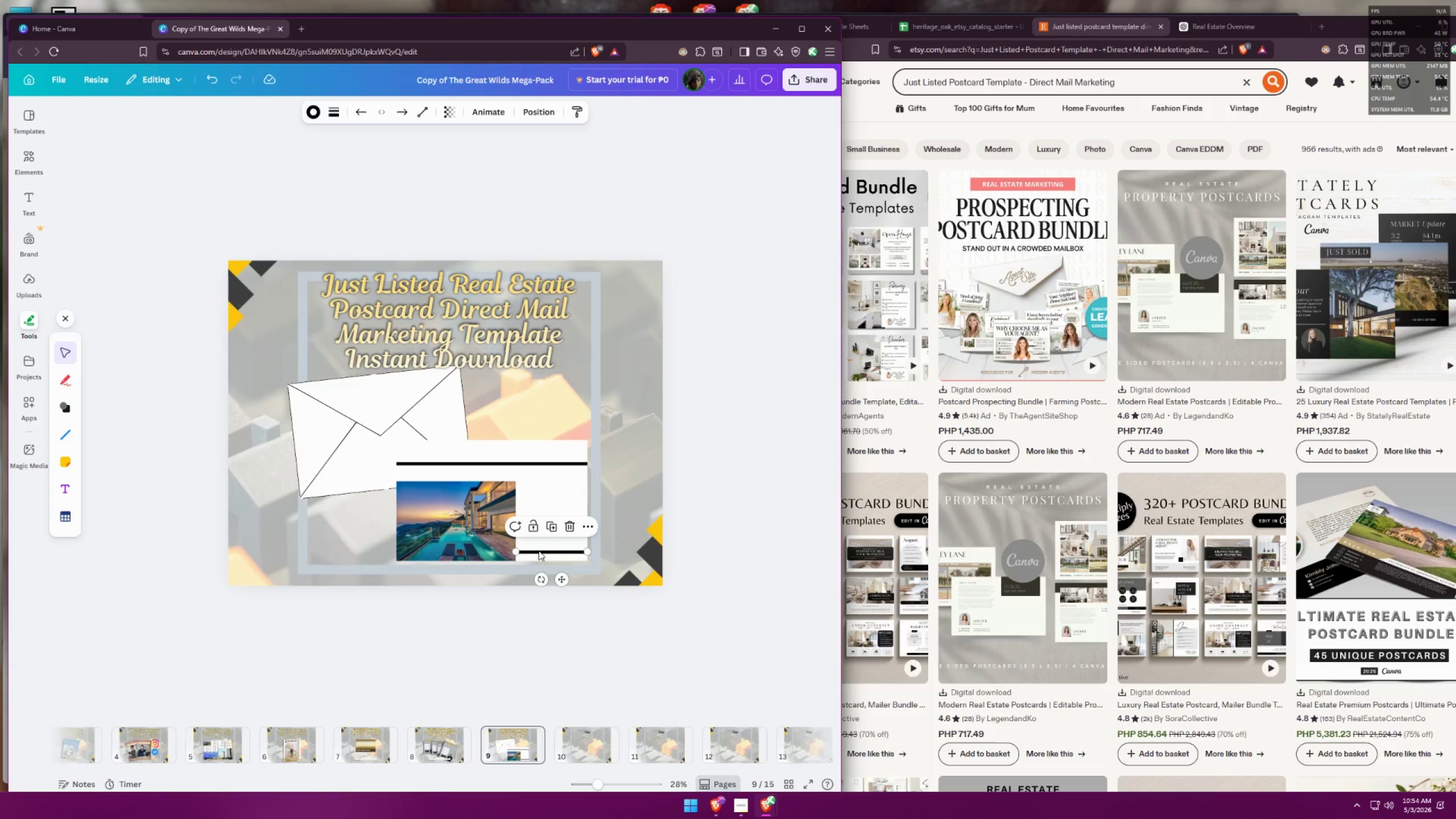 
left_click([539, 551])
 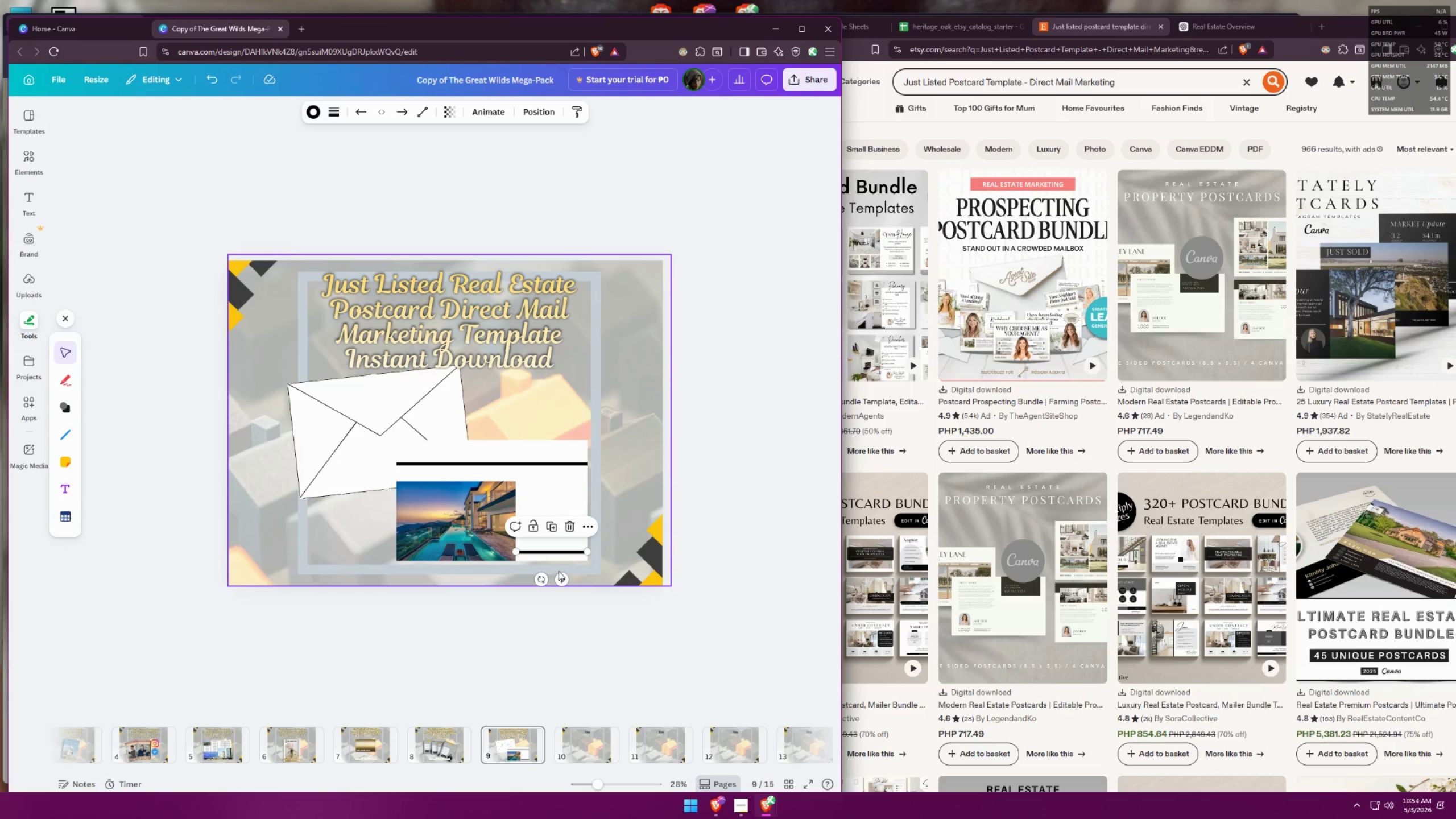 
left_click_drag(start_coordinate=[561, 578], to_coordinate=[561, 571])
 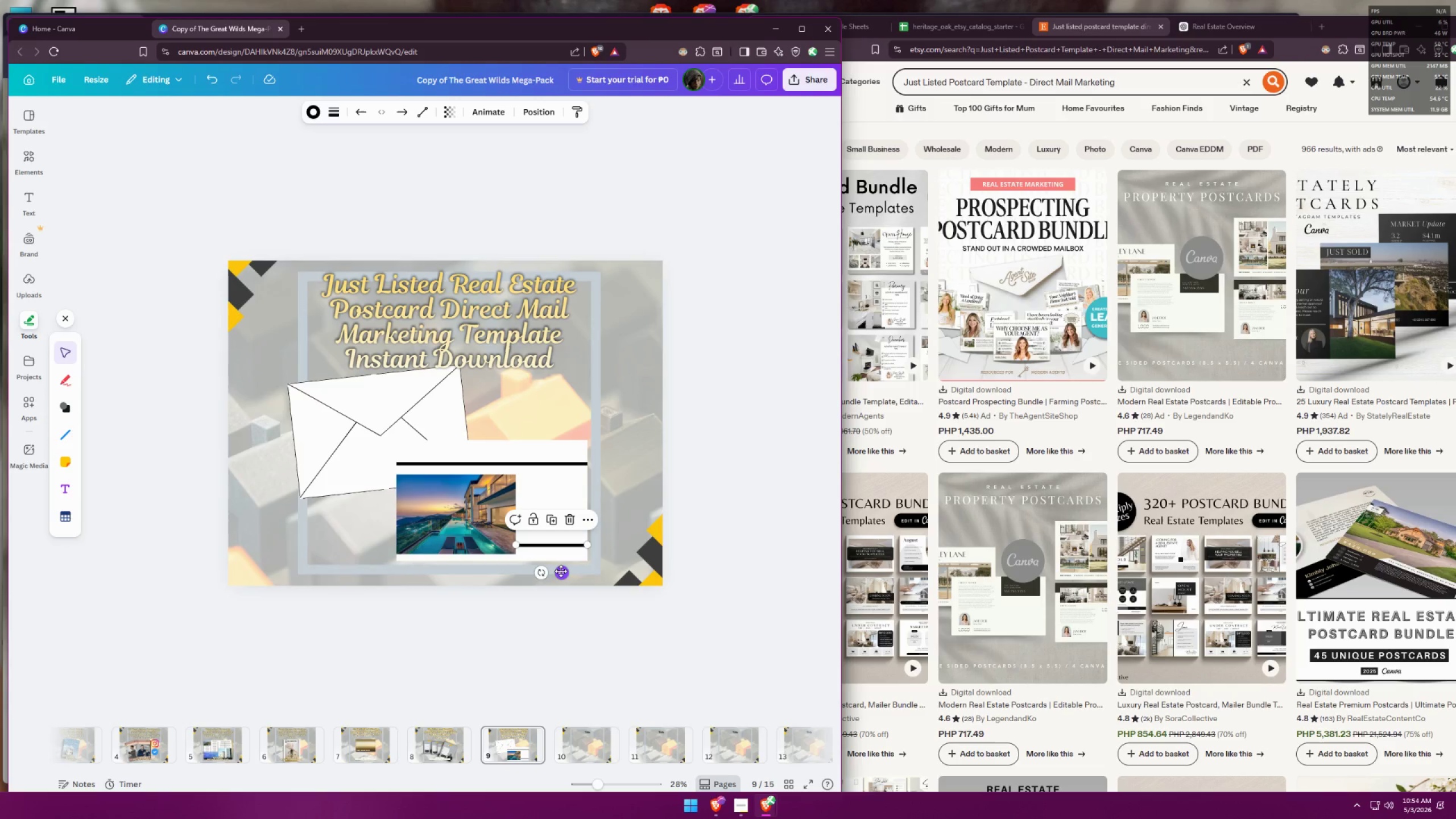 
key(Control+ControlLeft)
 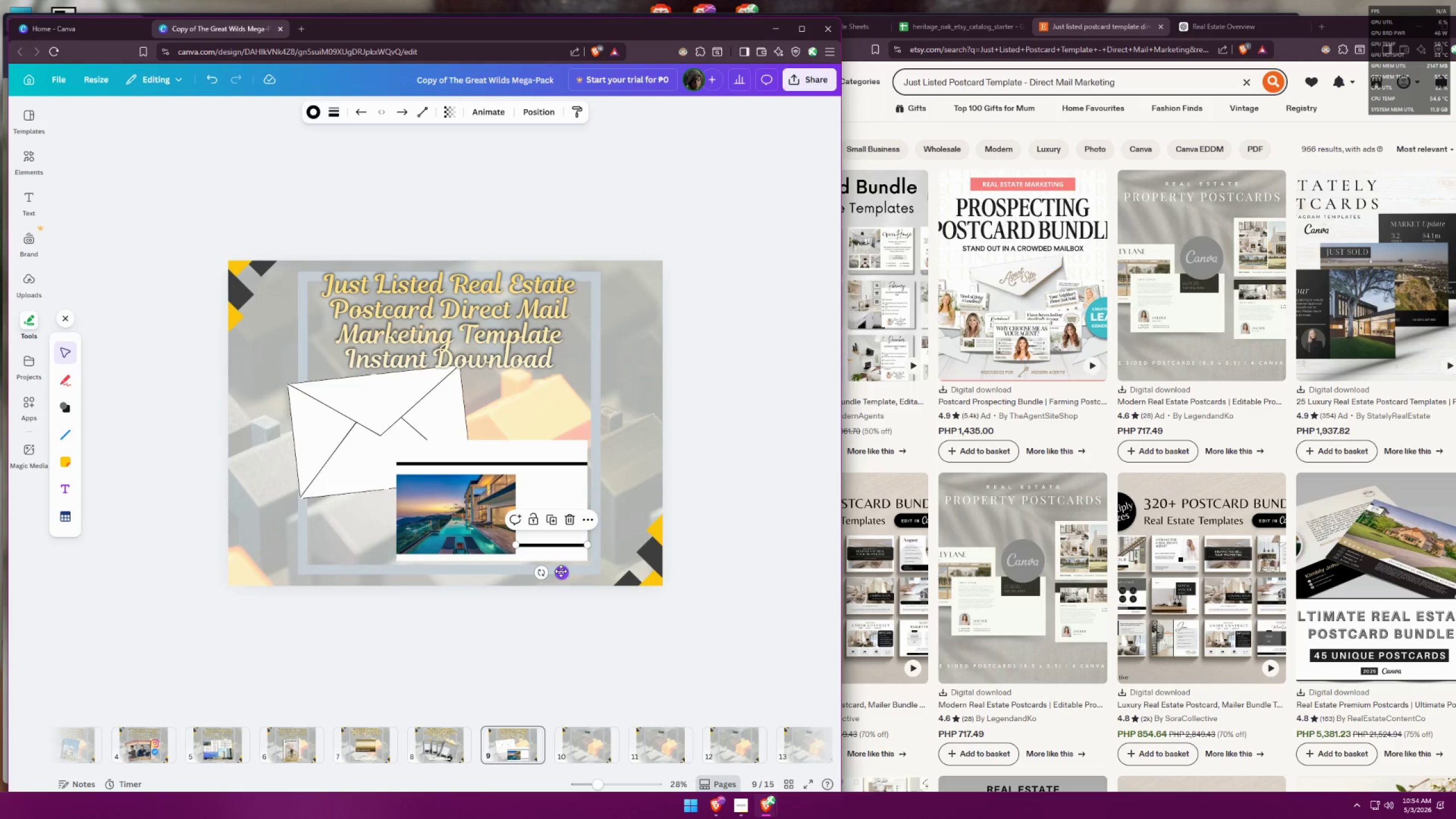 
key(Control+Z)
 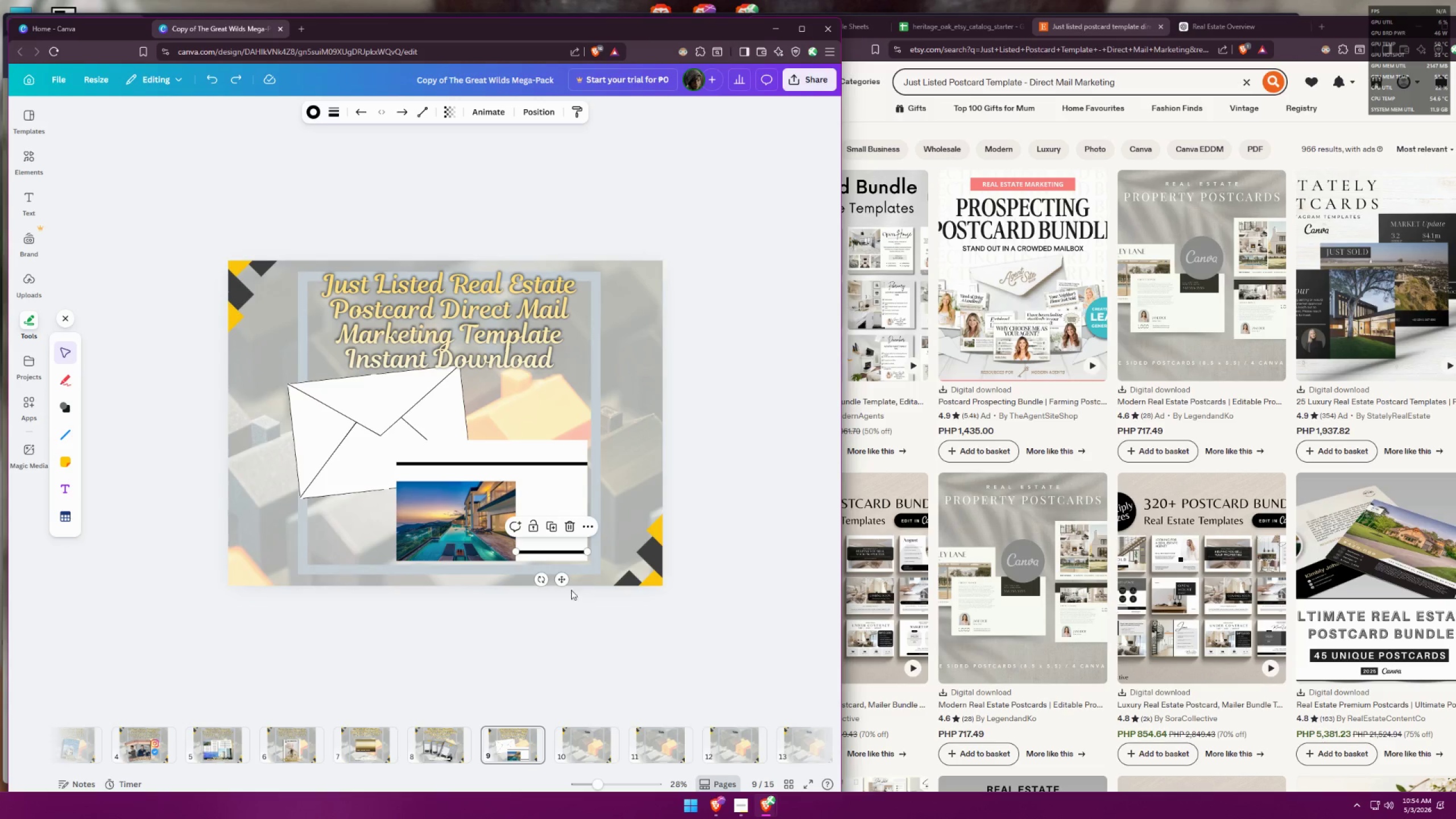 
left_click_drag(start_coordinate=[561, 580], to_coordinate=[561, 575])
 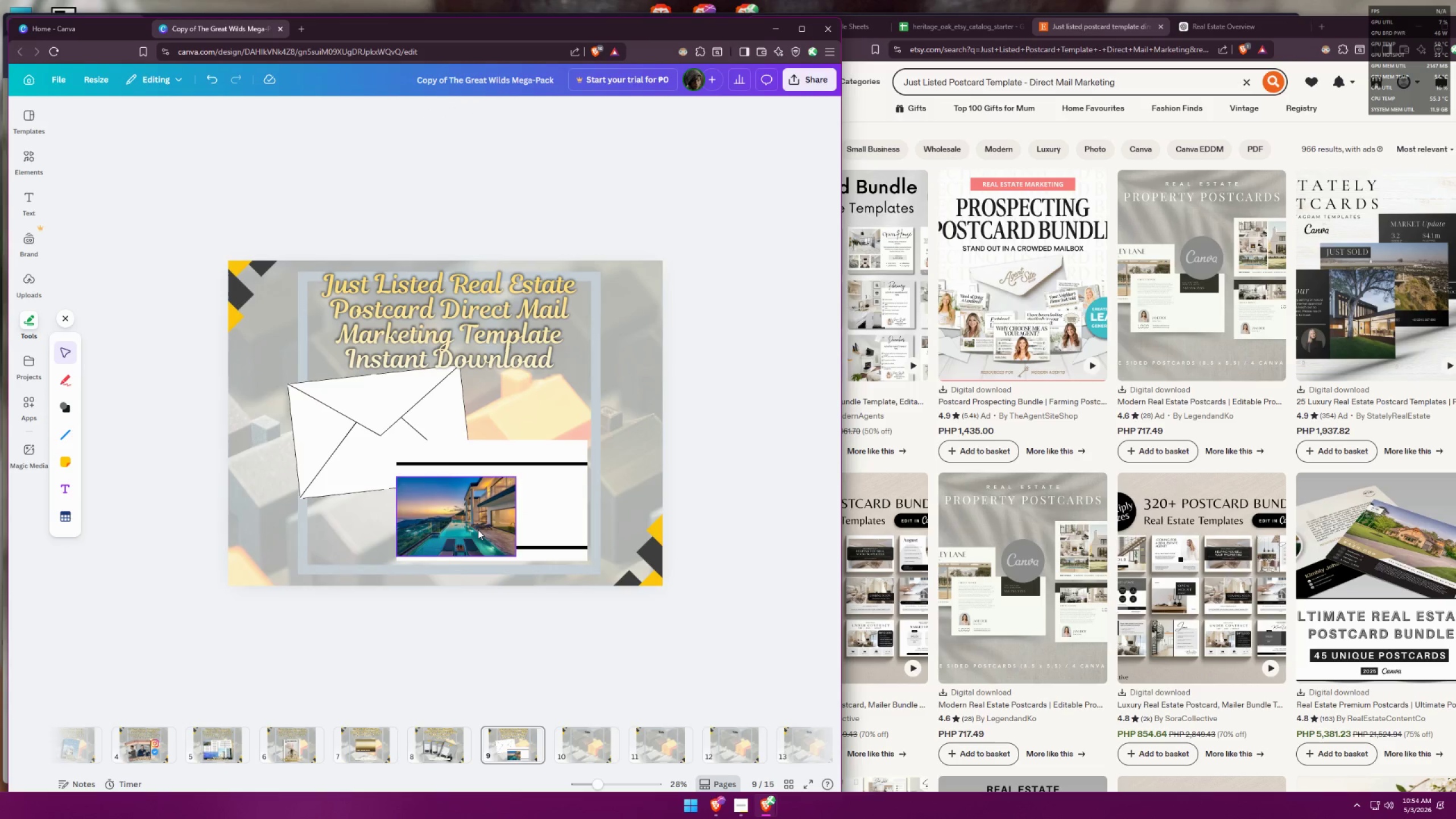 
left_click_drag(start_coordinate=[478, 527], to_coordinate=[477, 532])
 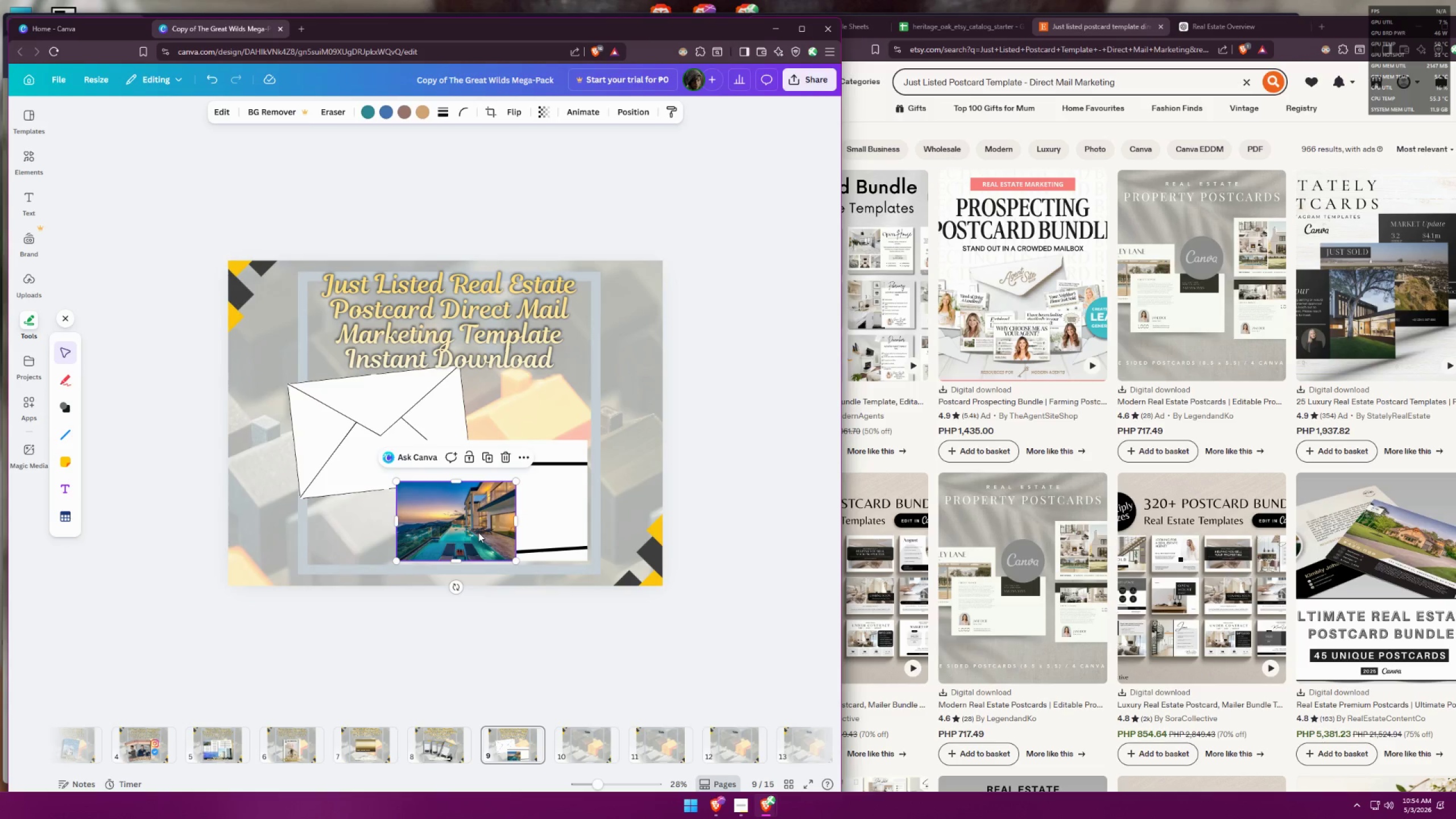 
key(Control+ControlLeft)
 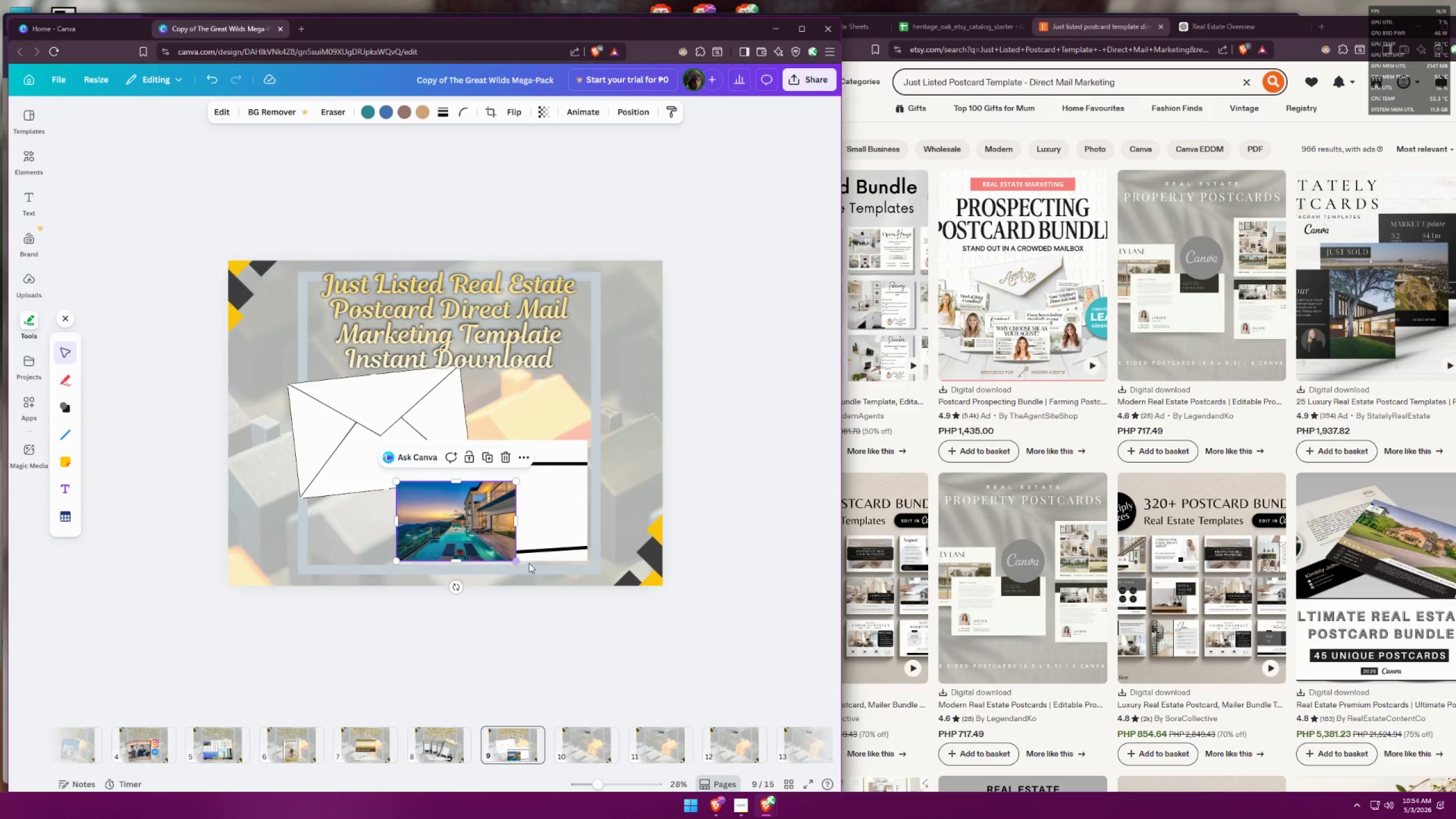 
key(Control+Z)
 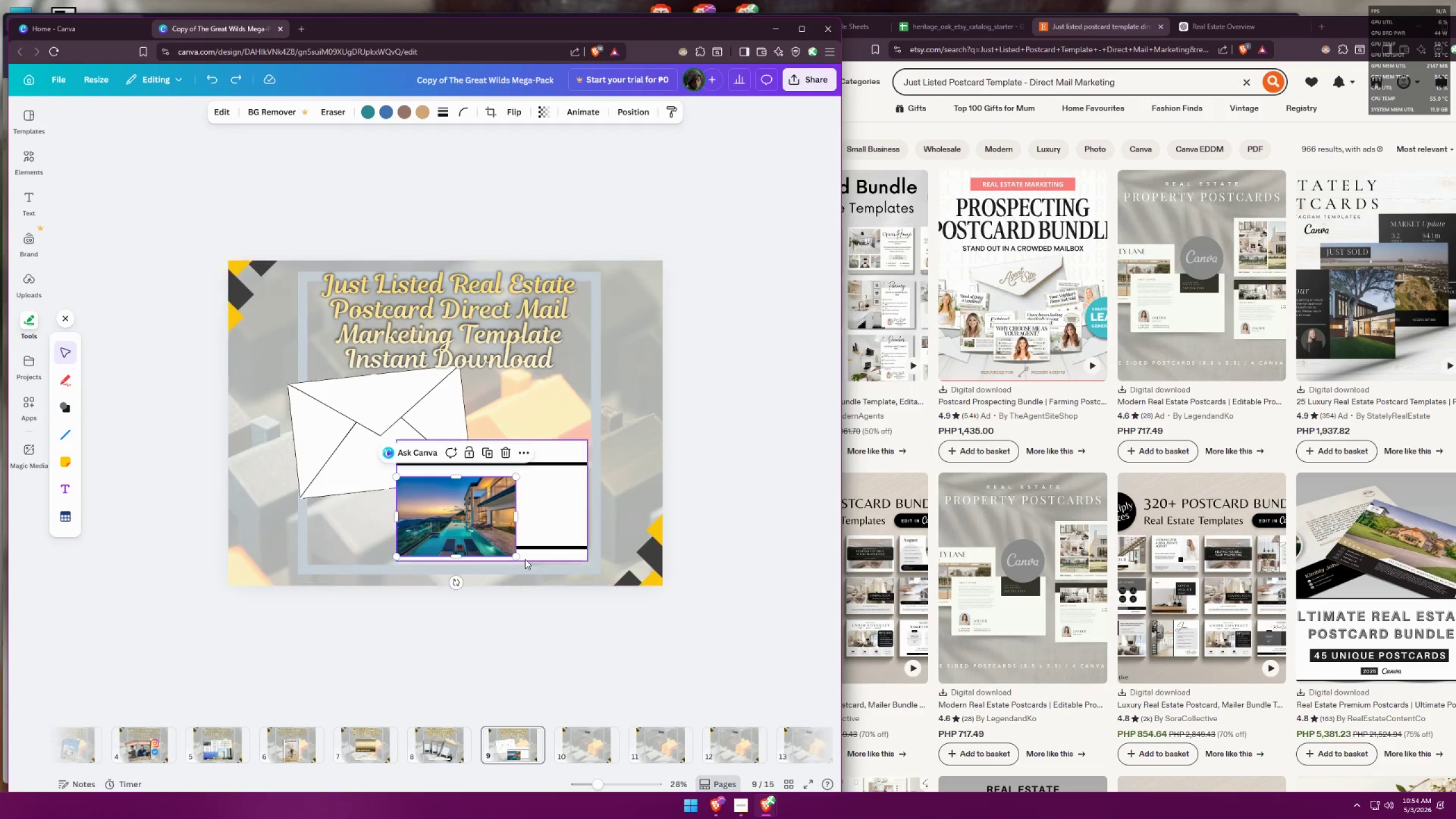 
left_click_drag(start_coordinate=[478, 521], to_coordinate=[478, 526])
 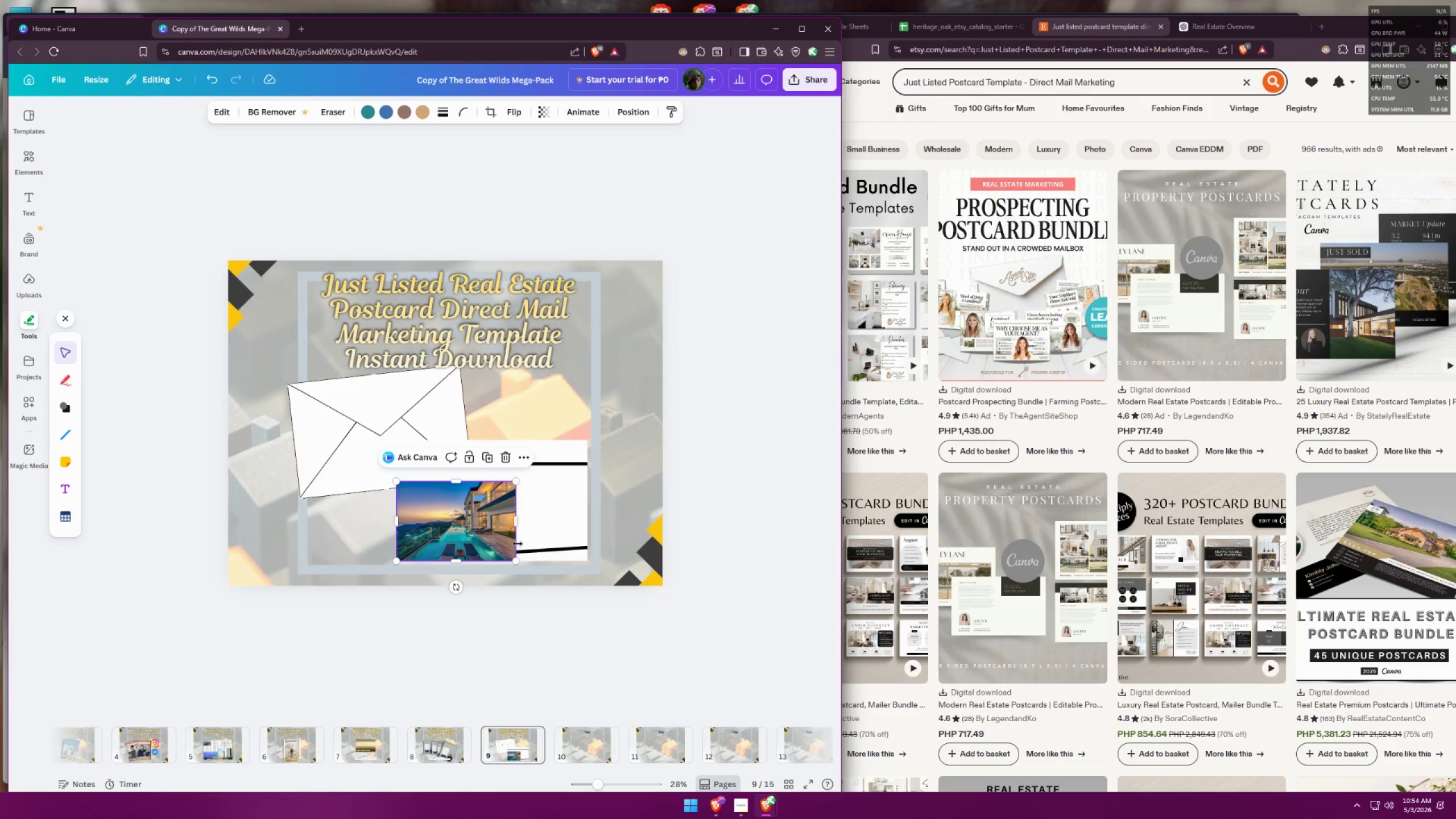 
left_click([527, 551])
 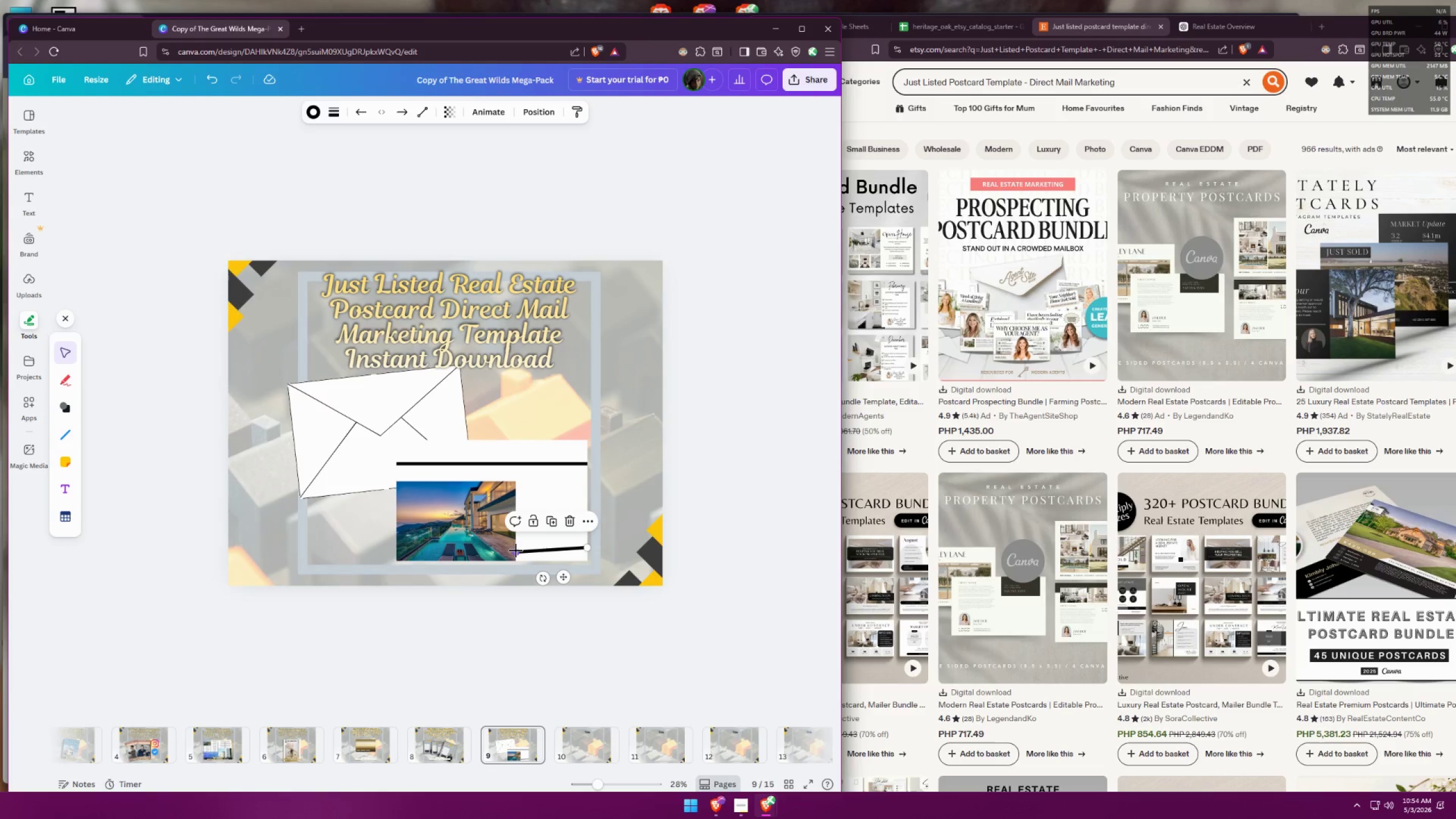 
left_click_drag(start_coordinate=[516, 551], to_coordinate=[515, 547])
 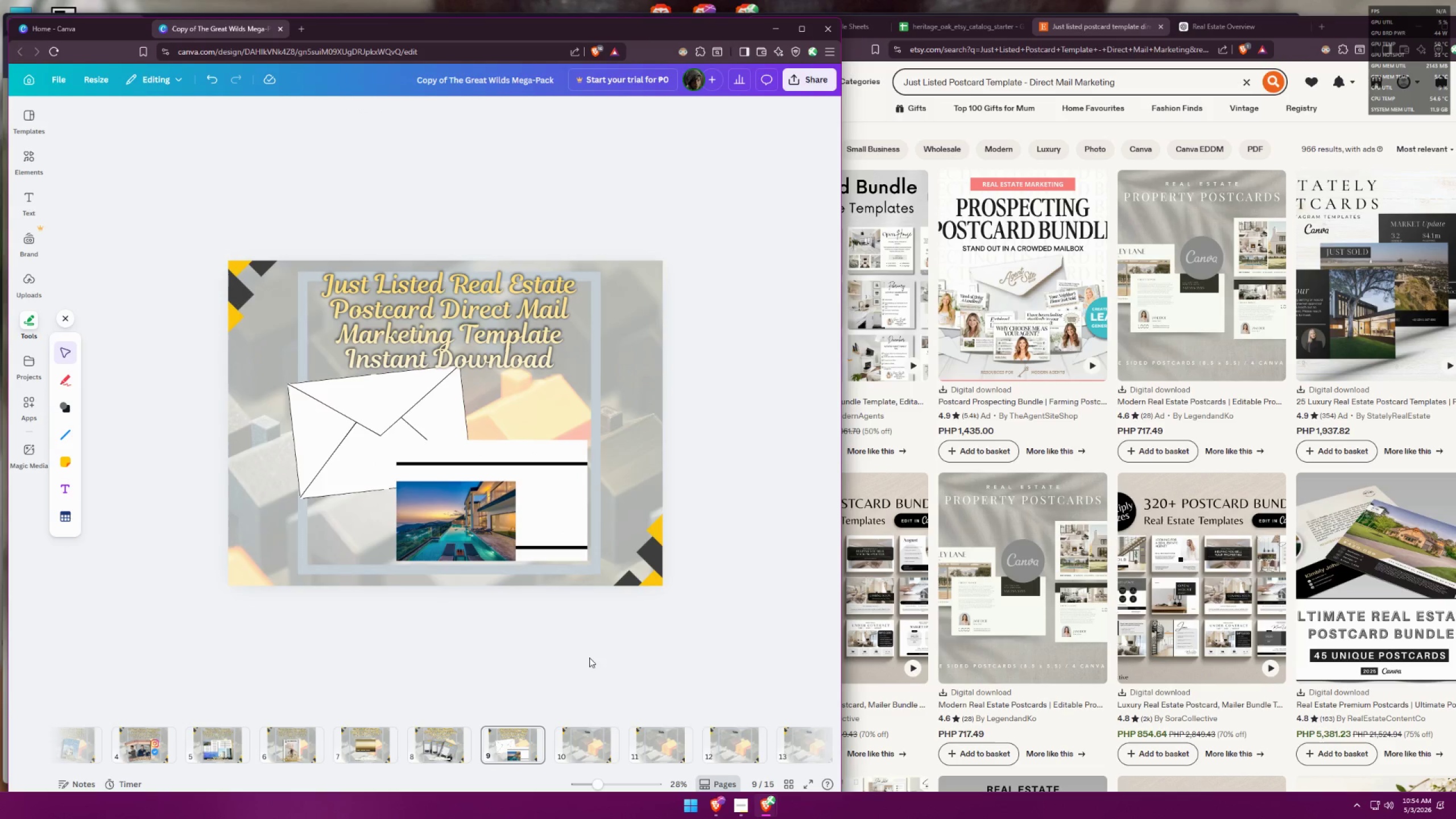 
left_click([32, 245])
 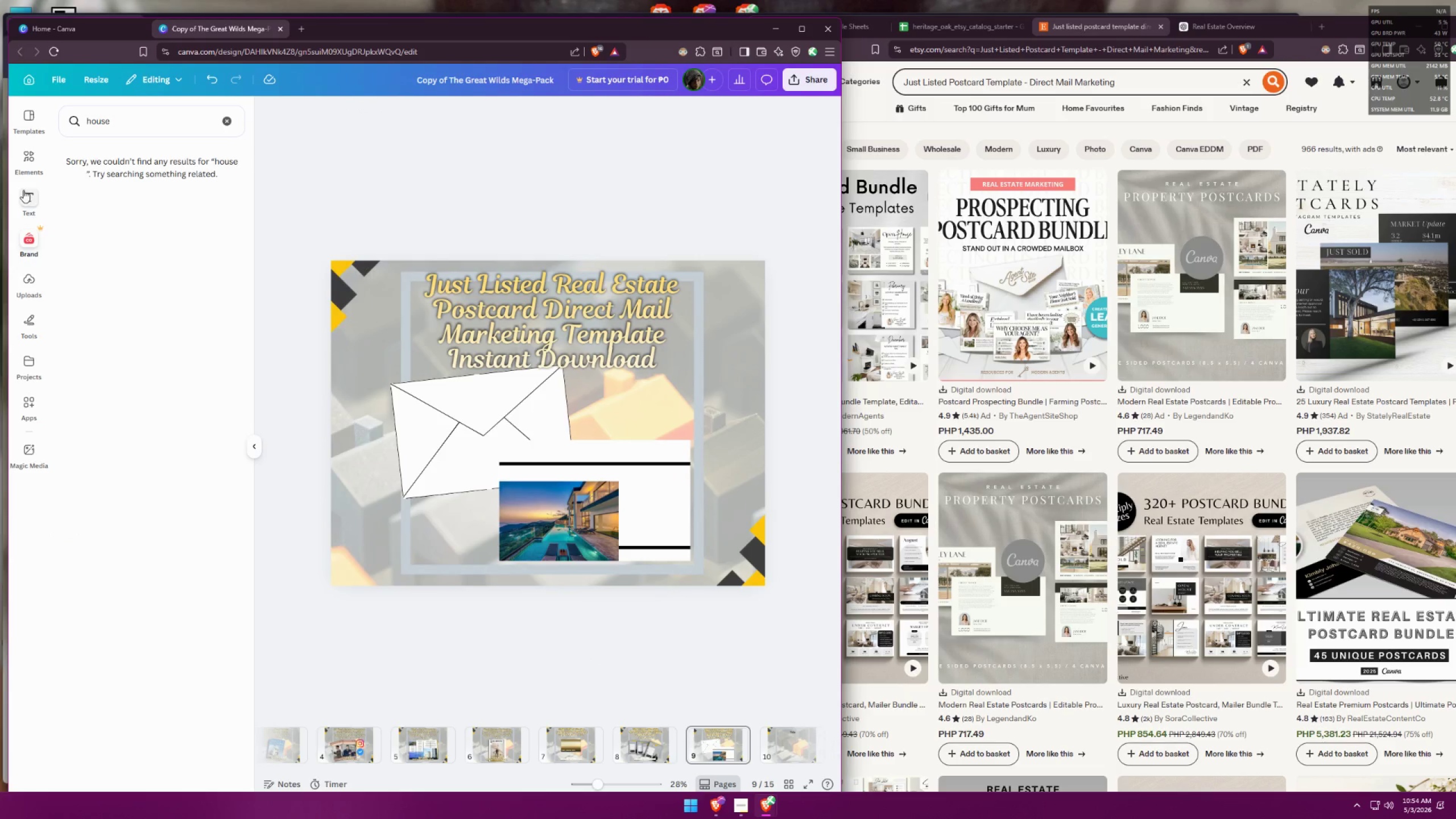 
left_click([30, 155])
 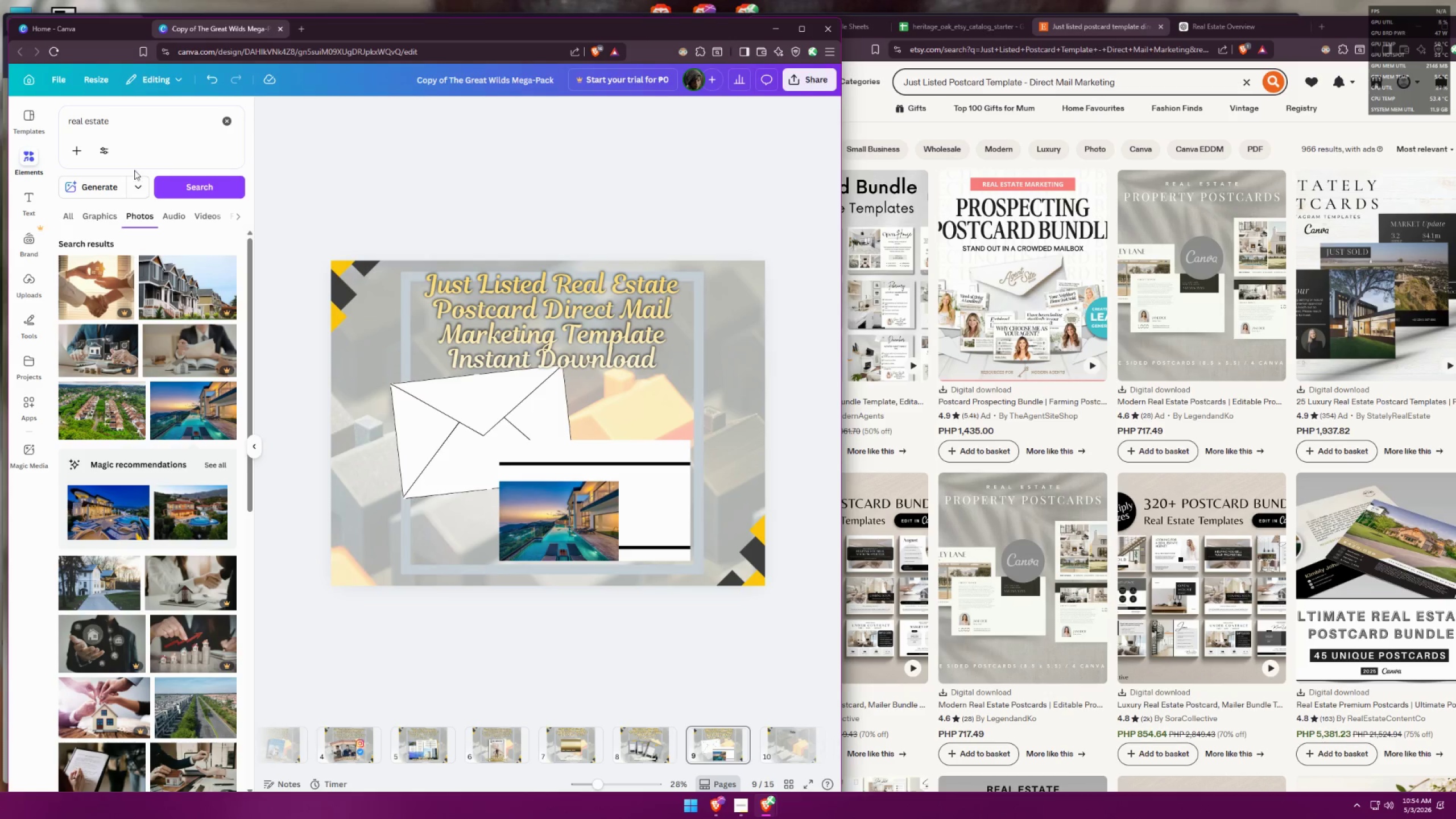 
left_click_drag(start_coordinate=[134, 127], to_coordinate=[0, 119])
 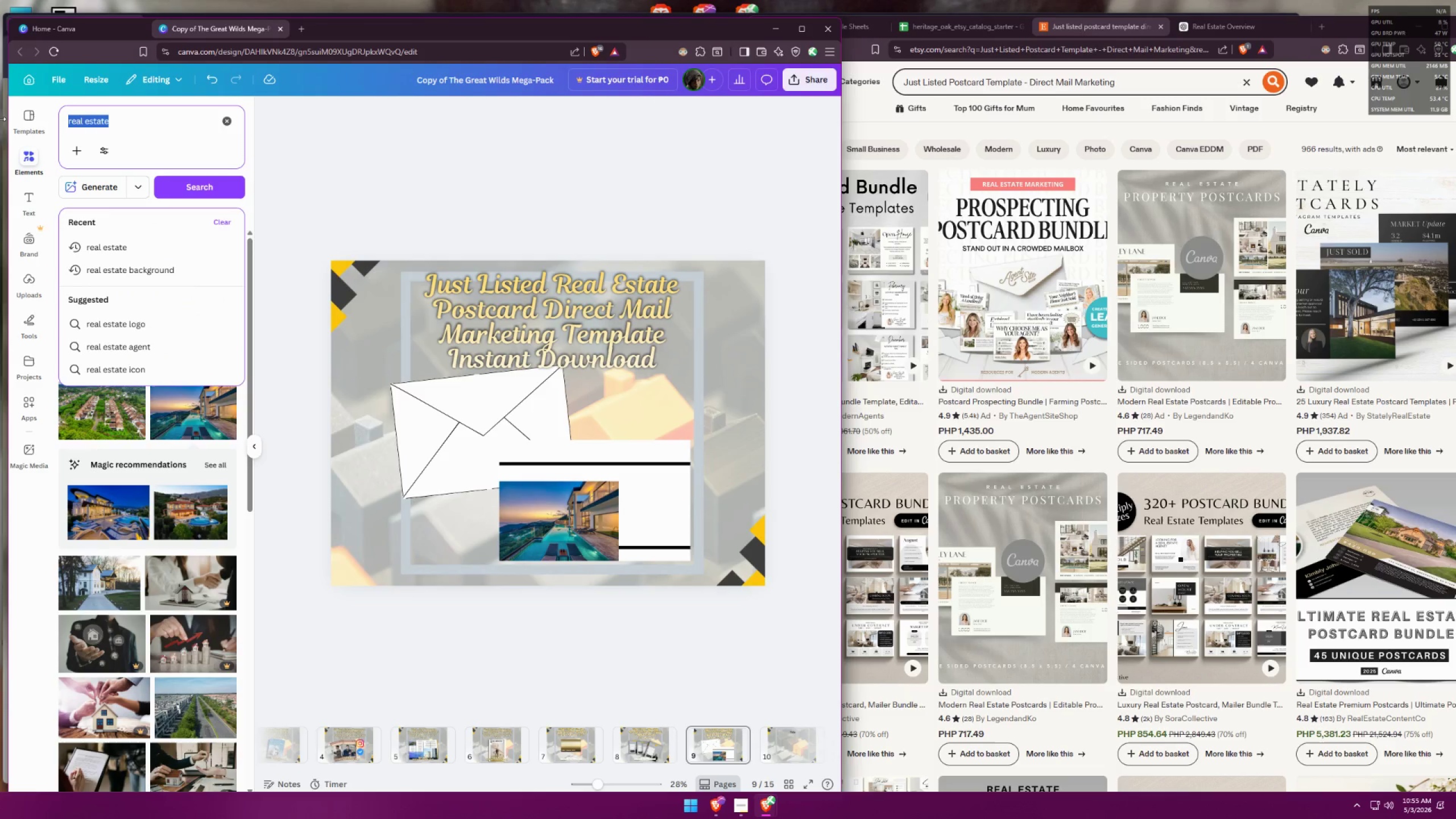 
type(realtor)
 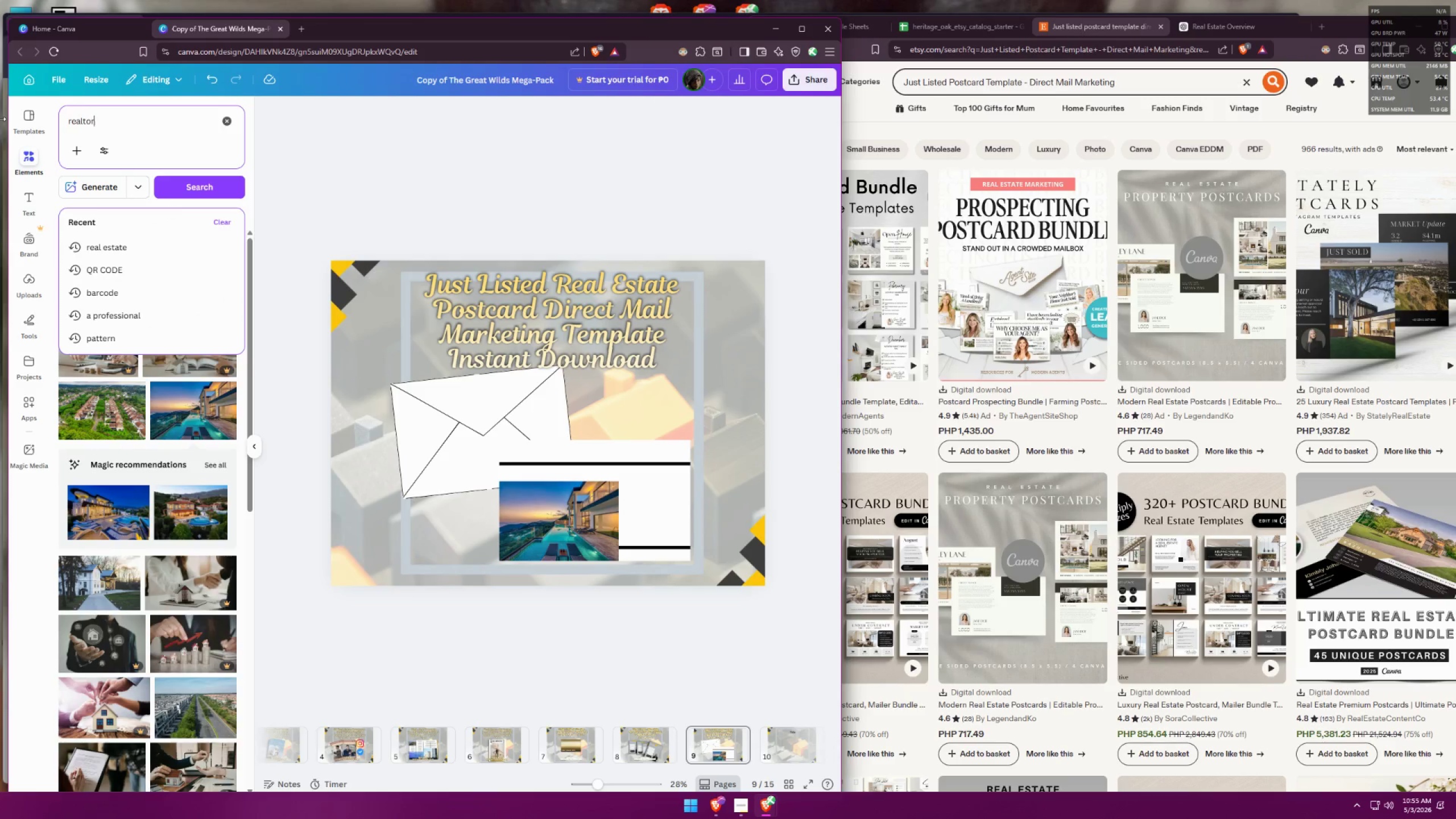 
key(Enter)
 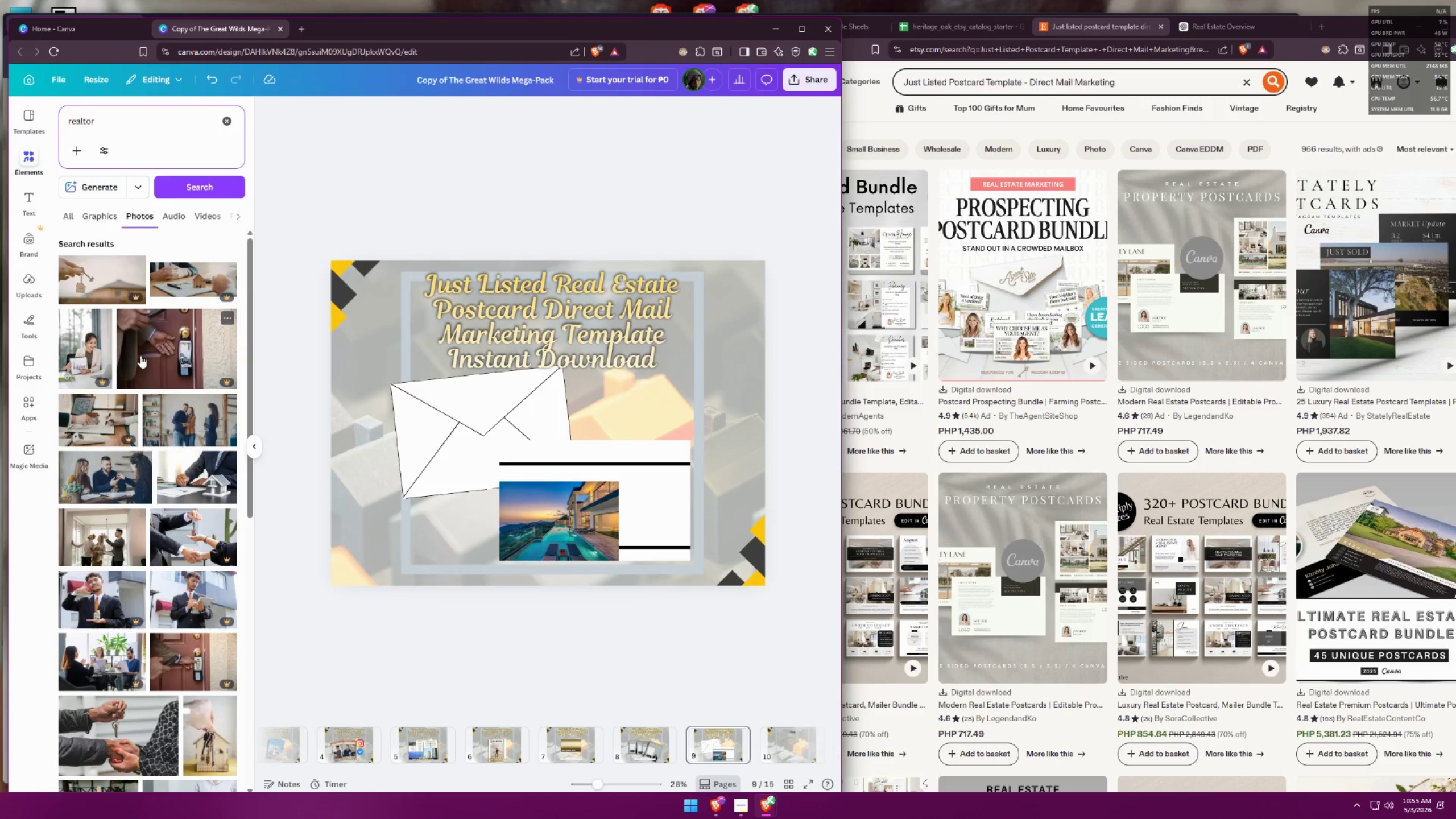 
scroll: coordinate [161, 435], scroll_direction: down, amount: 23.0
 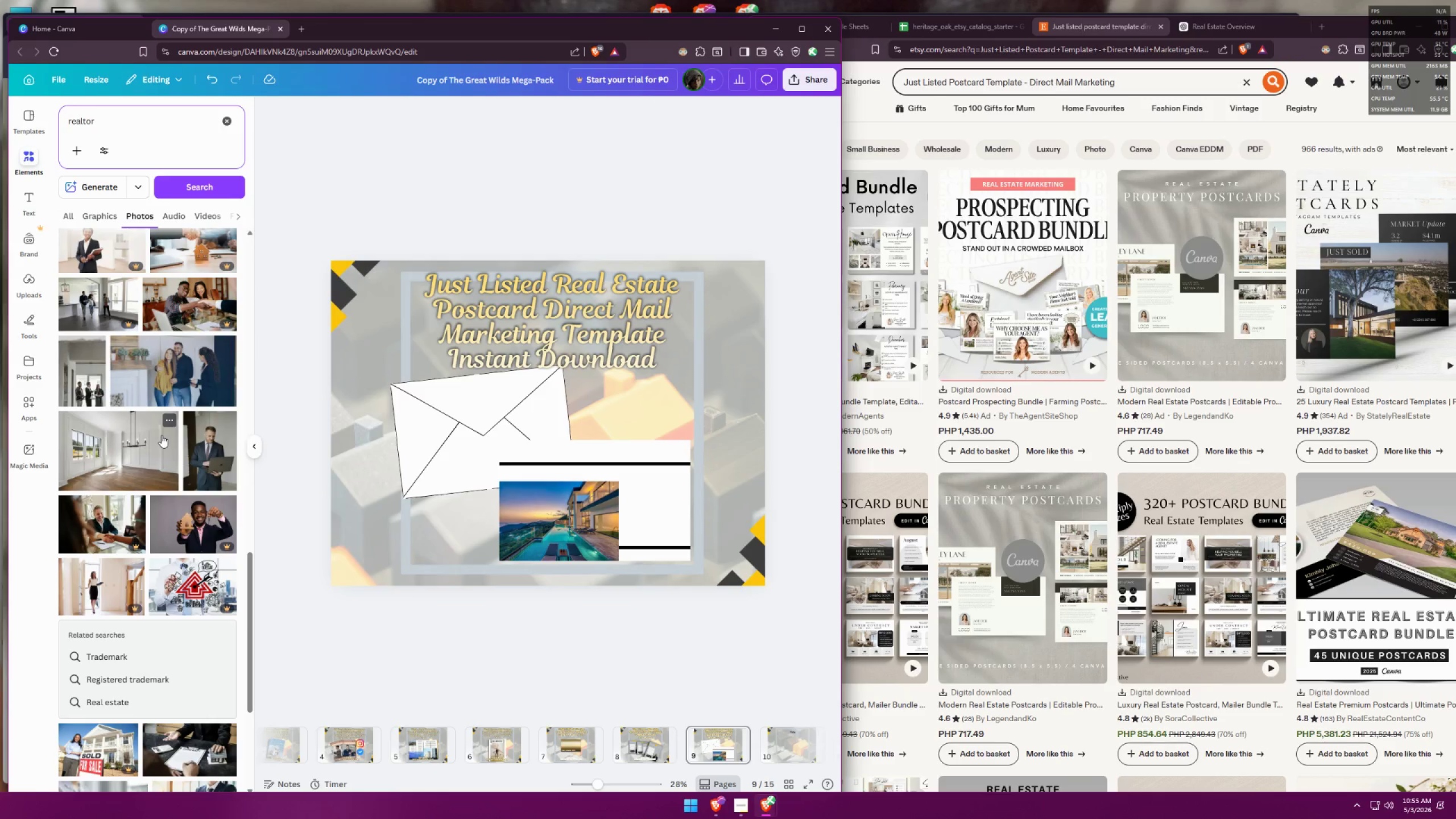 
scroll: coordinate [162, 435], scroll_direction: down, amount: 4.0
 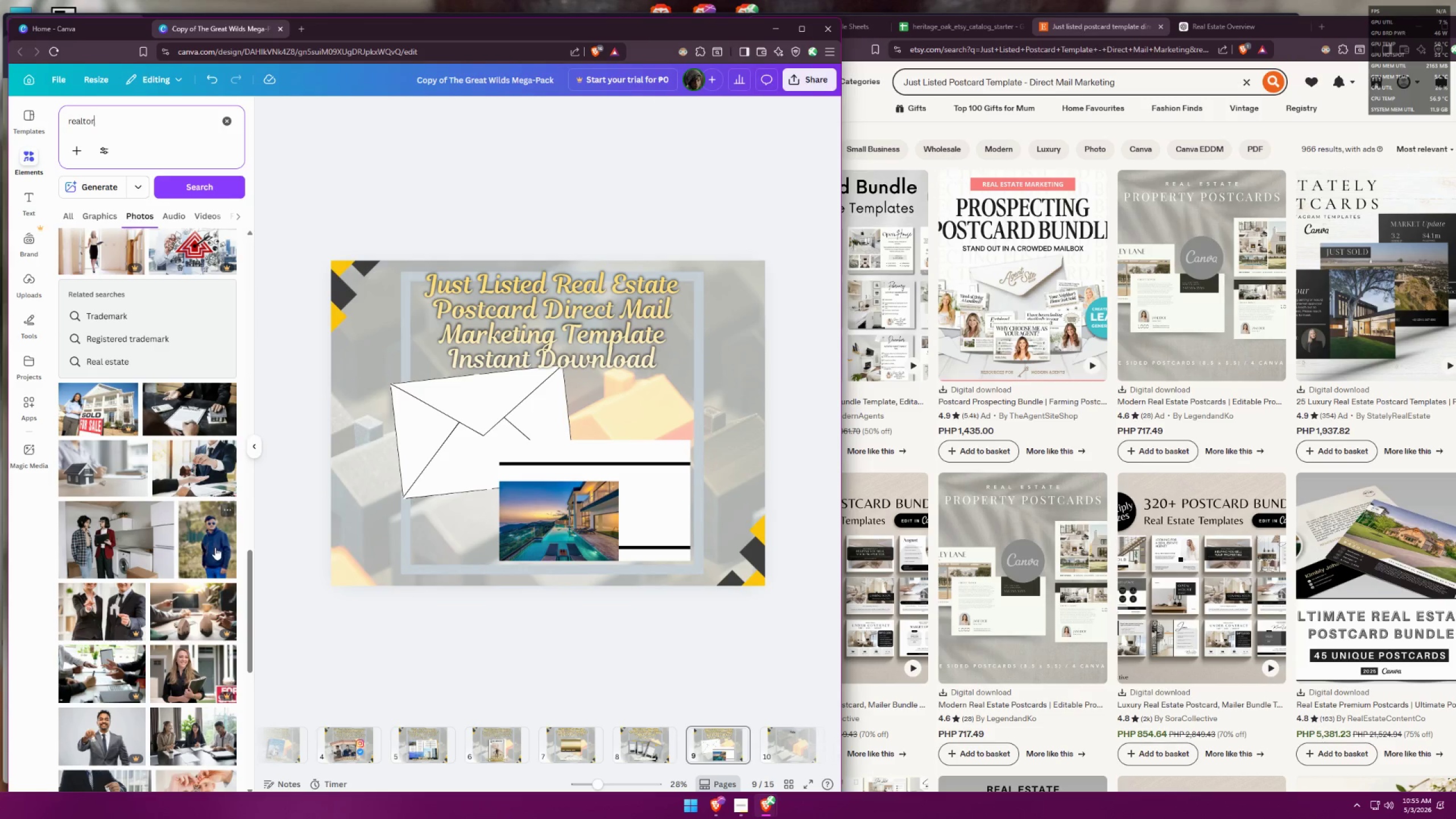 
left_click([215, 545])
 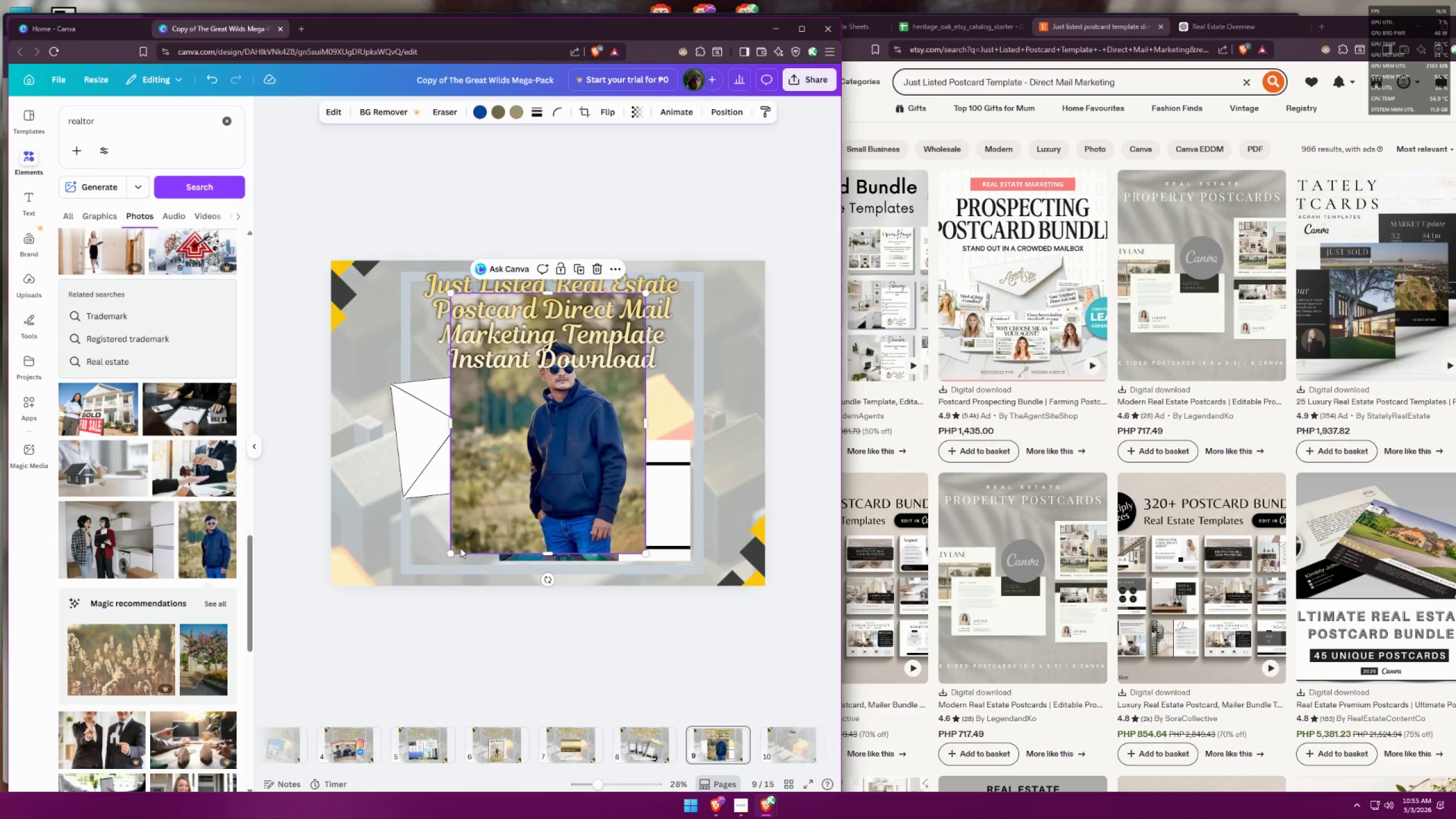 
left_click_drag(start_coordinate=[453, 552], to_coordinate=[545, 487])
 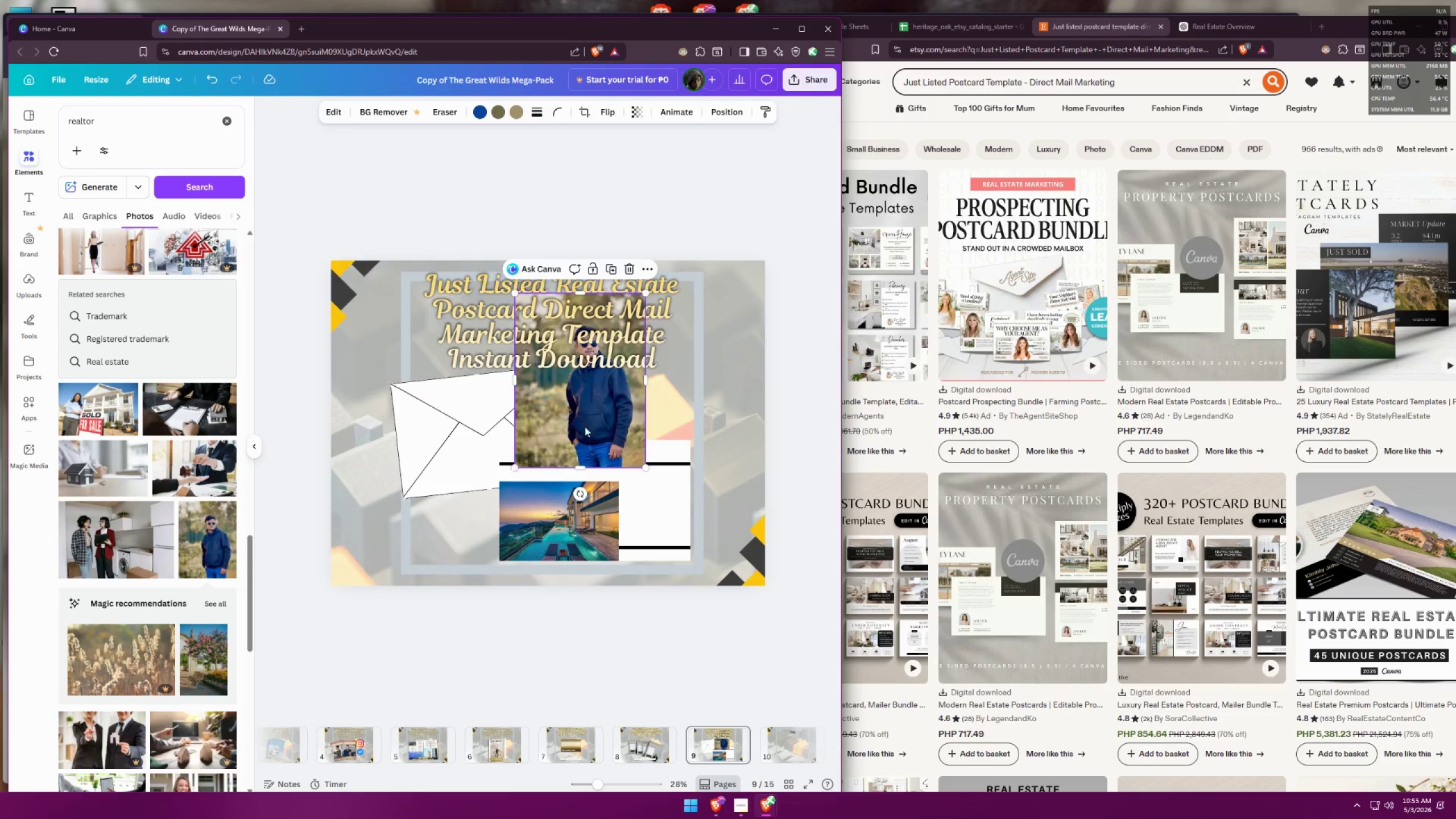 
left_click_drag(start_coordinate=[589, 420], to_coordinate=[688, 494])
 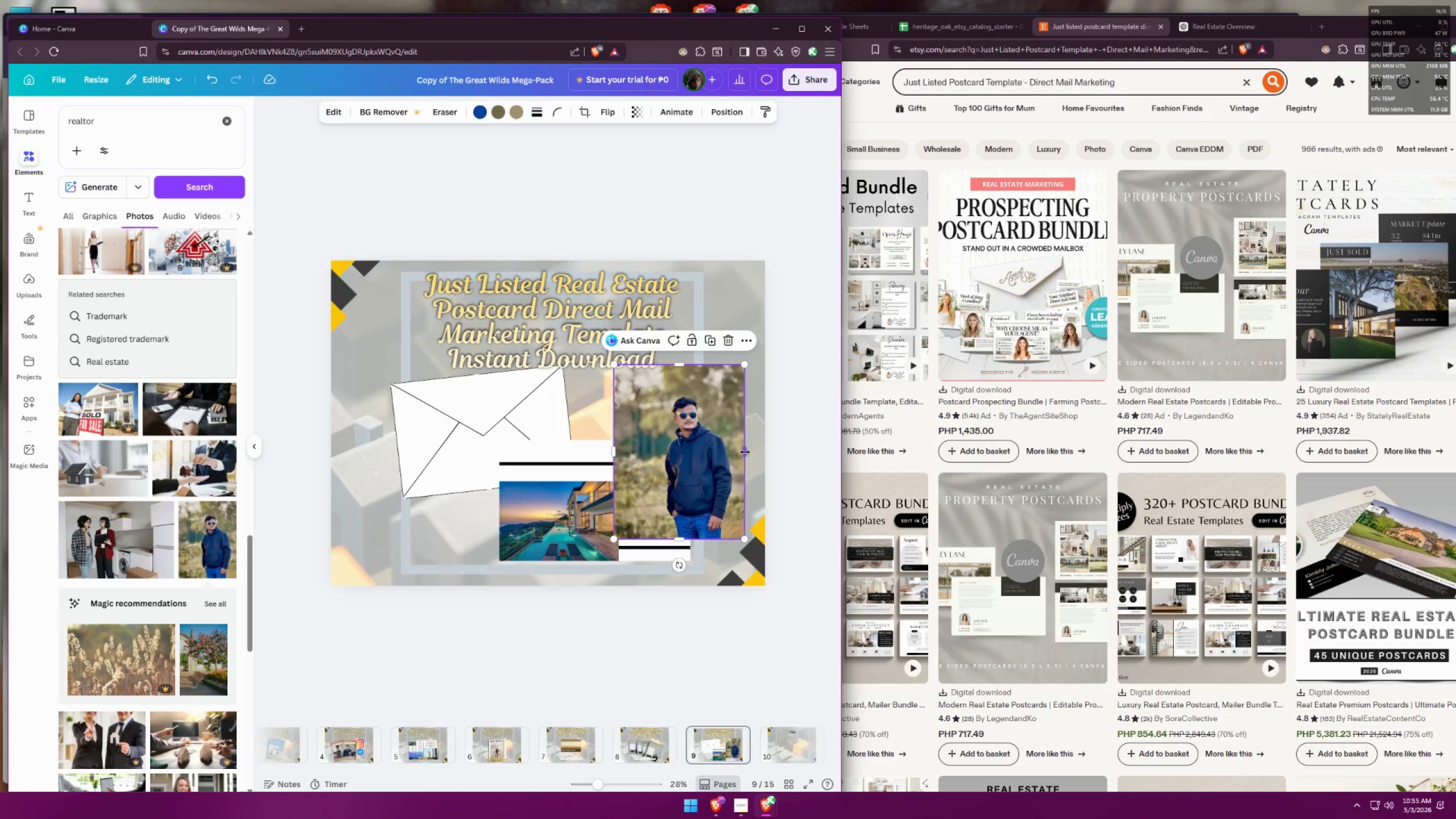 
left_click_drag(start_coordinate=[746, 454], to_coordinate=[730, 447])
 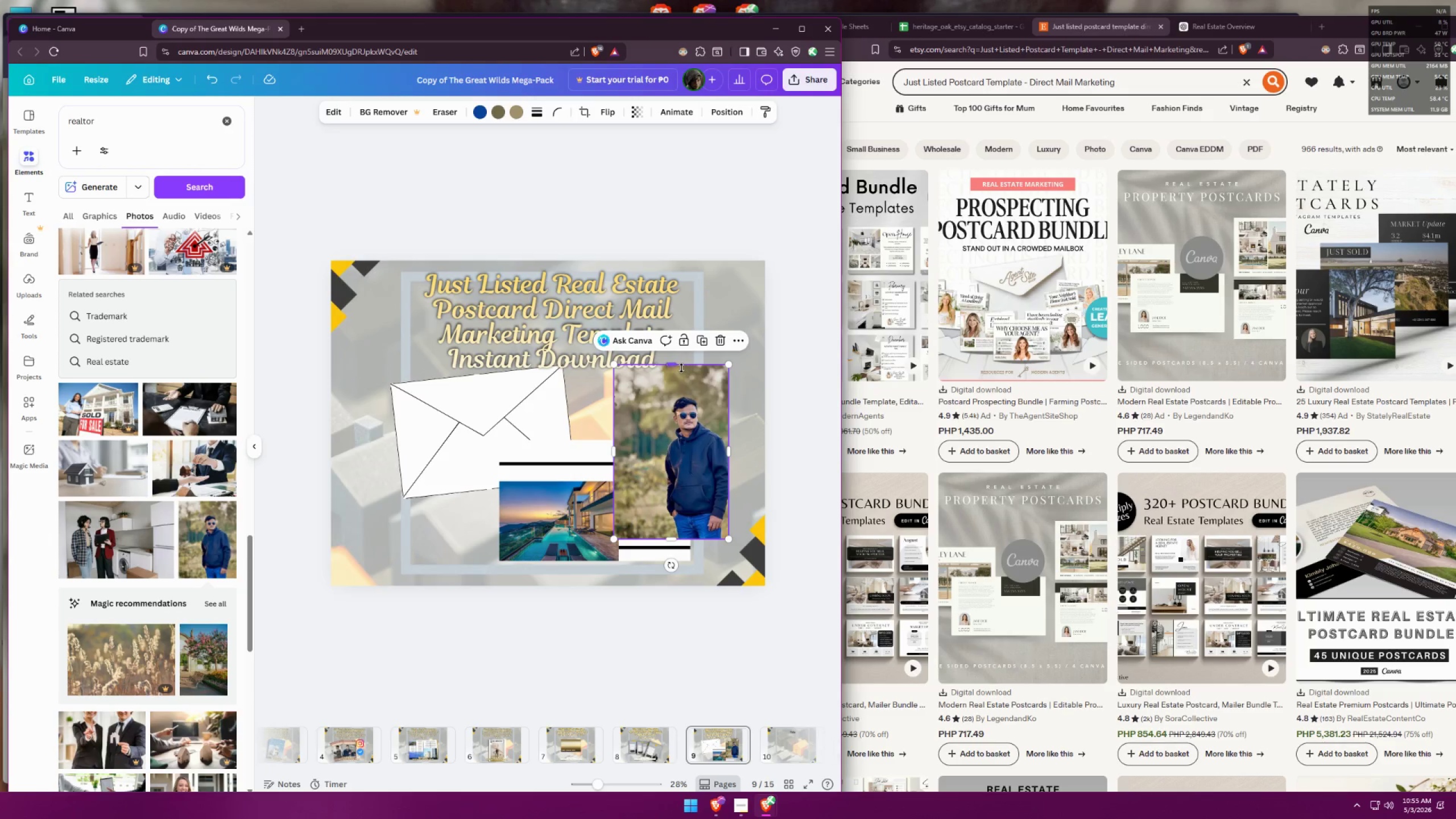 
left_click_drag(start_coordinate=[681, 367], to_coordinate=[675, 387])
 